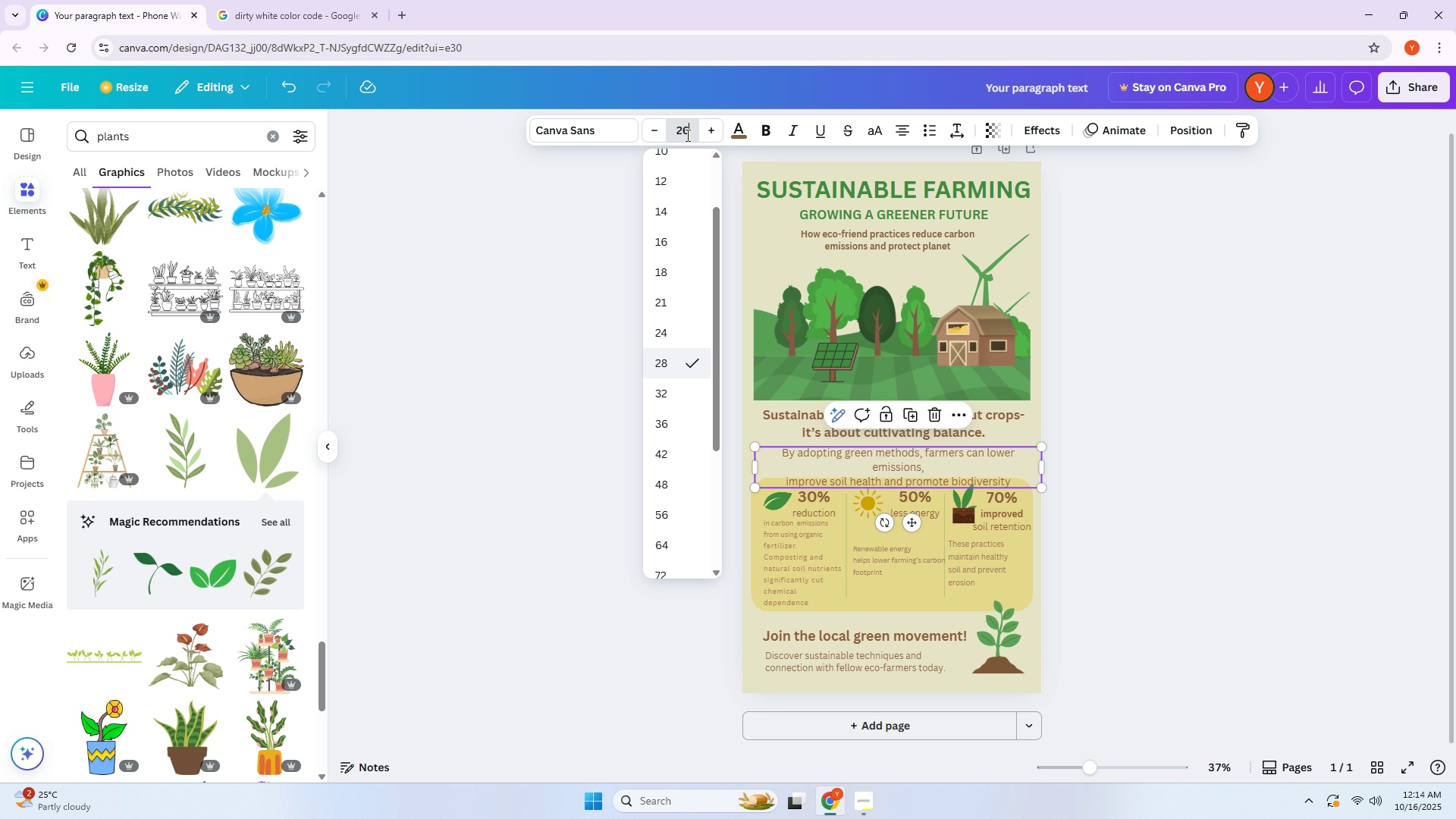 
key(NumpadEnter)
 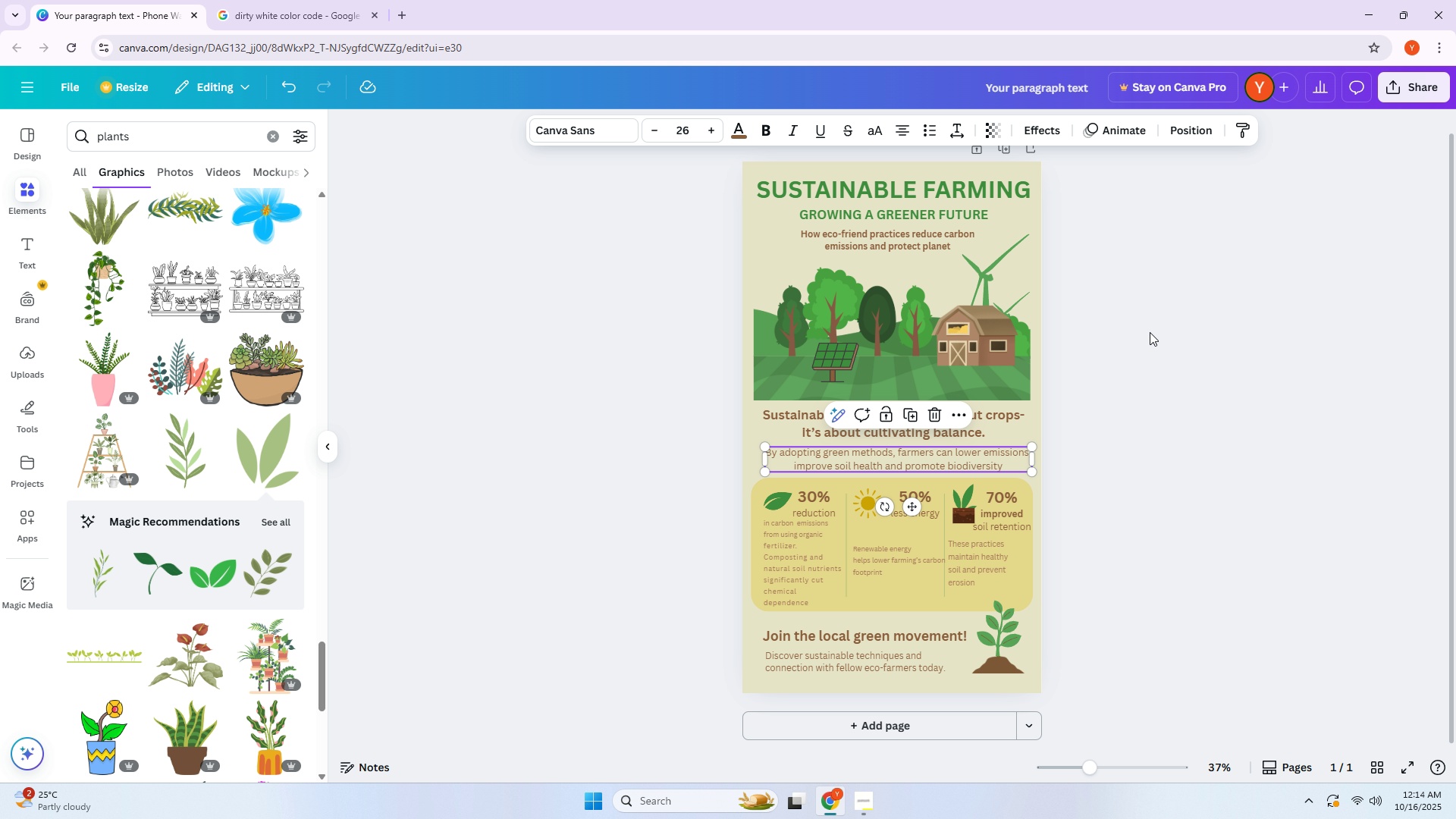 
left_click_drag(start_coordinate=[1223, 435], to_coordinate=[1212, 434])
 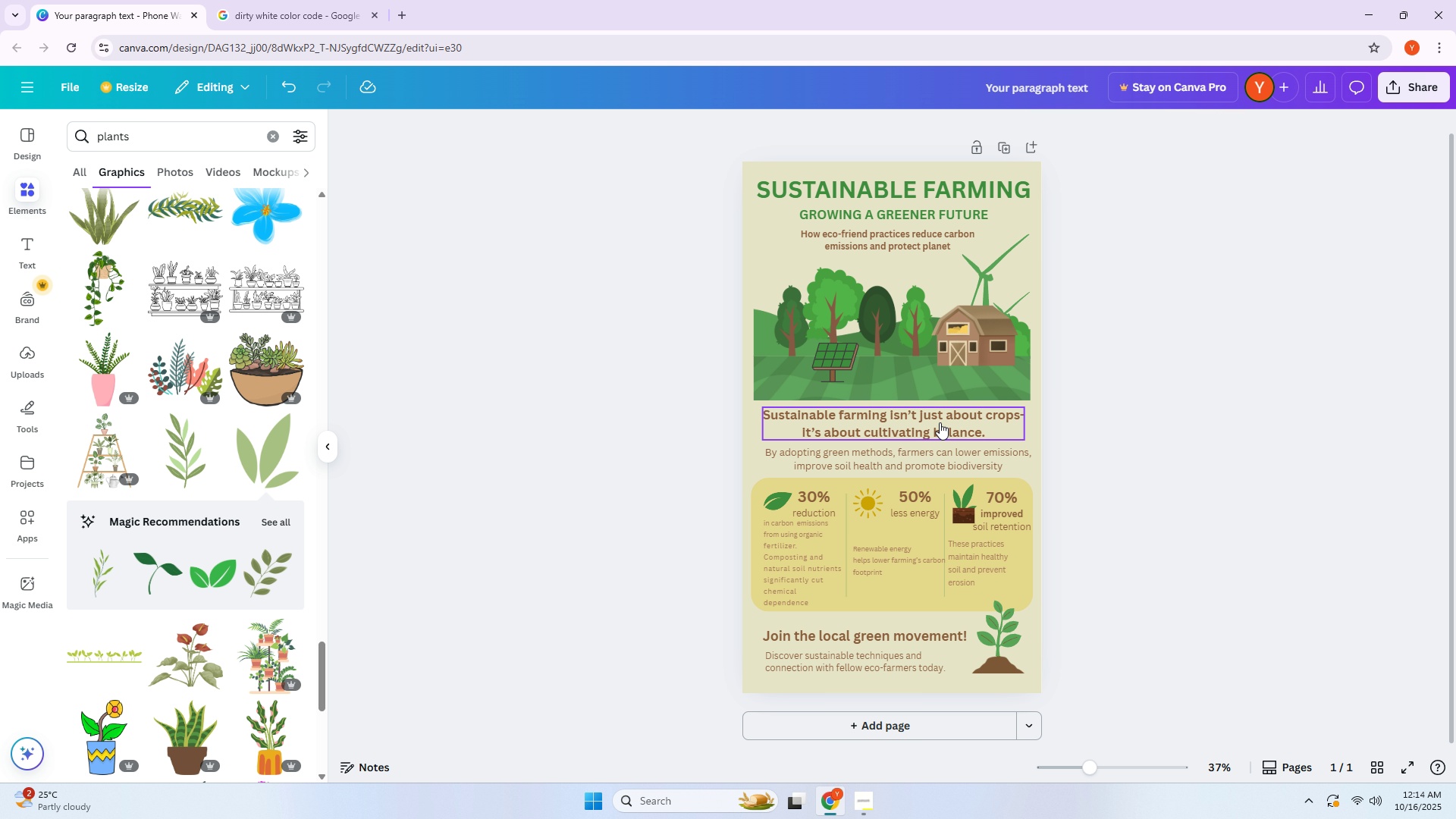 
double_click([940, 422])
 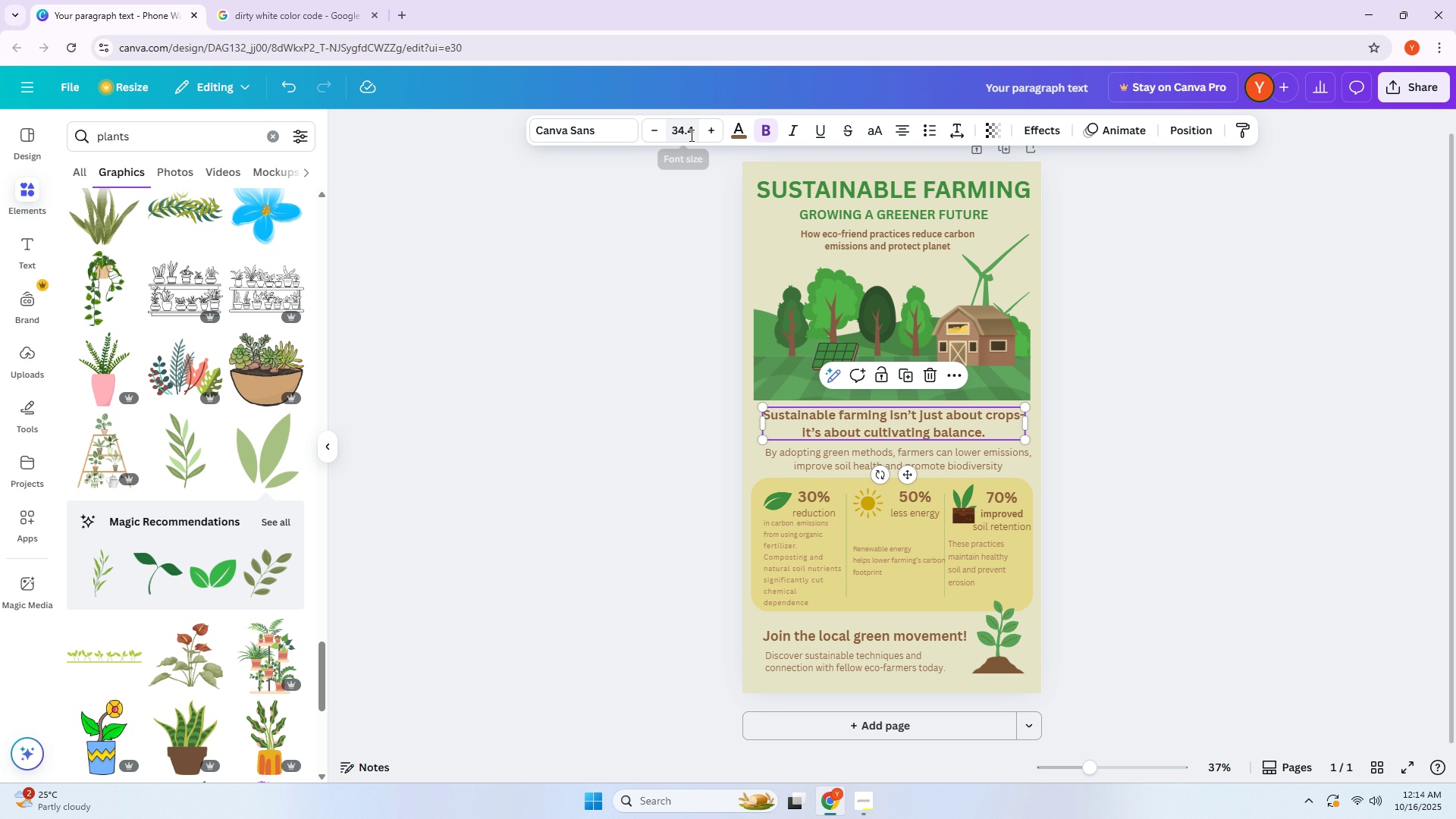 
left_click([691, 134])
 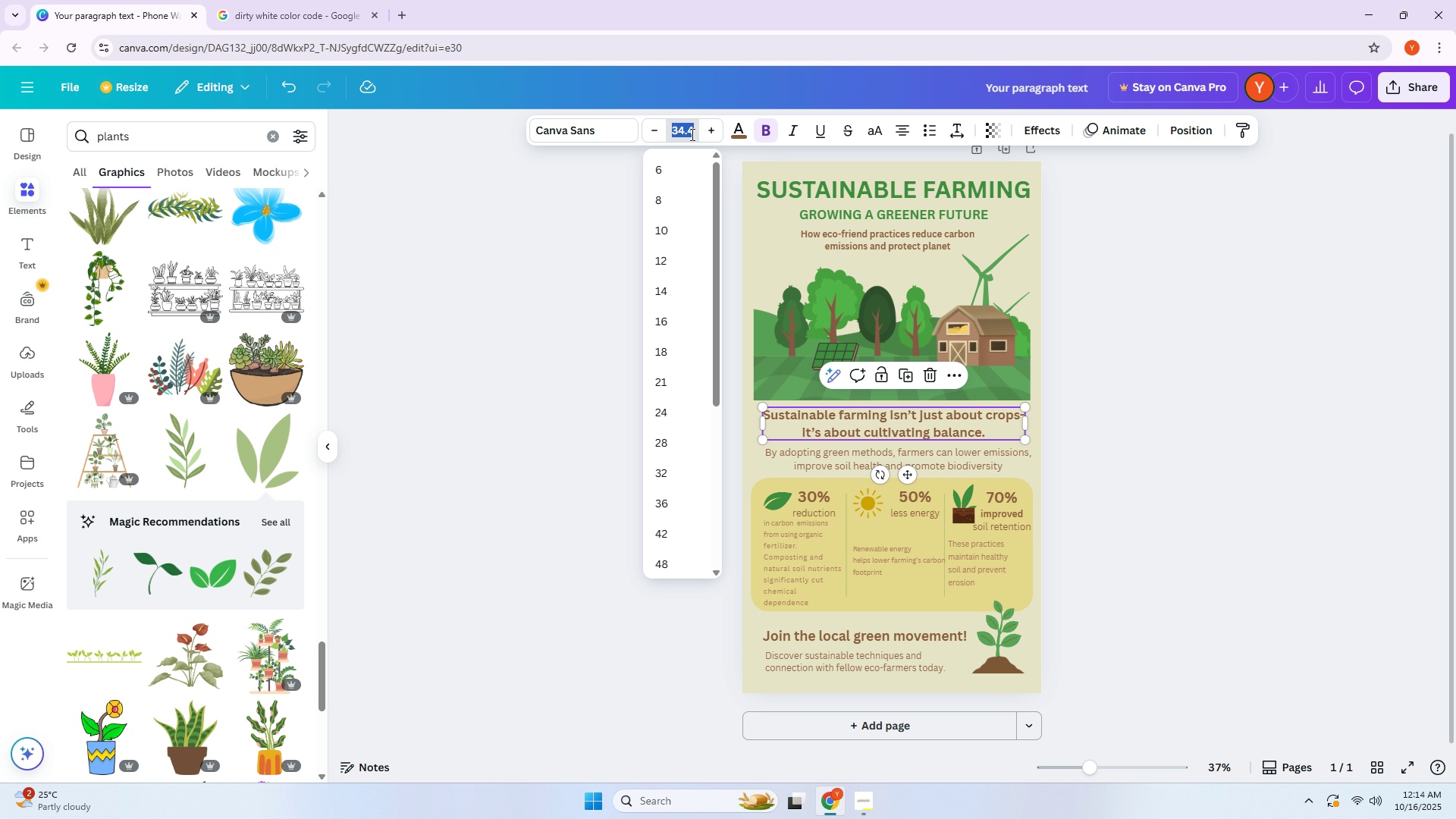 
key(Numpad3)
 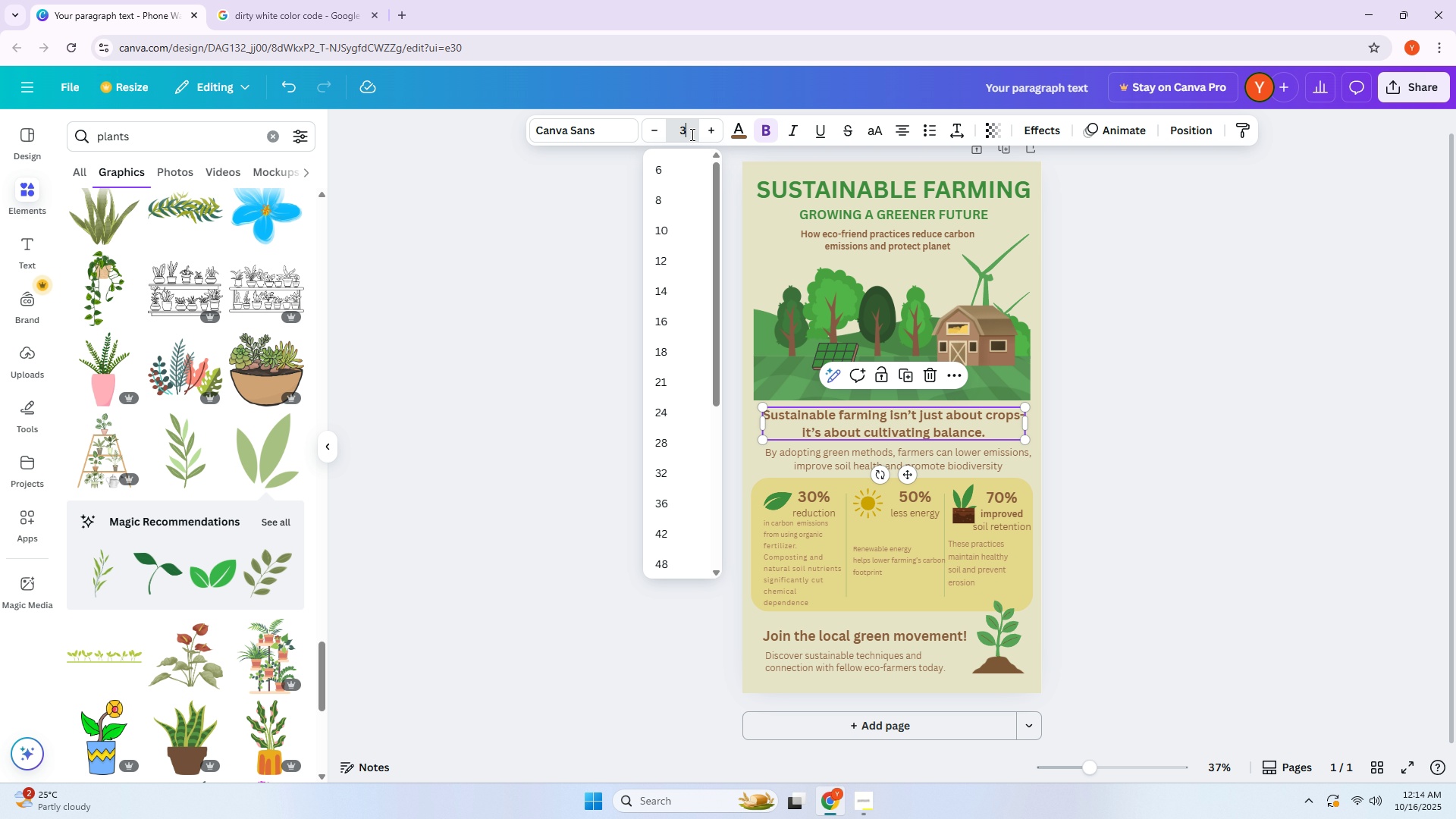 
key(Numpad5)
 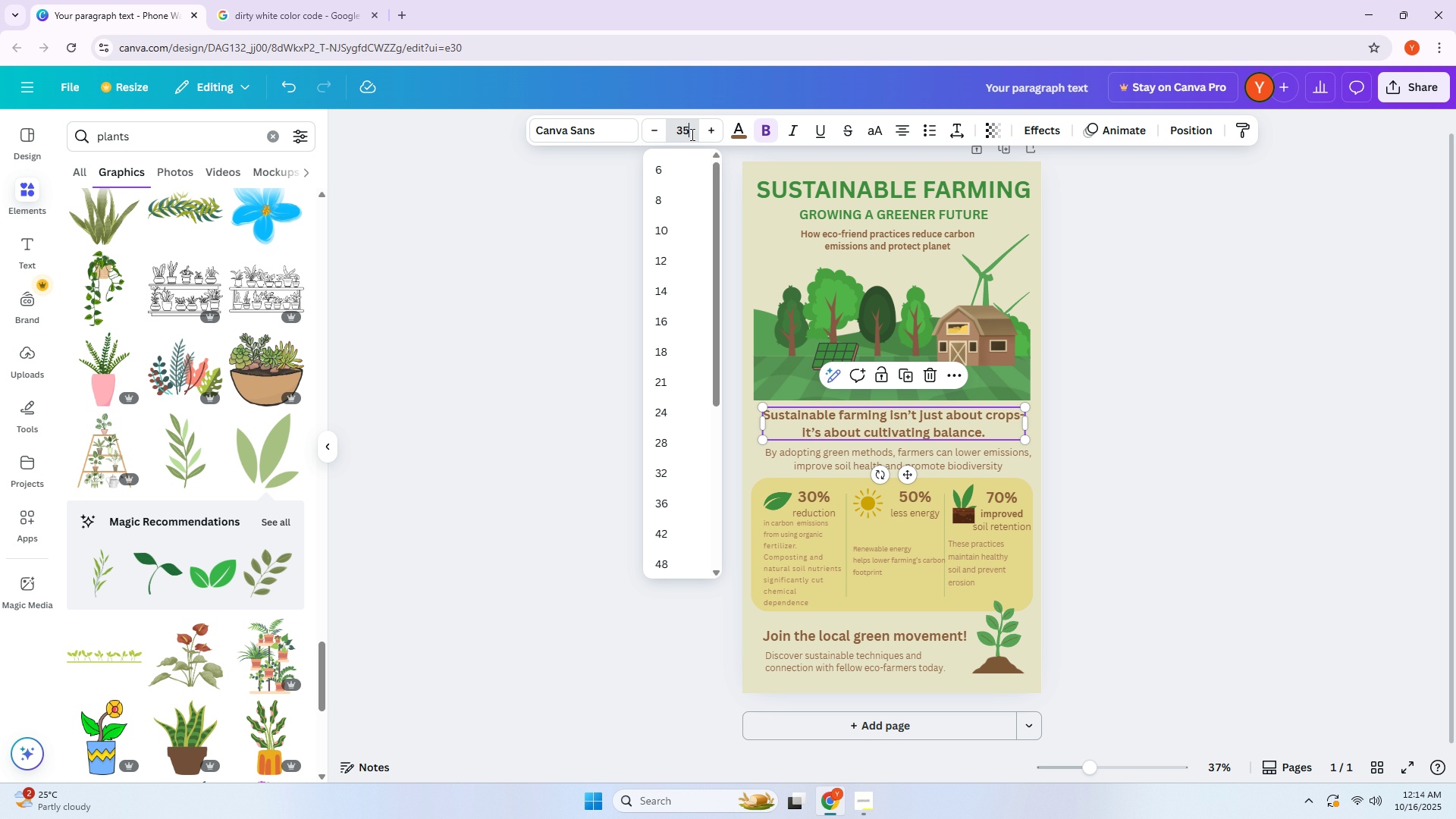 
key(NumpadEnter)
 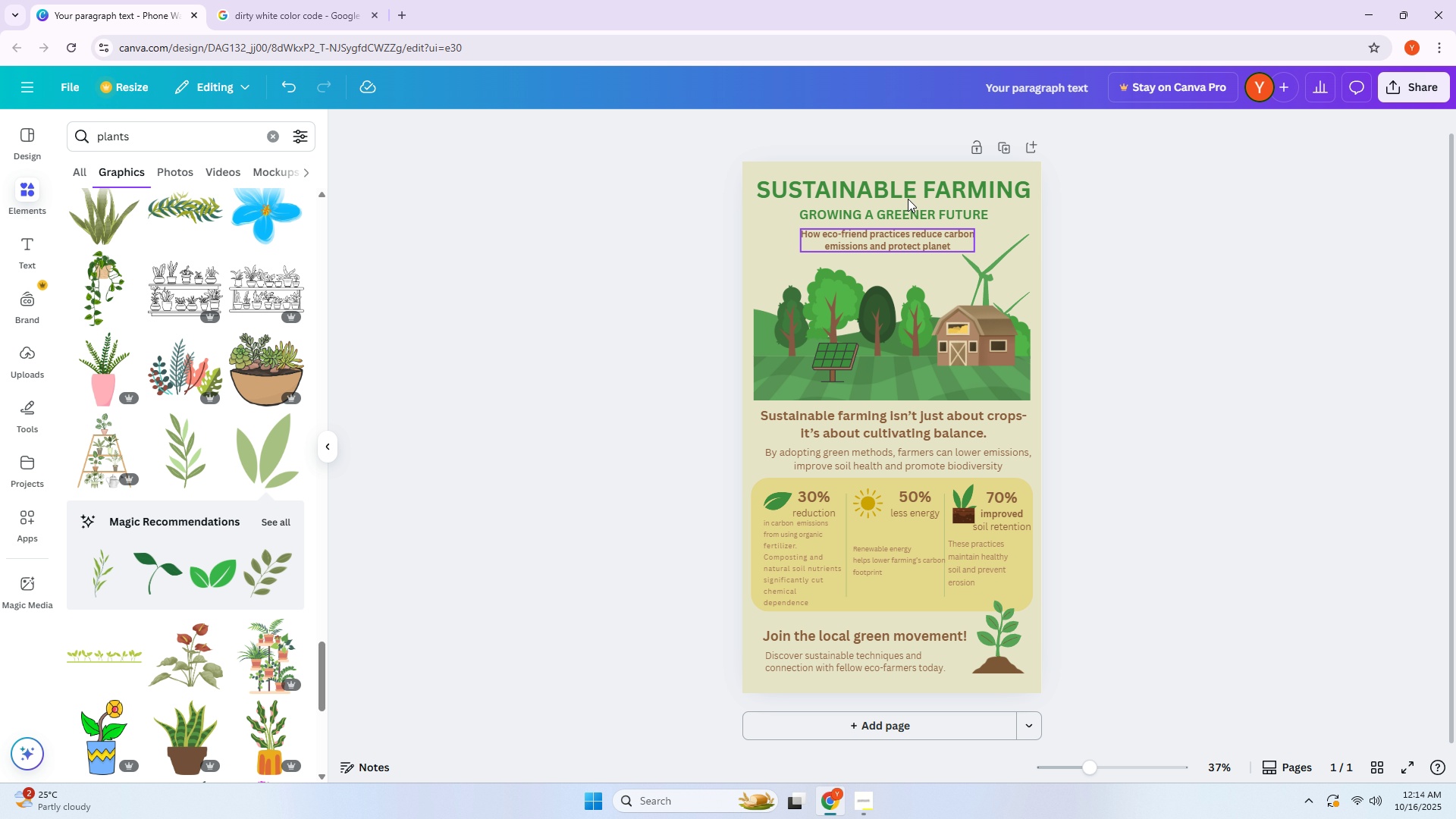 
double_click([898, 189])
 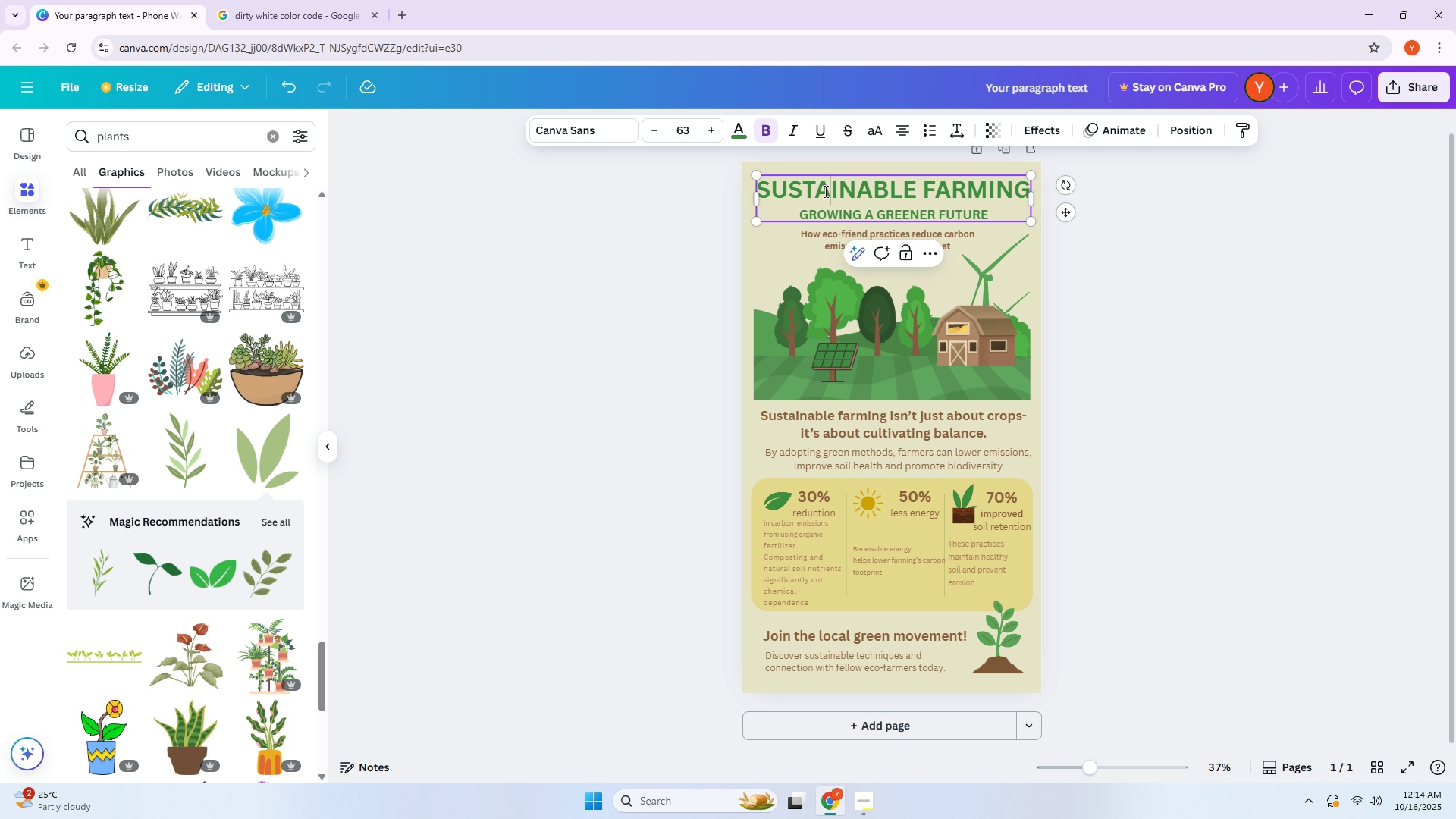 
double_click([824, 191])
 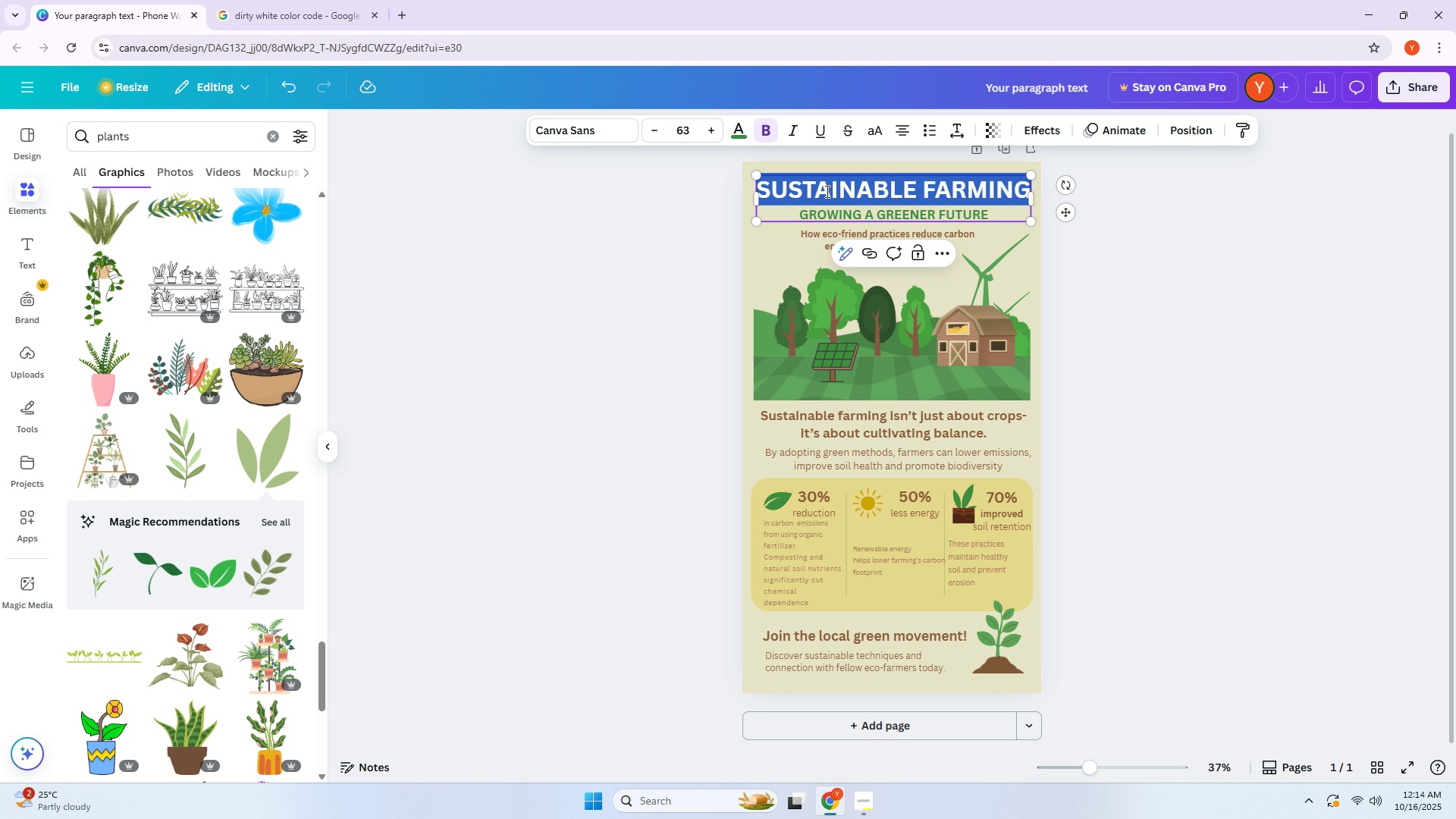 
triple_click([826, 191])
 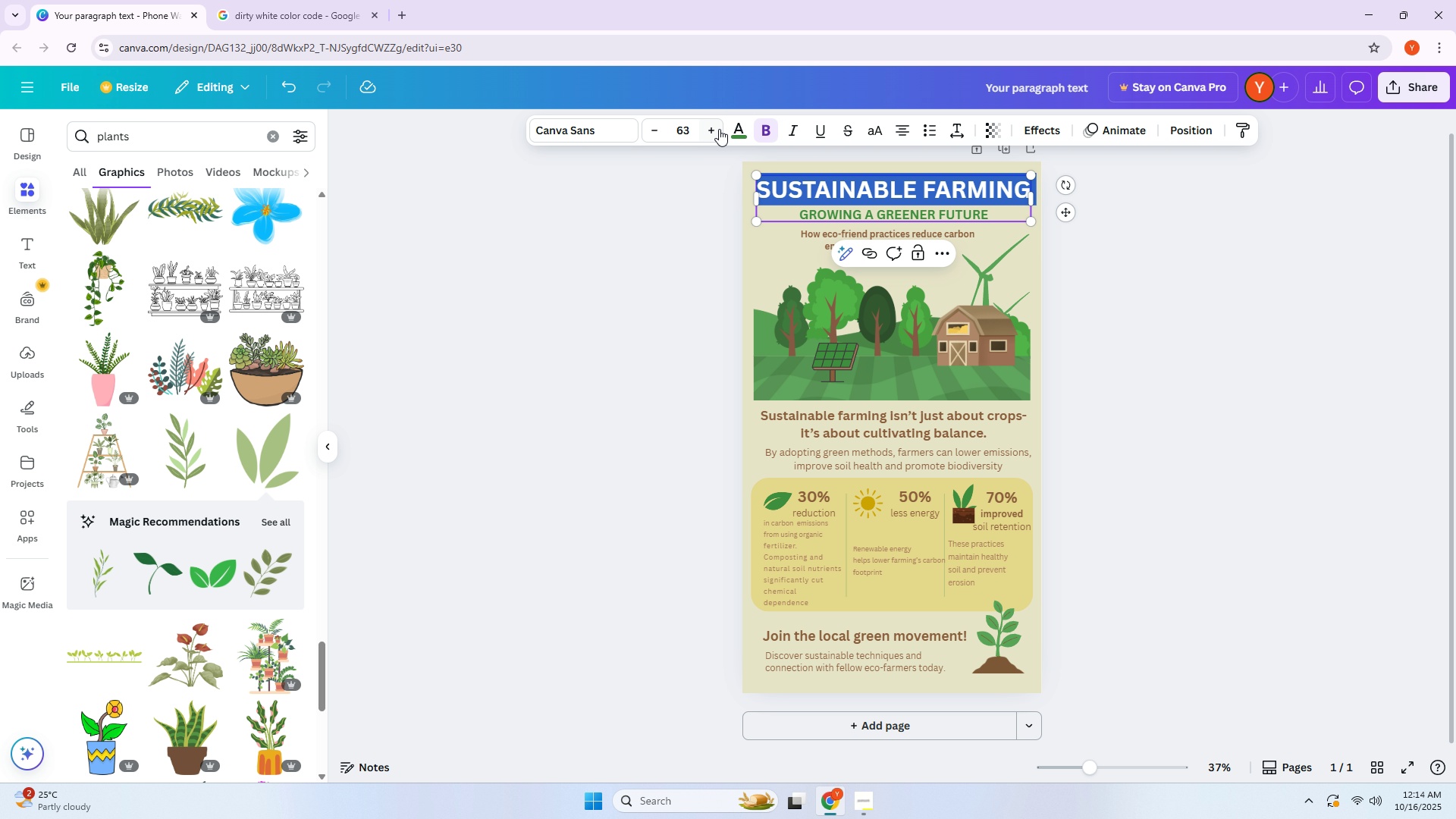 
left_click([717, 129])
 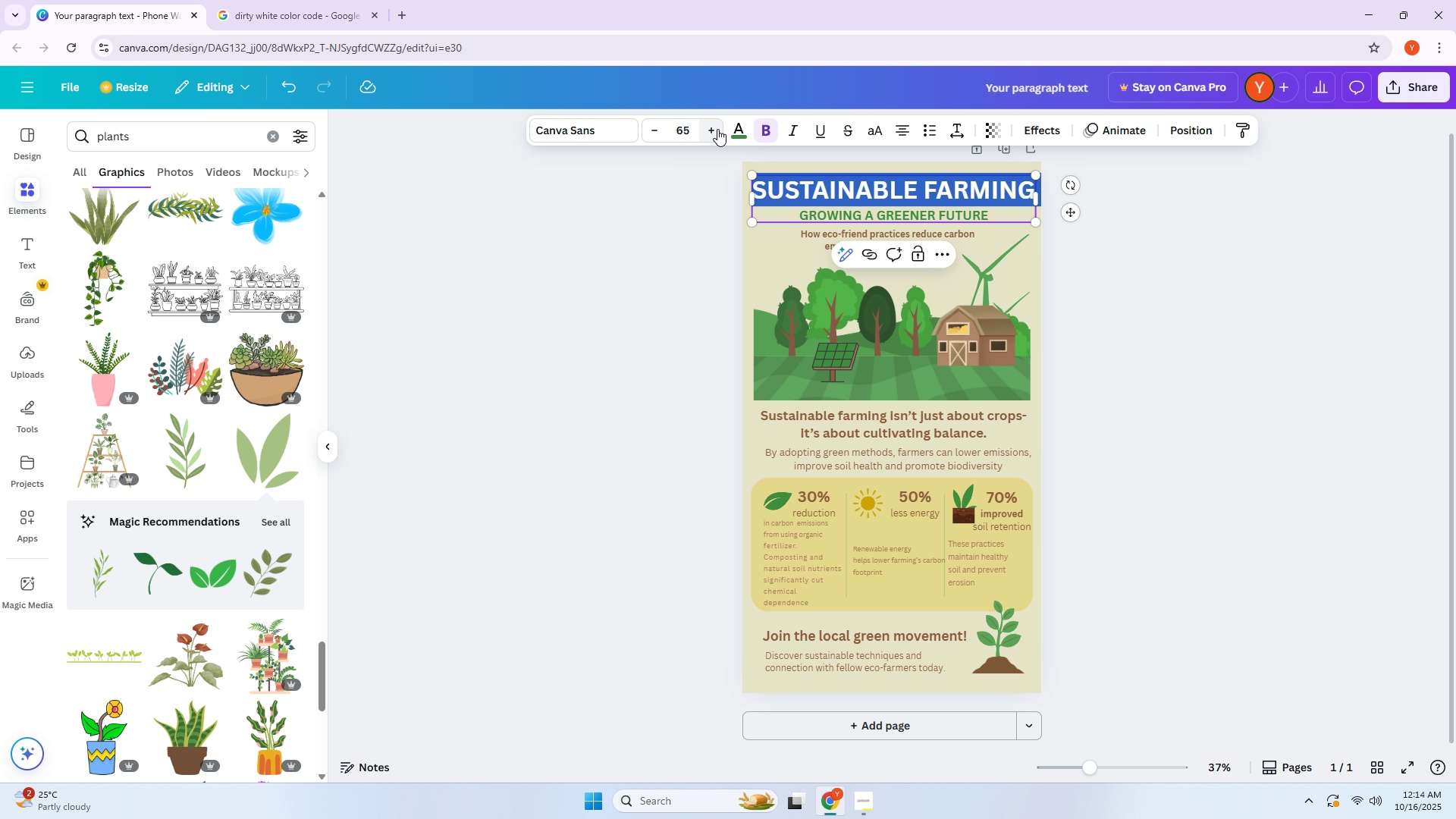 
double_click([717, 129])
 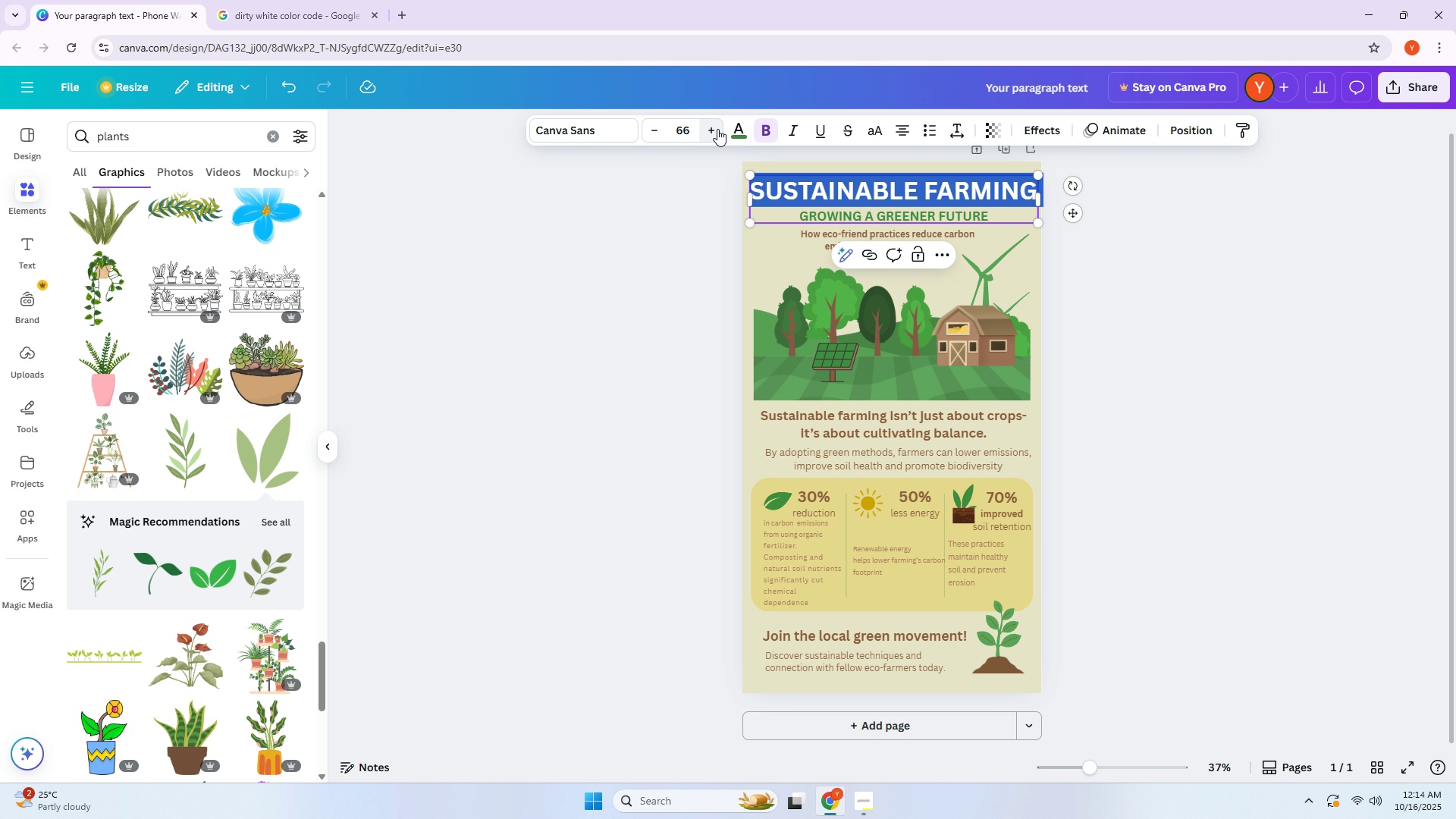 
triple_click([717, 129])
 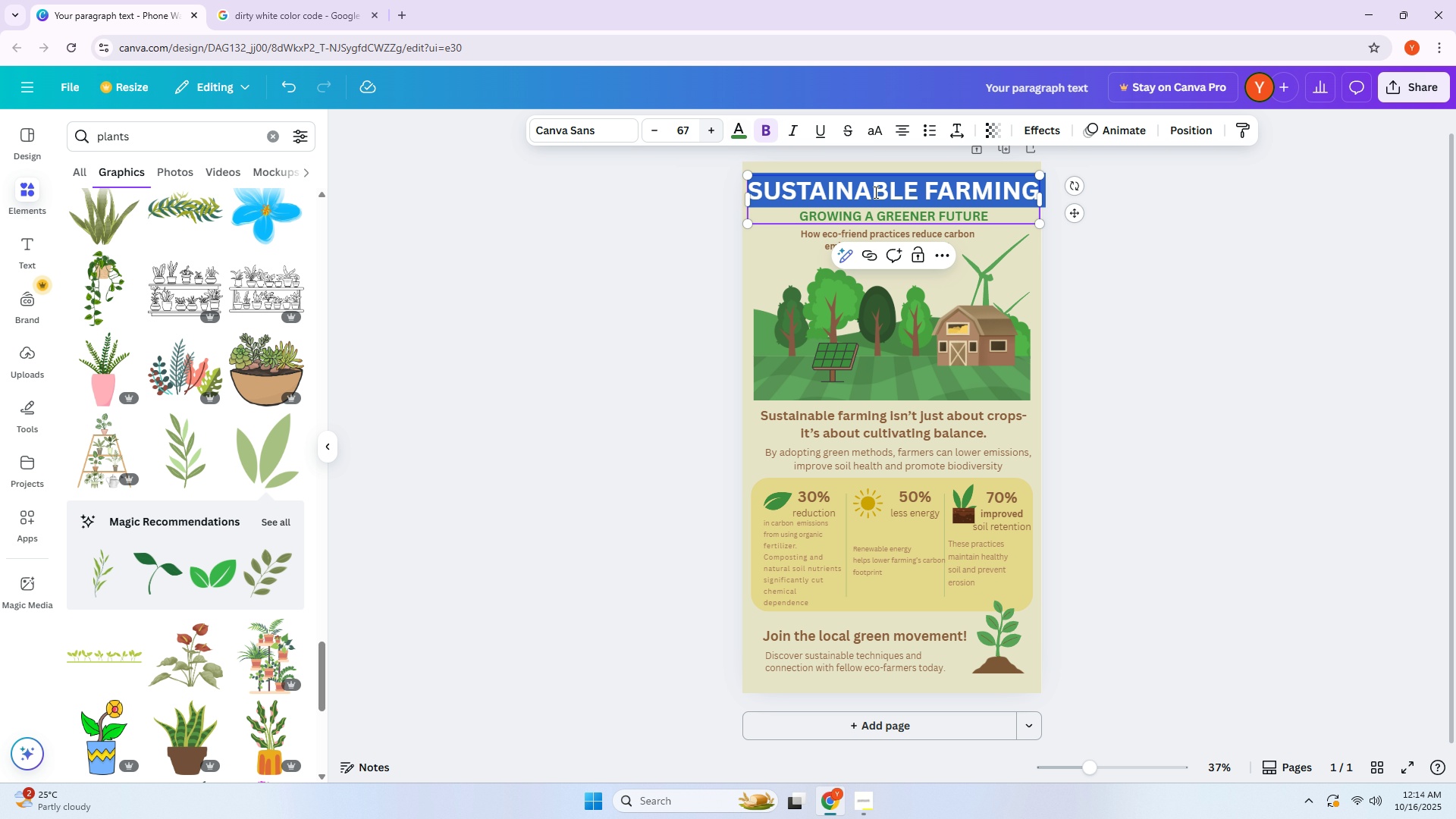 
left_click([1196, 361])
 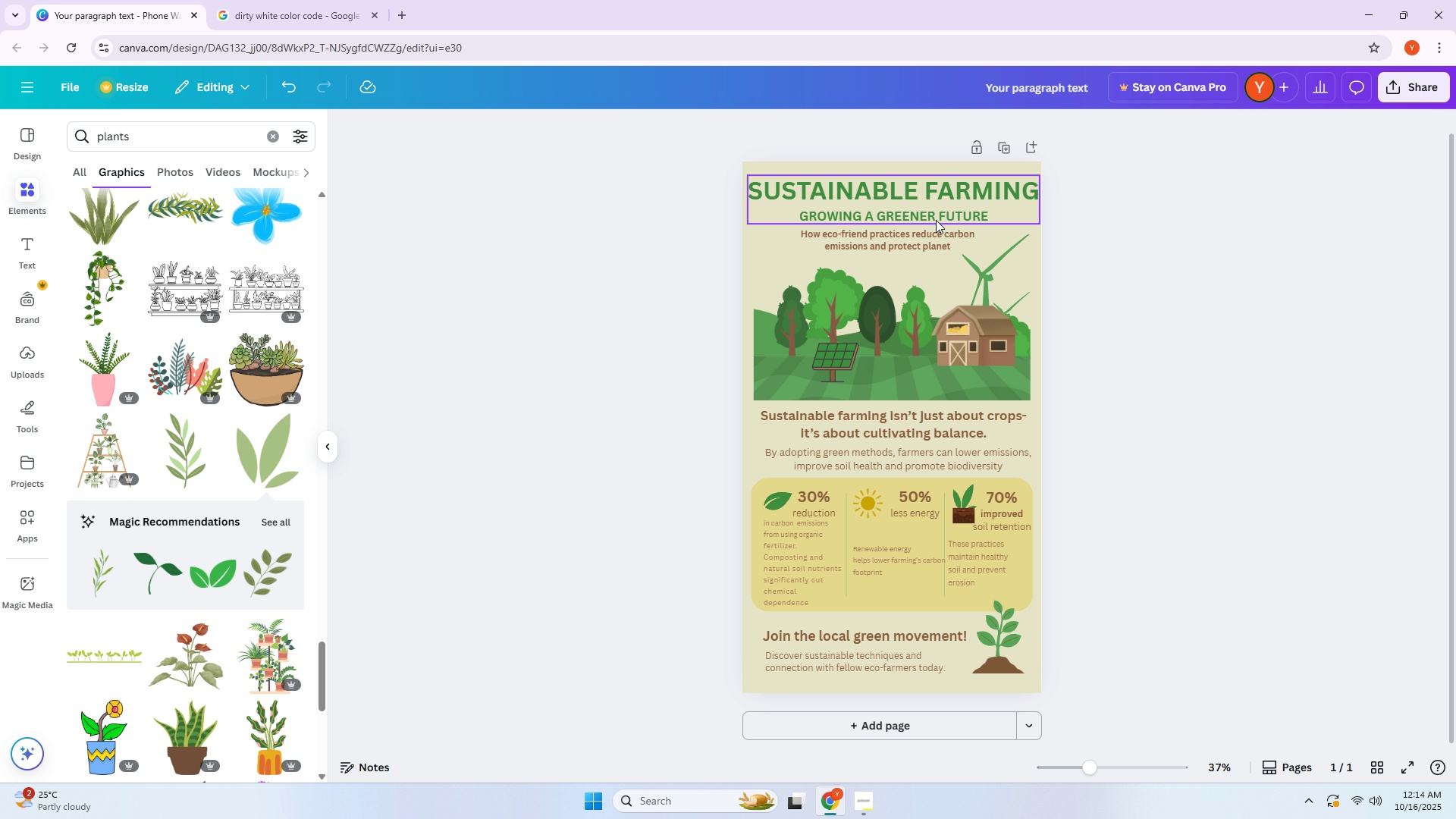 
left_click([916, 191])
 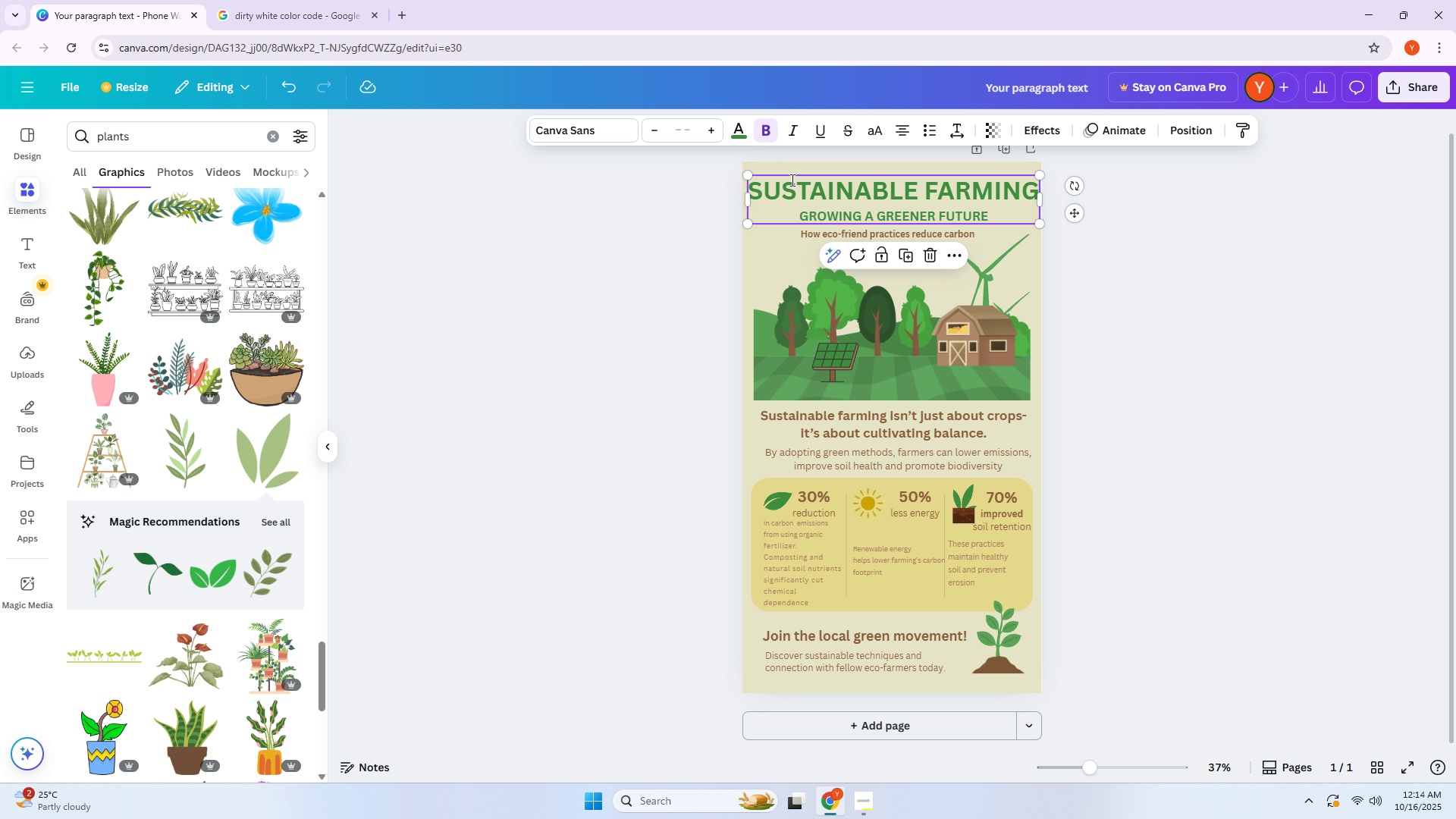 
double_click([791, 180])
 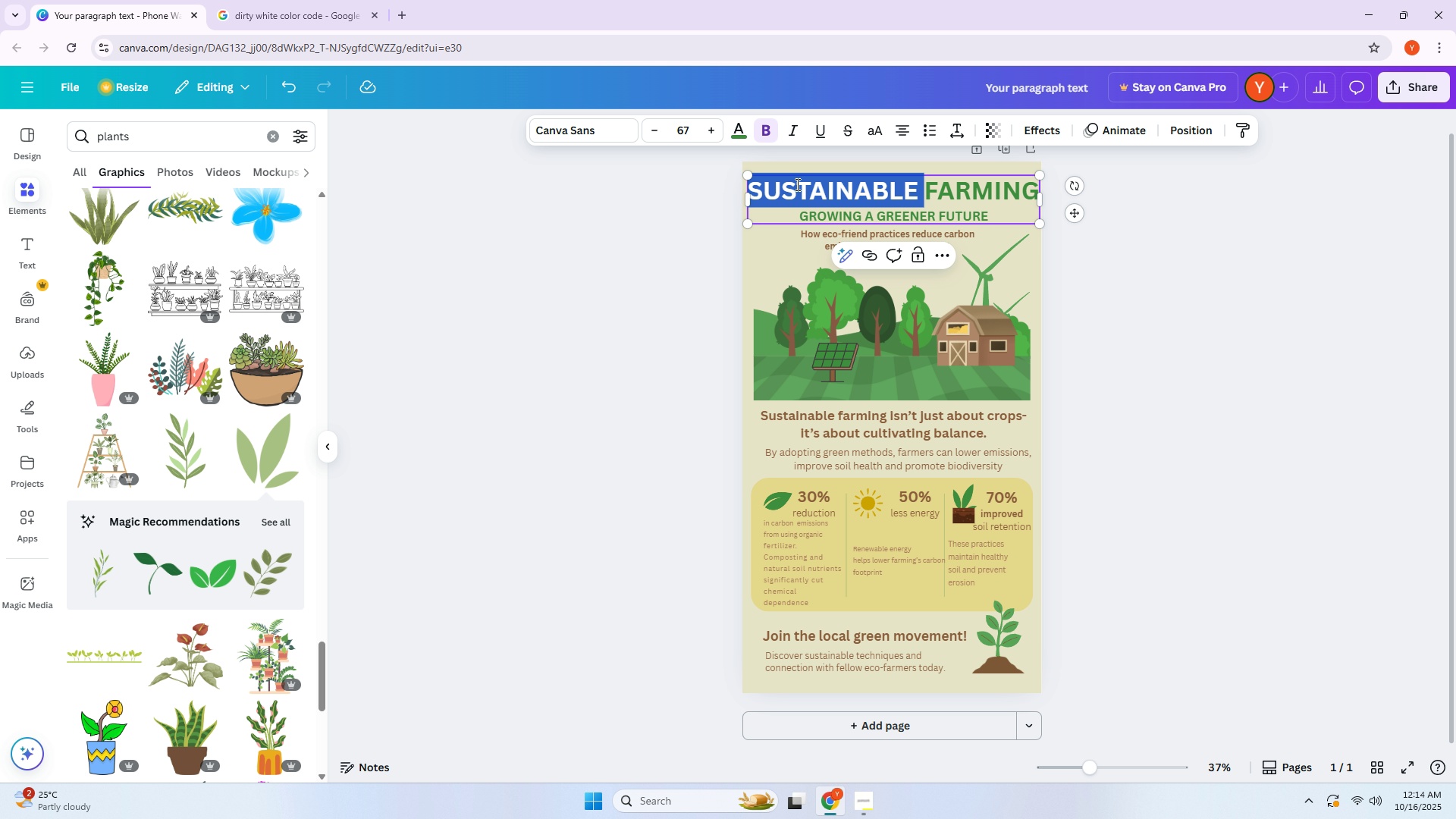 
left_click([796, 184])
 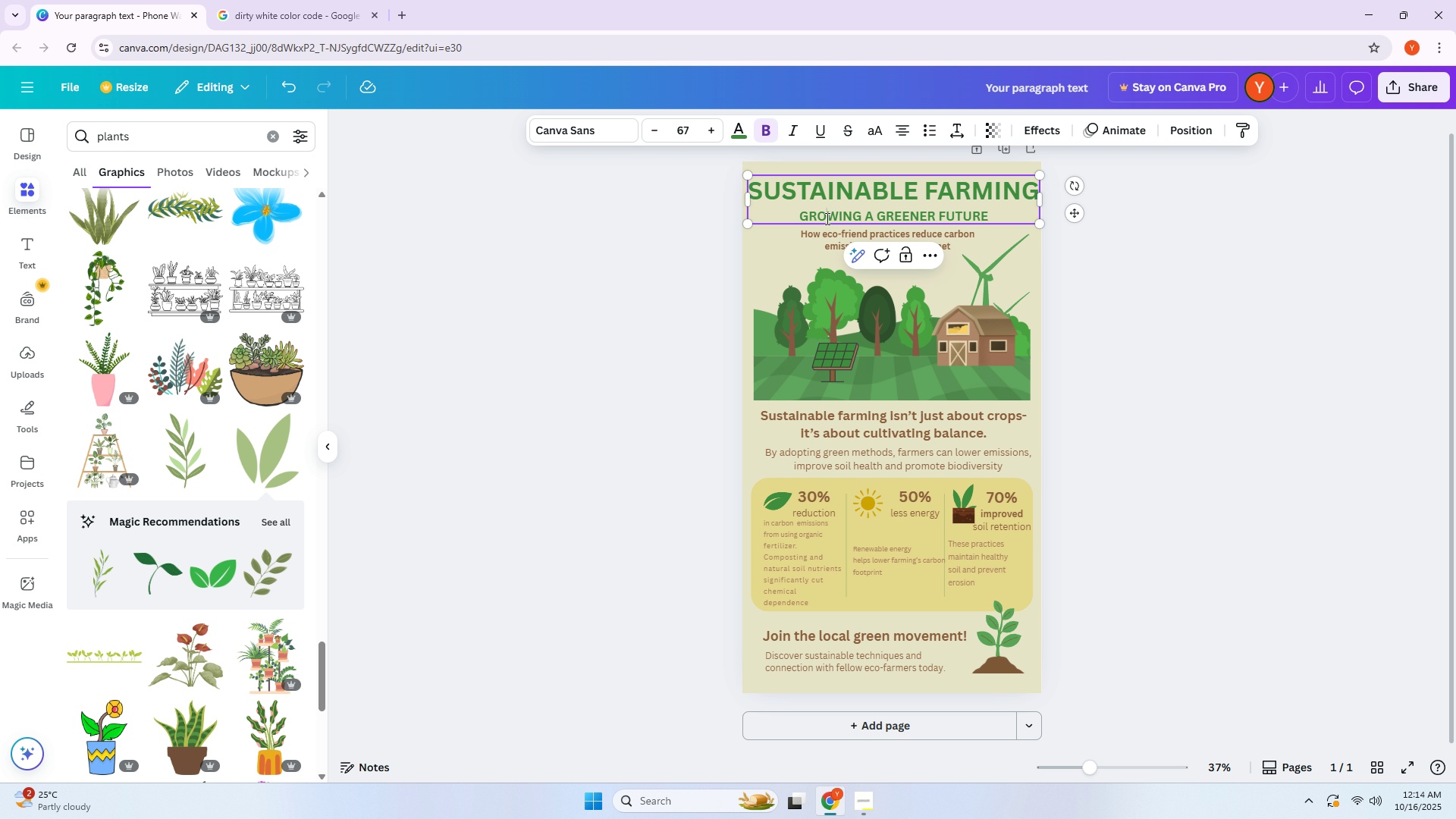 
double_click([826, 218])
 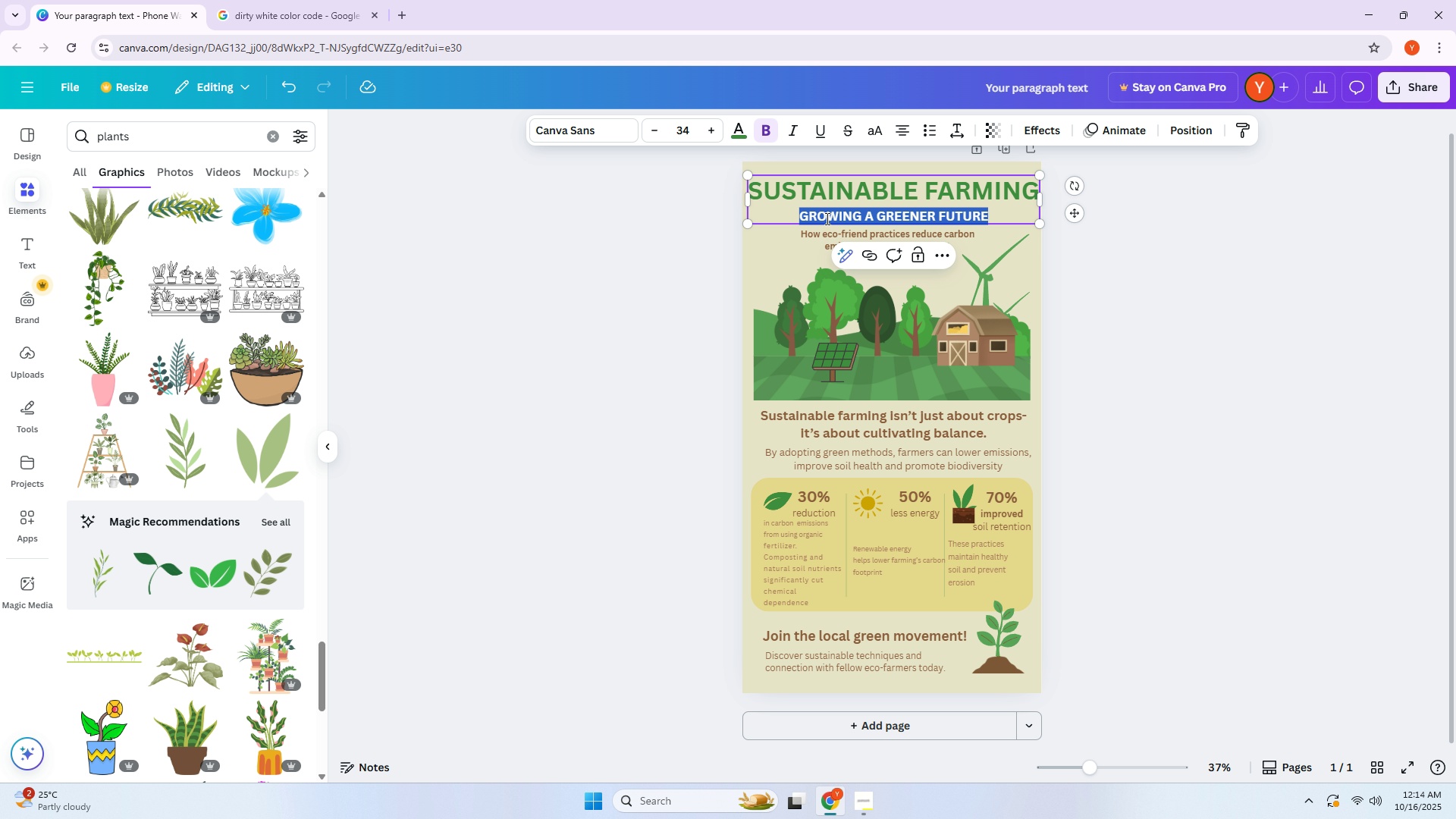 
triple_click([826, 218])
 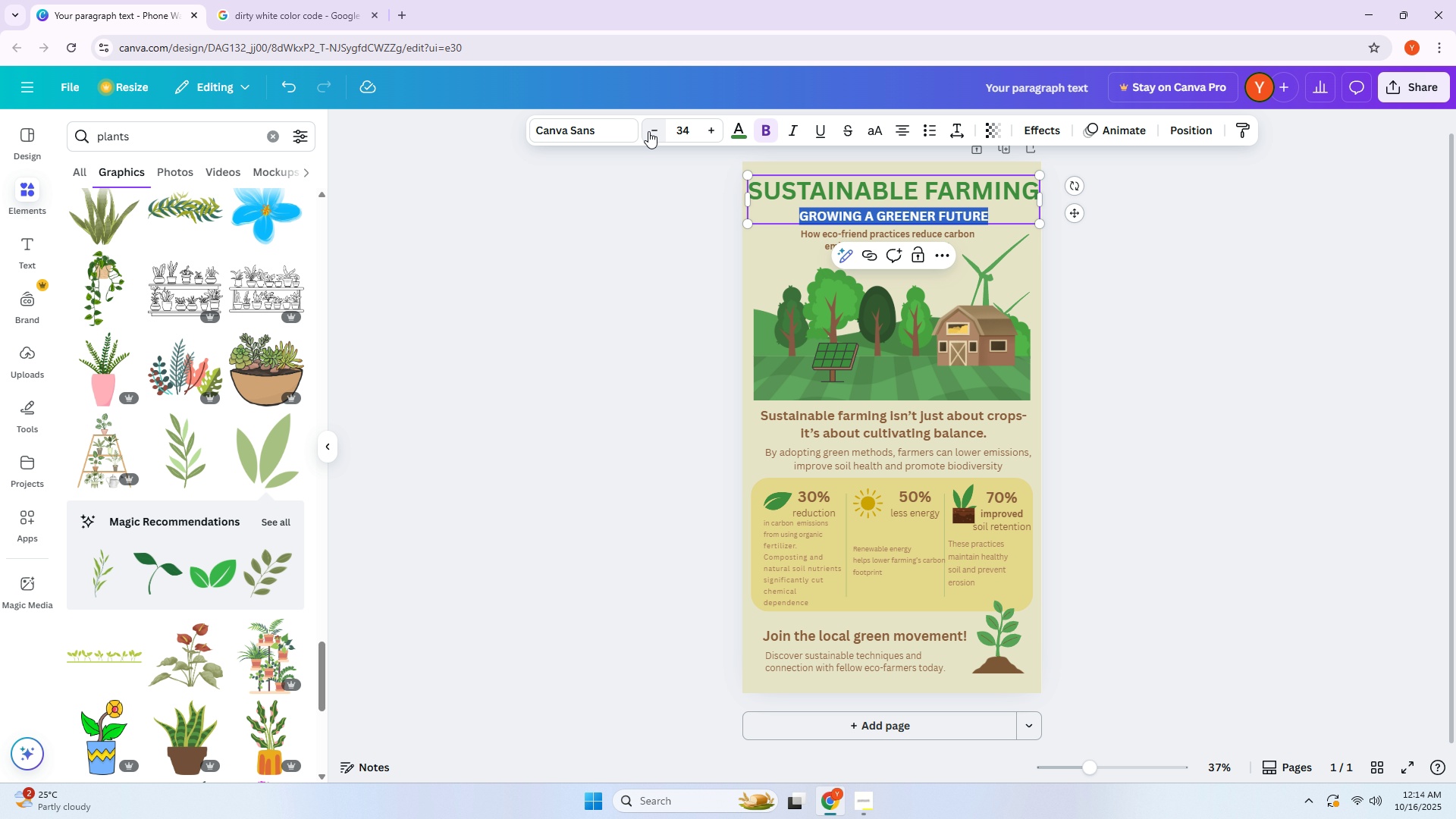 
double_click([648, 131])
 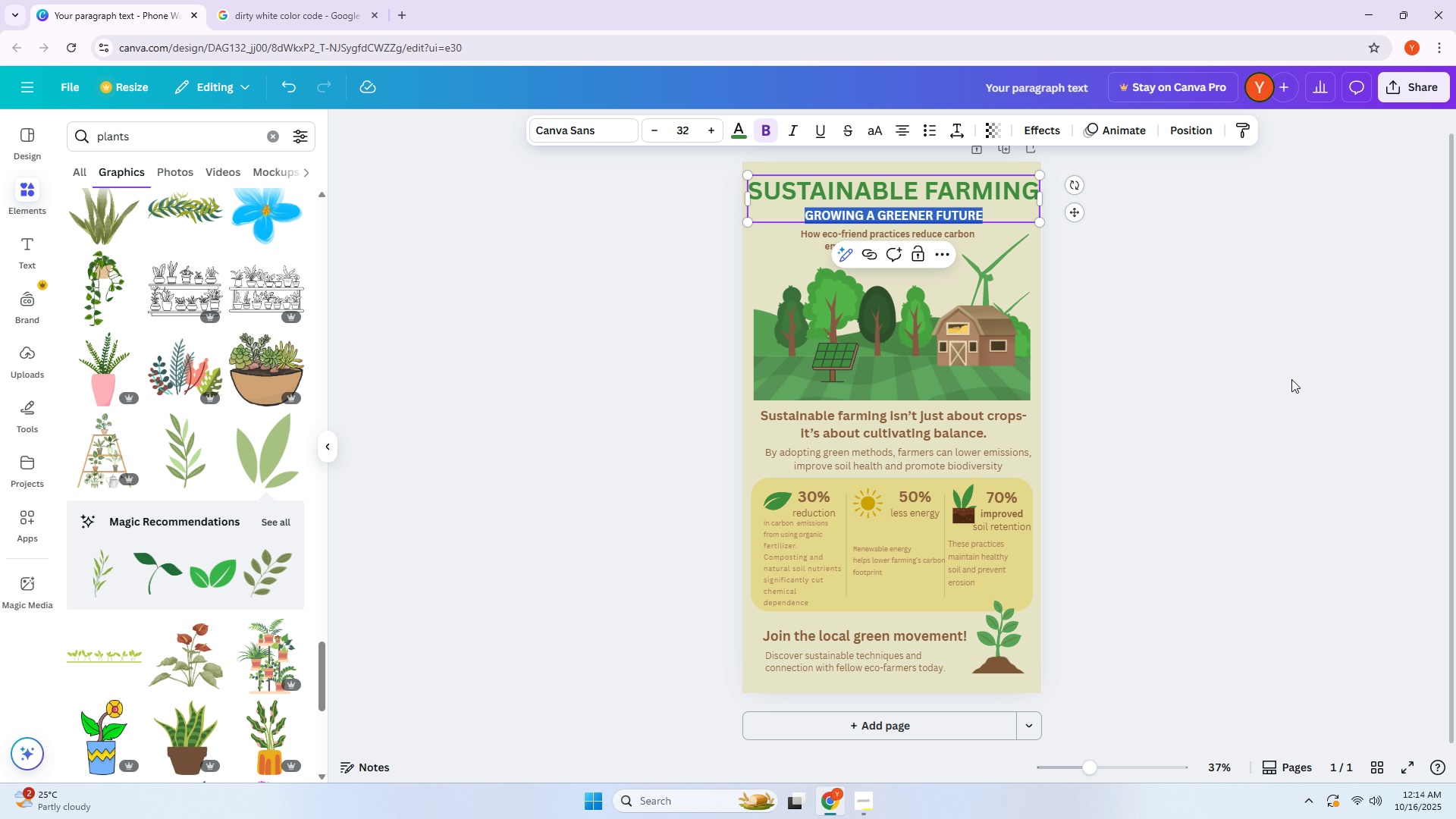 
triple_click([1291, 379])
 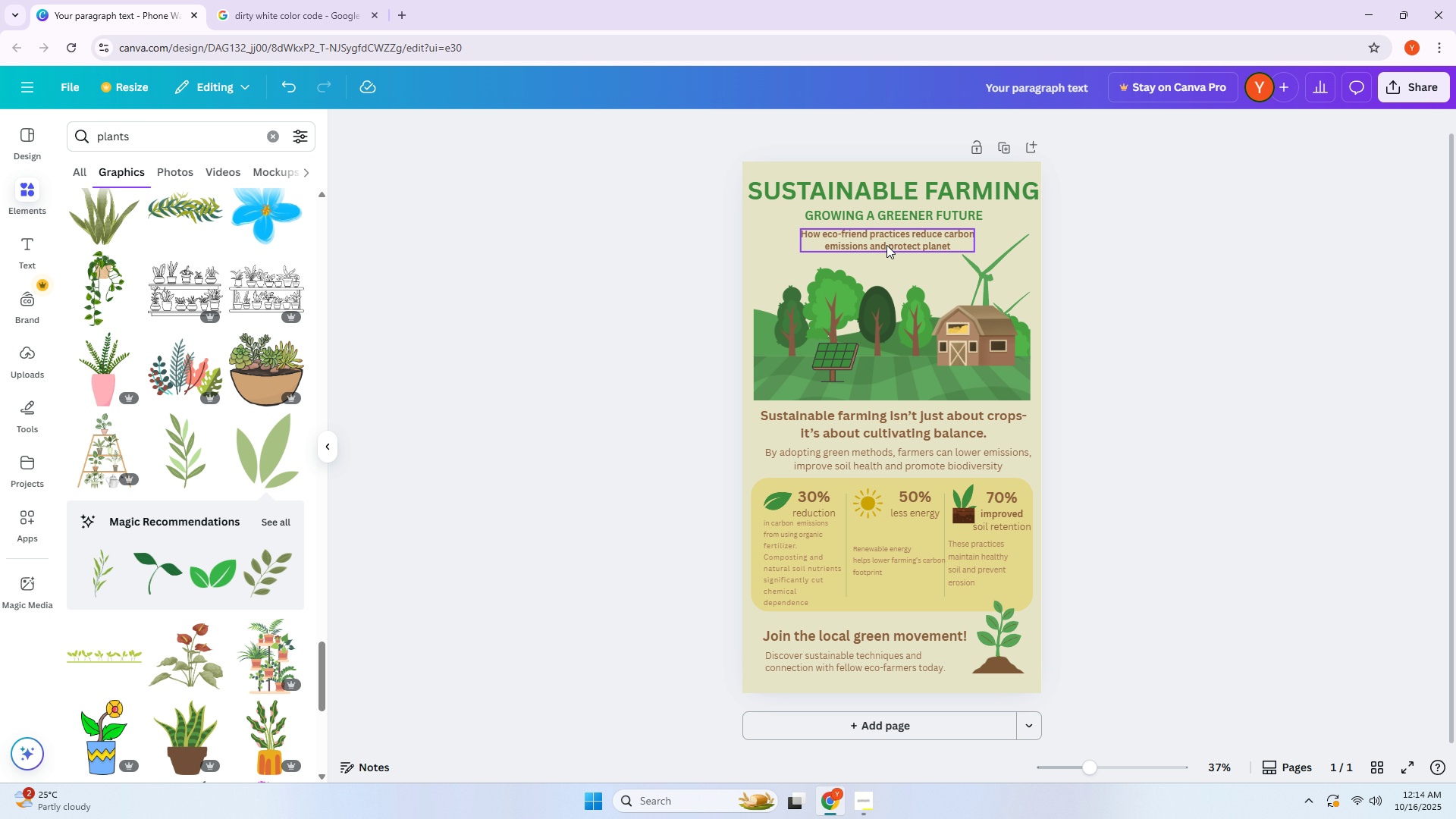 
left_click([884, 246])
 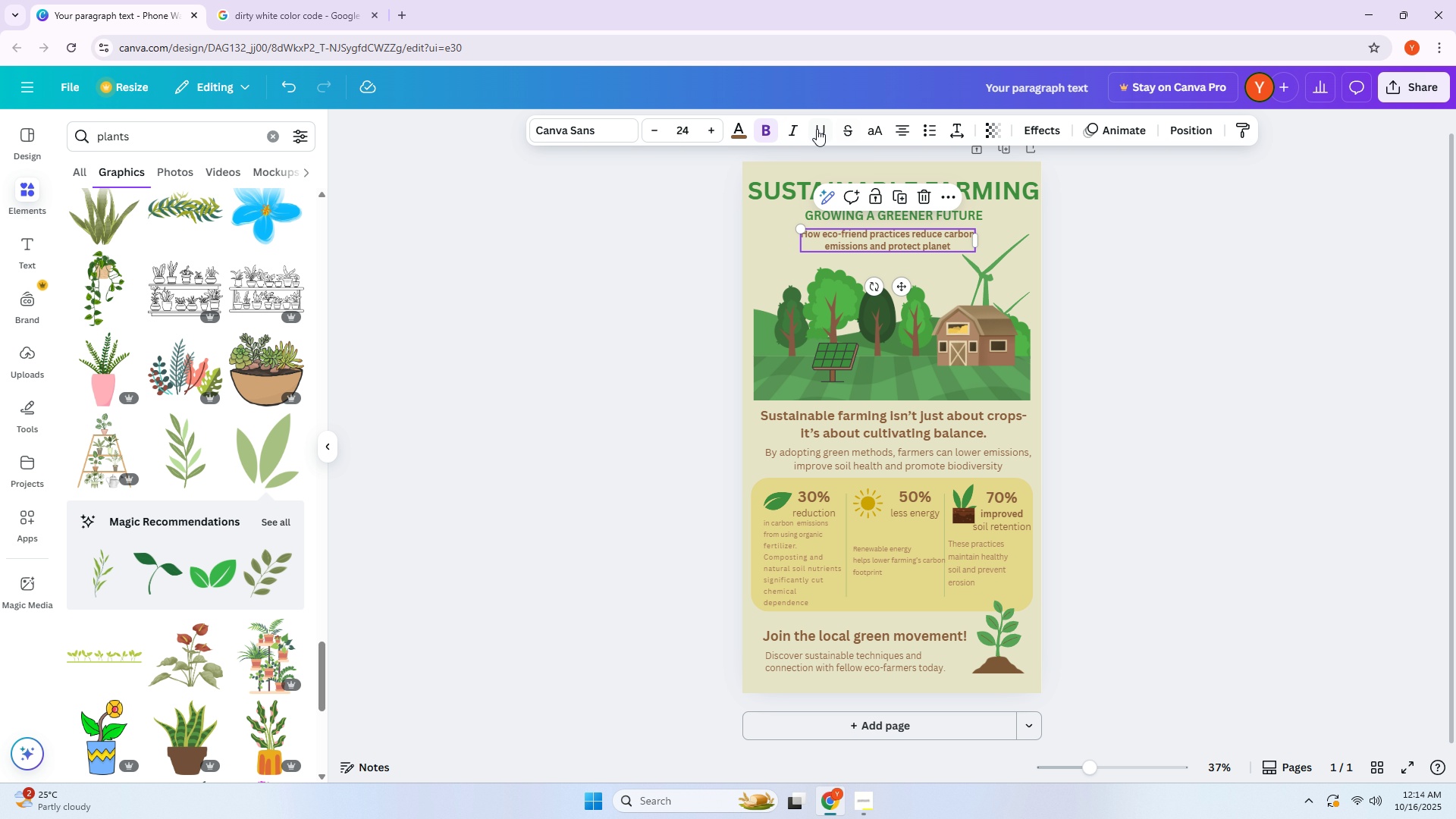 
mouse_move([805, 147])
 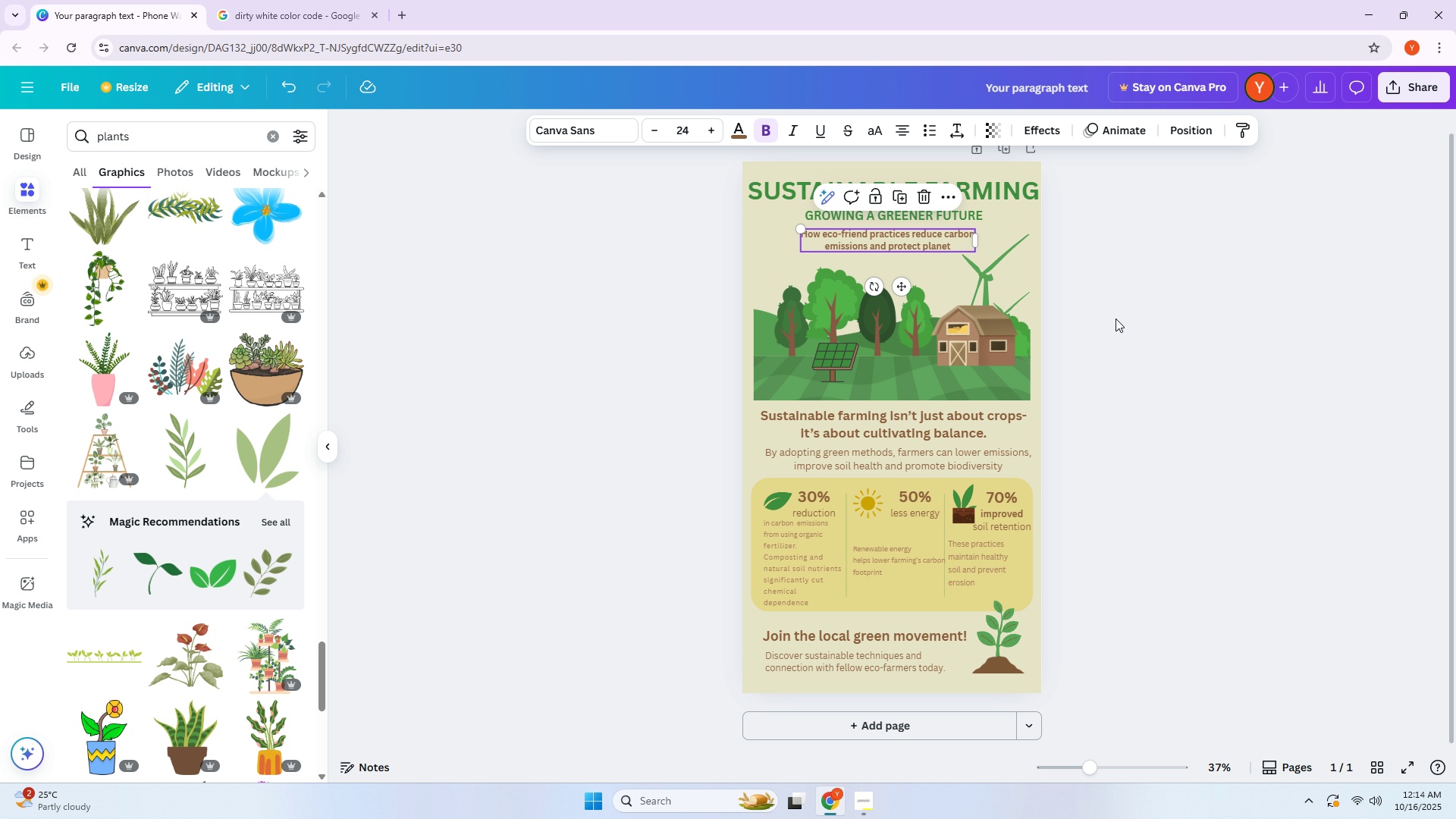 
left_click([1116, 318])
 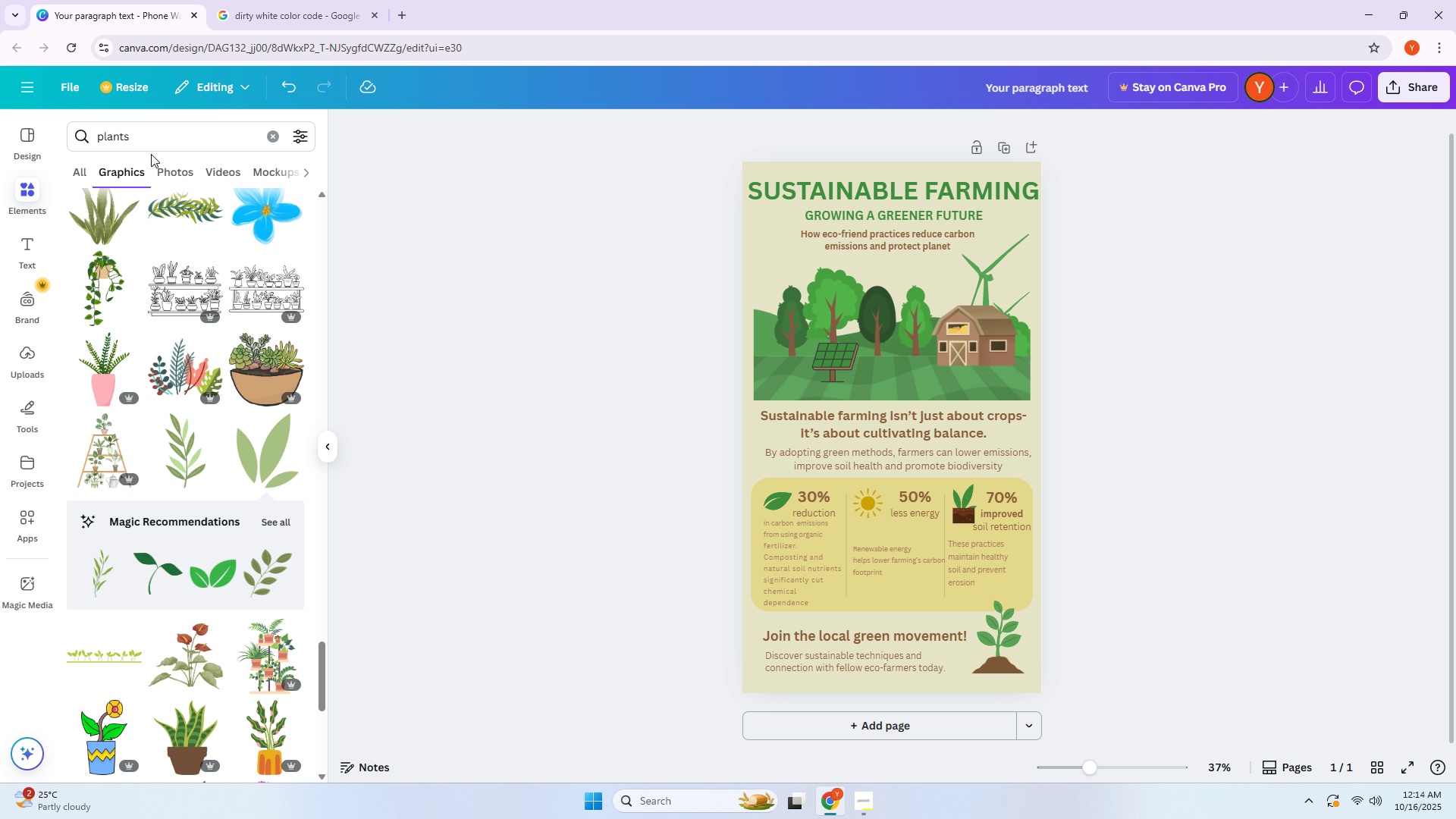 
double_click([149, 136])
 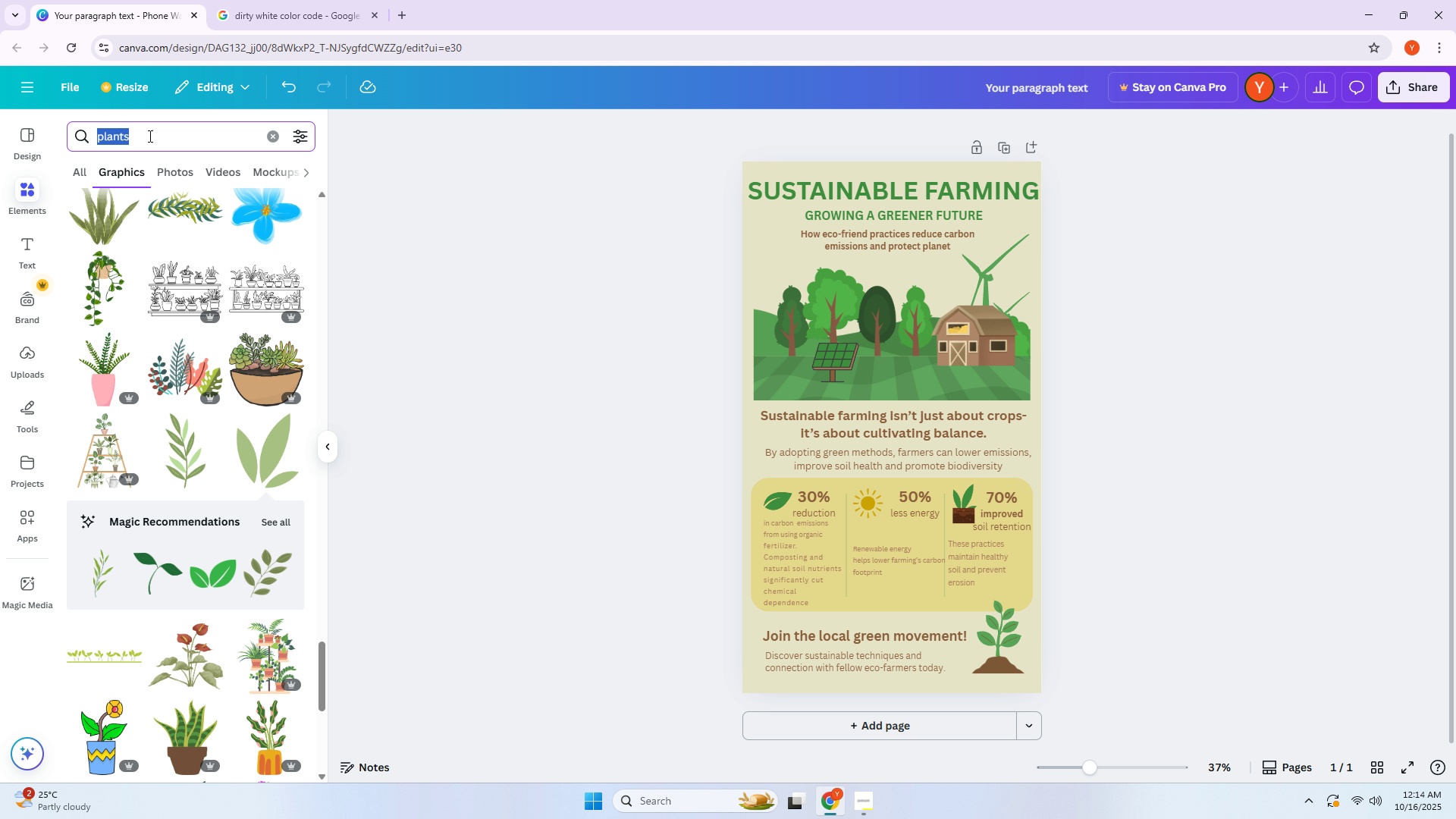 
triple_click([149, 136])
 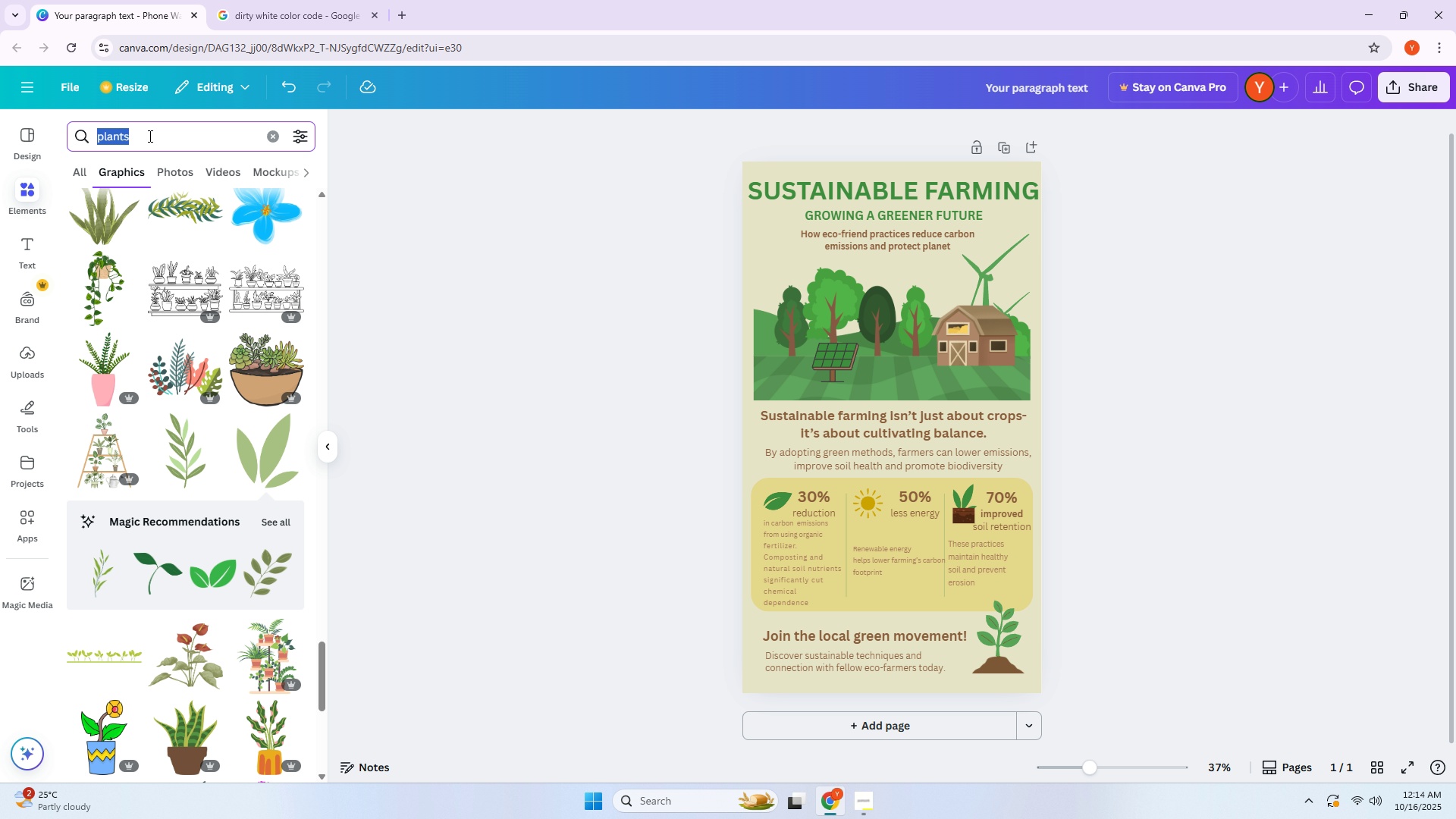 
type(clouds)
 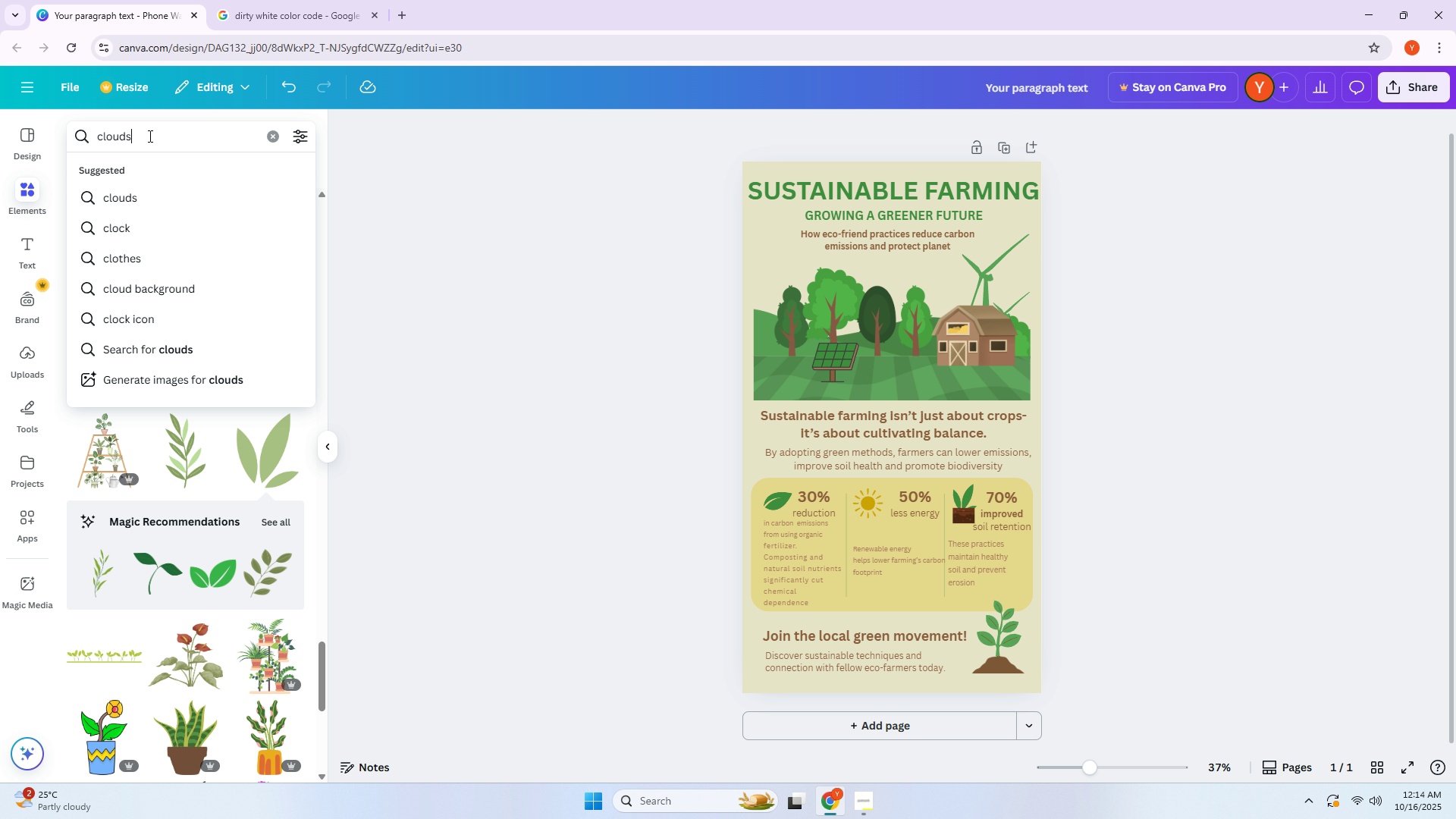 
key(Enter)
 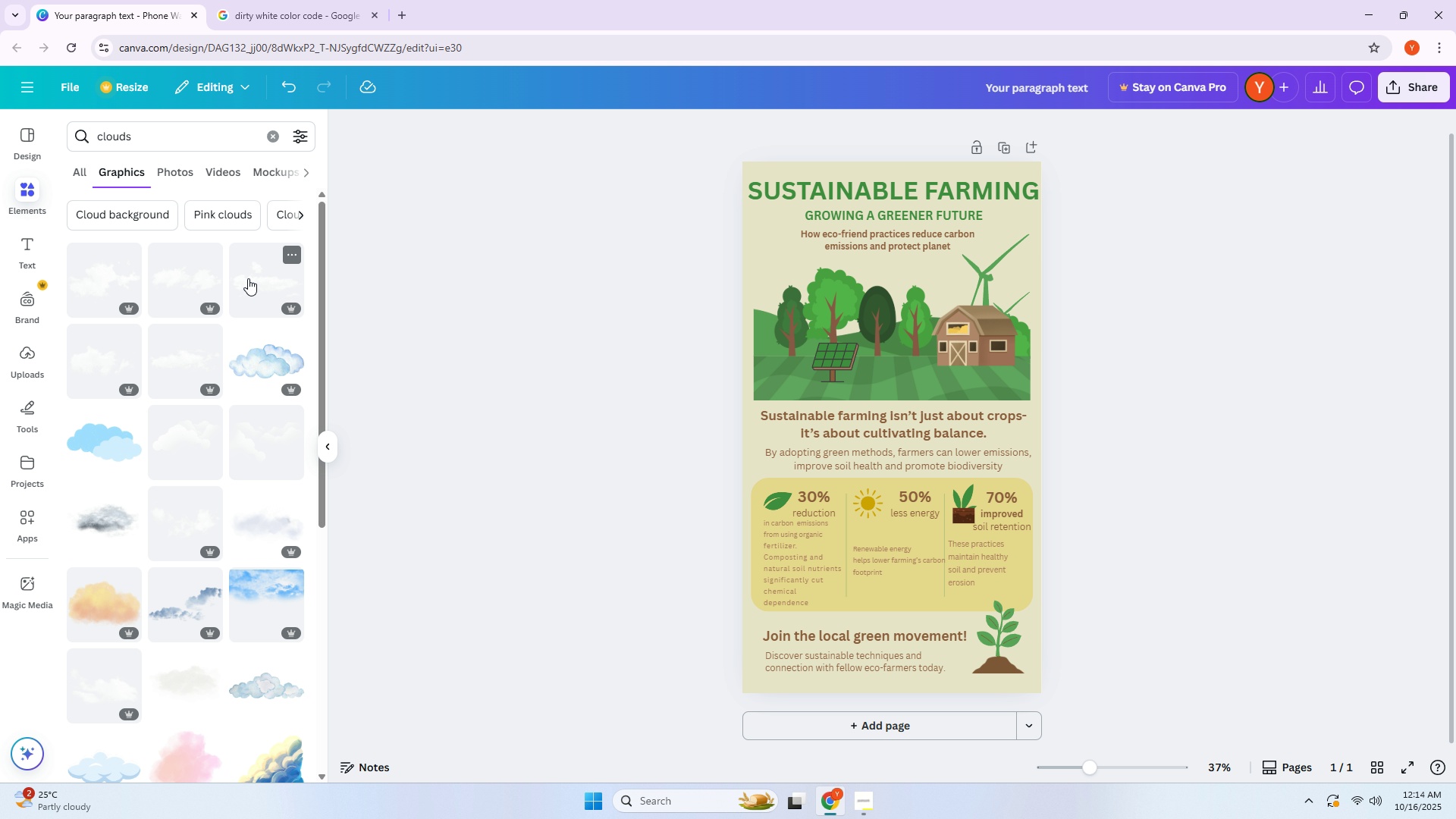 
scroll: coordinate [237, 369], scroll_direction: down, amount: 6.0
 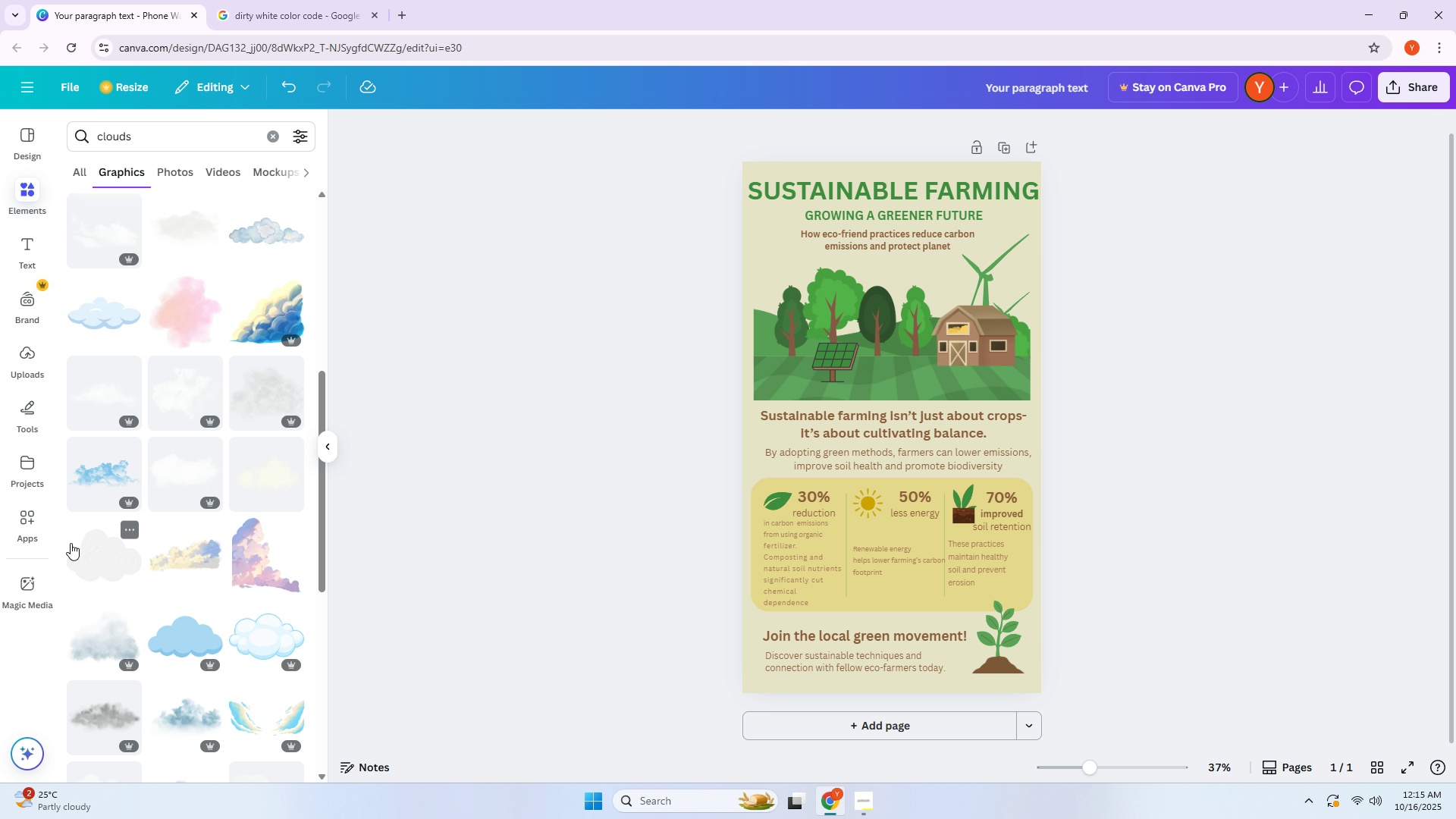 
left_click([70, 544])
 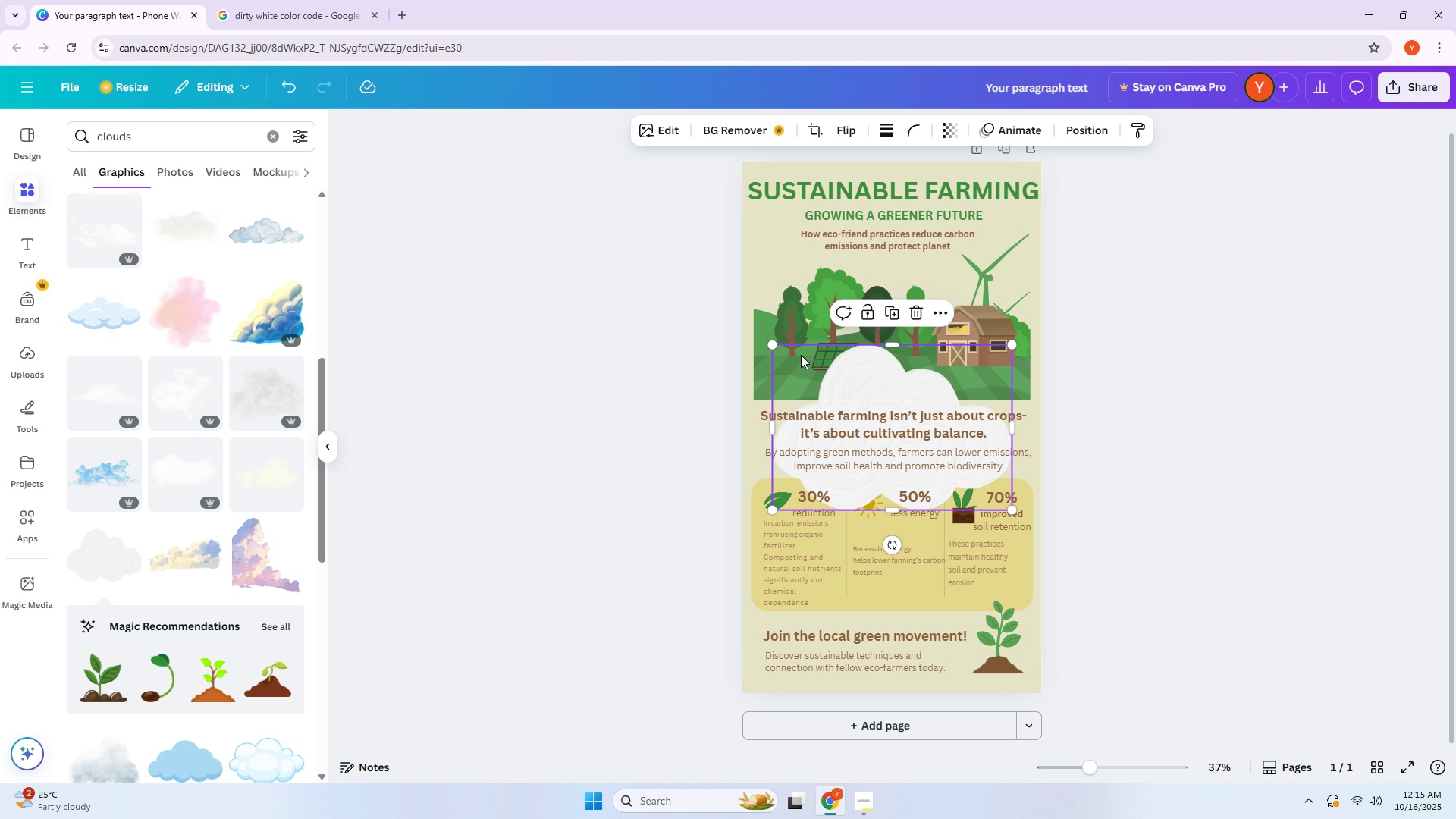 
key(Delete)
 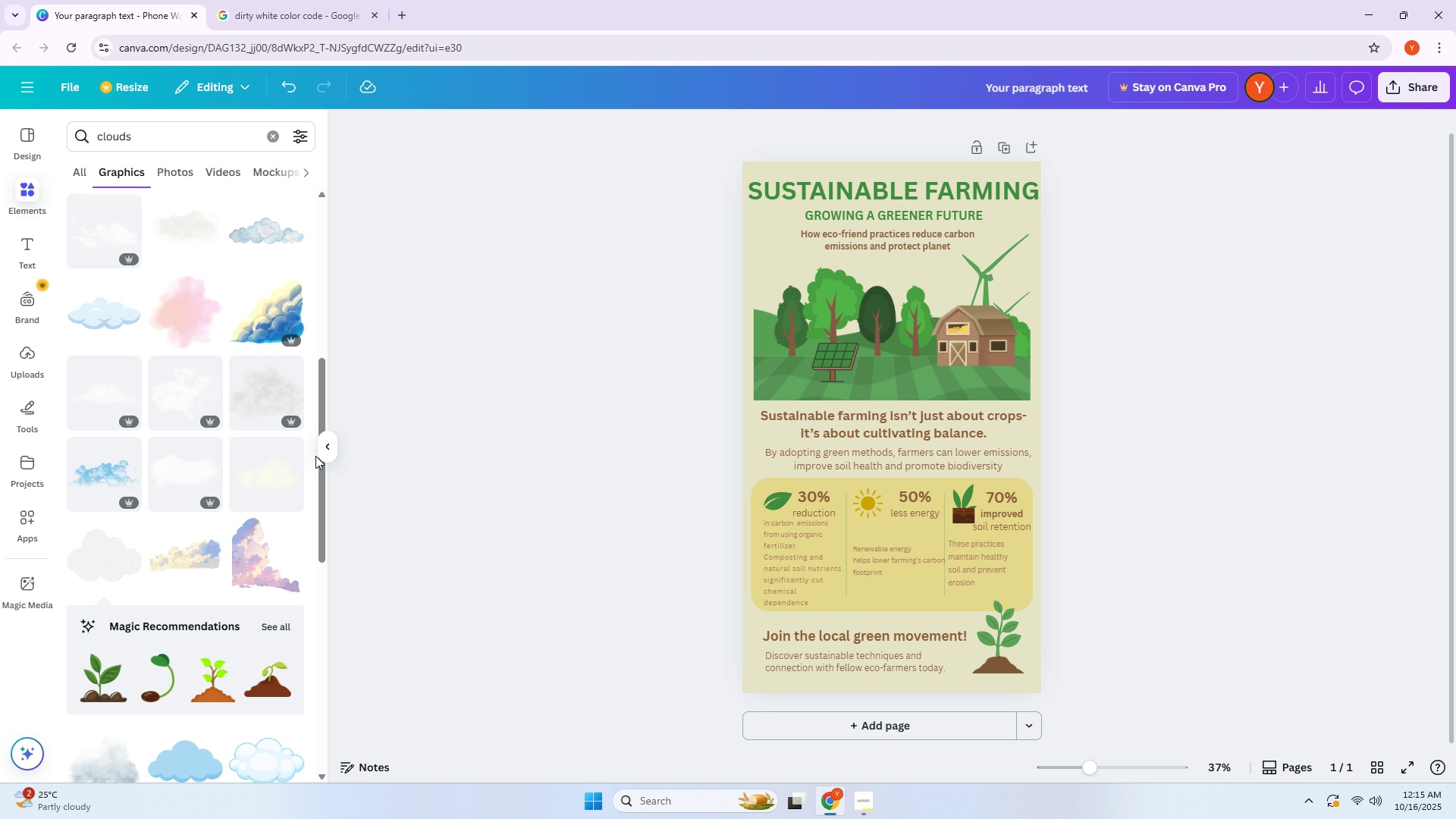 
scroll: coordinate [221, 415], scroll_direction: down, amount: 7.0
 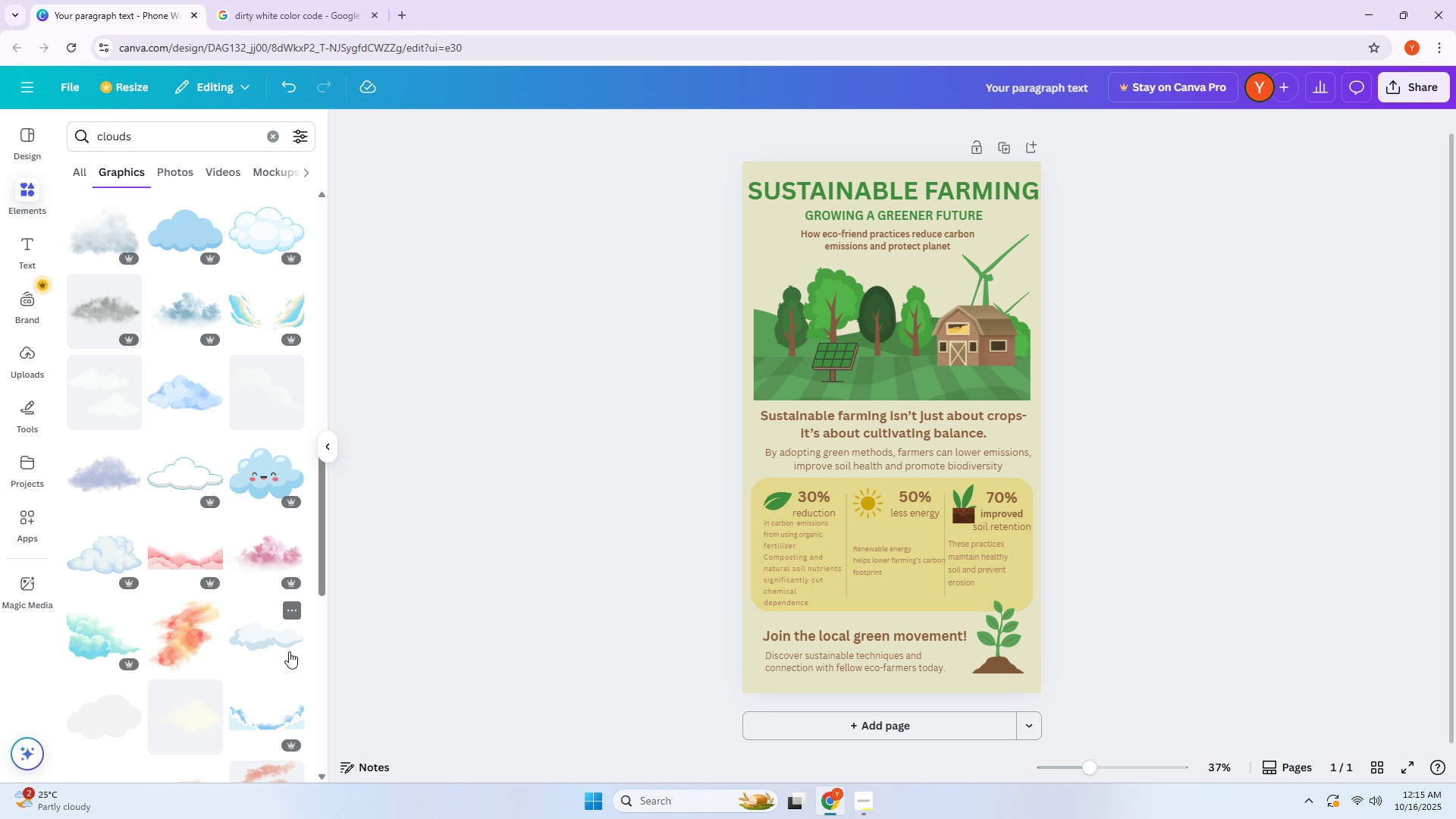 
left_click([256, 638])
 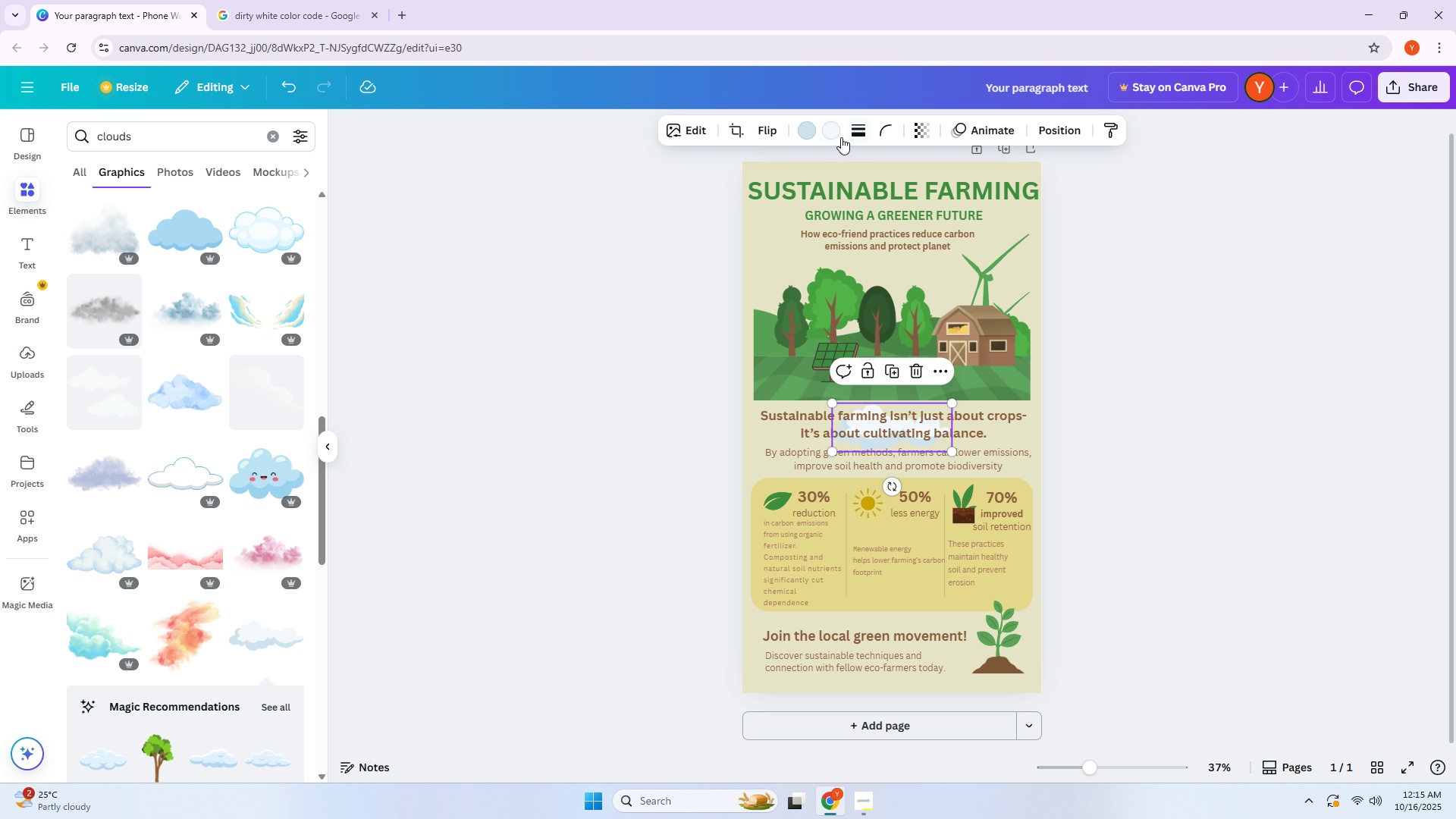 
left_click([840, 136])
 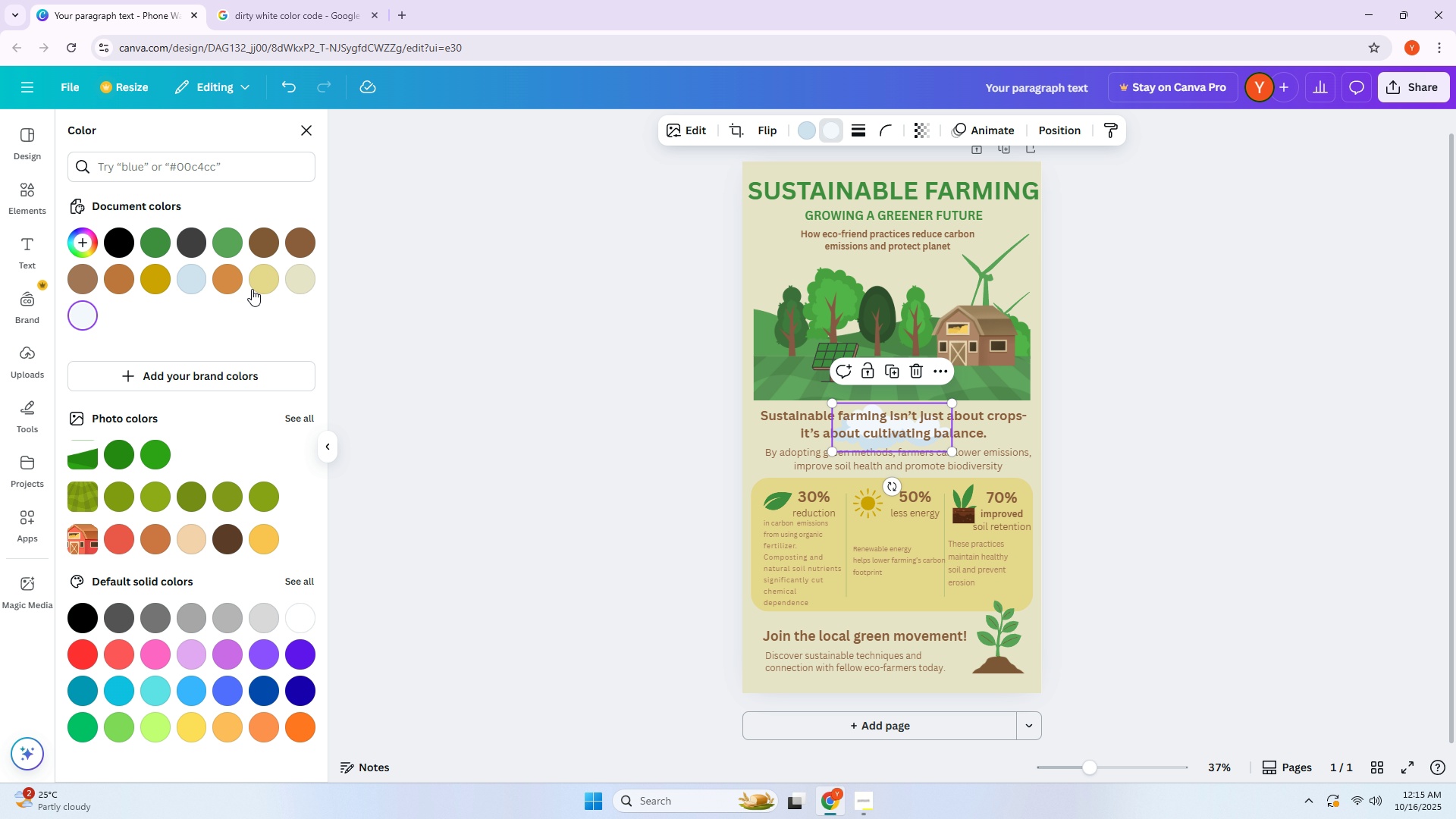 
left_click([297, 279])
 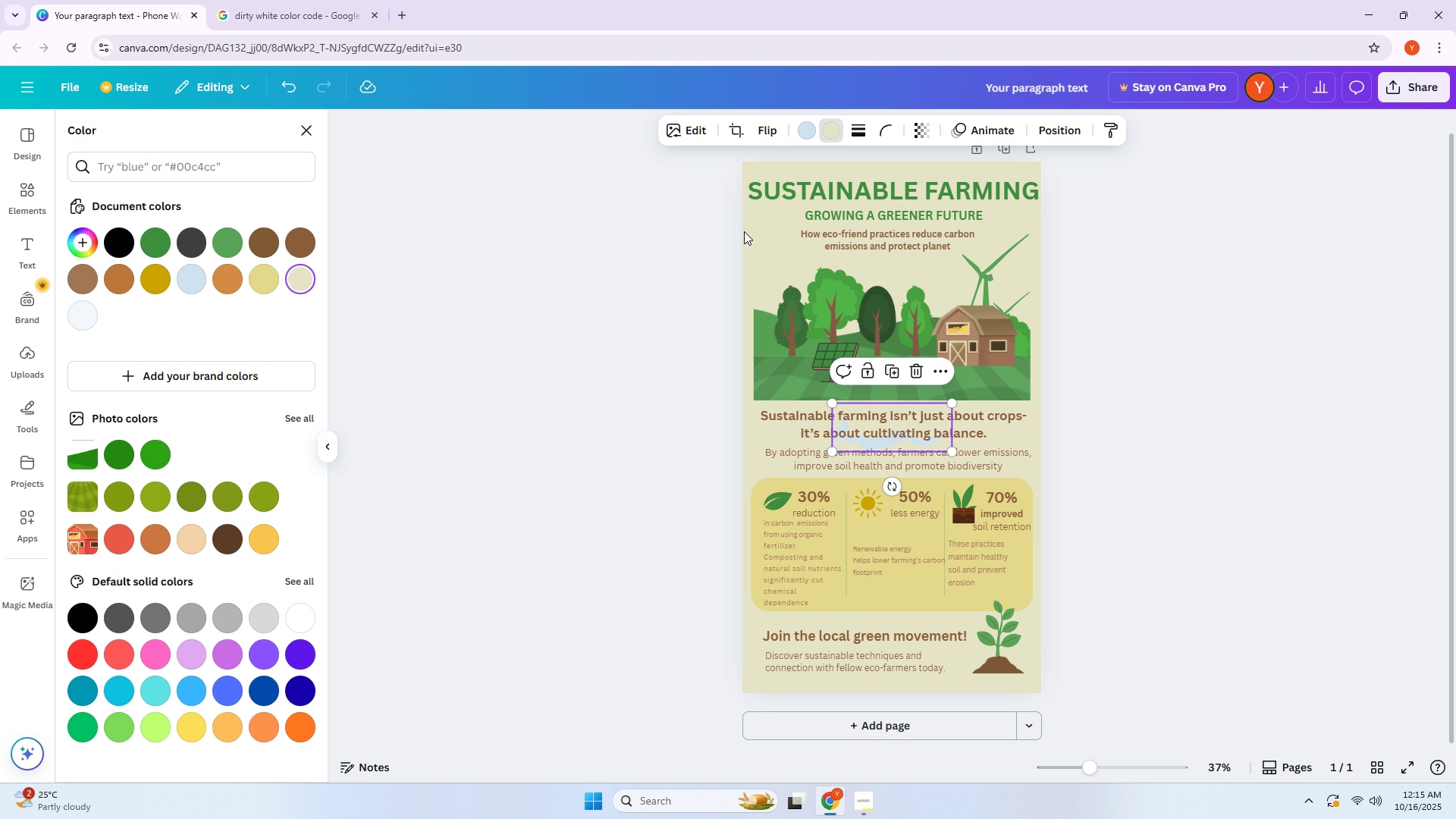 
wait(5.04)
 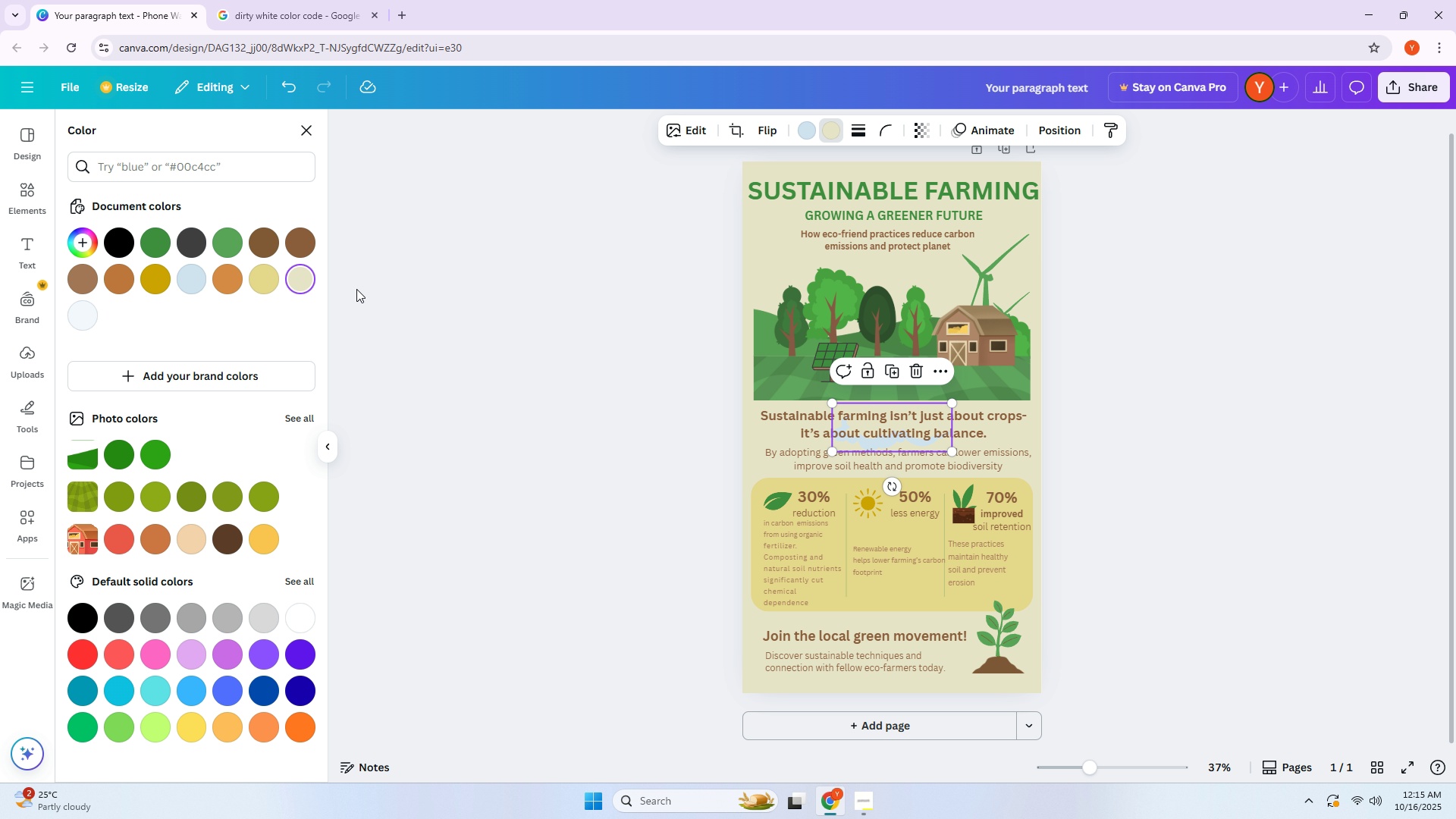 
left_click([854, 135])
 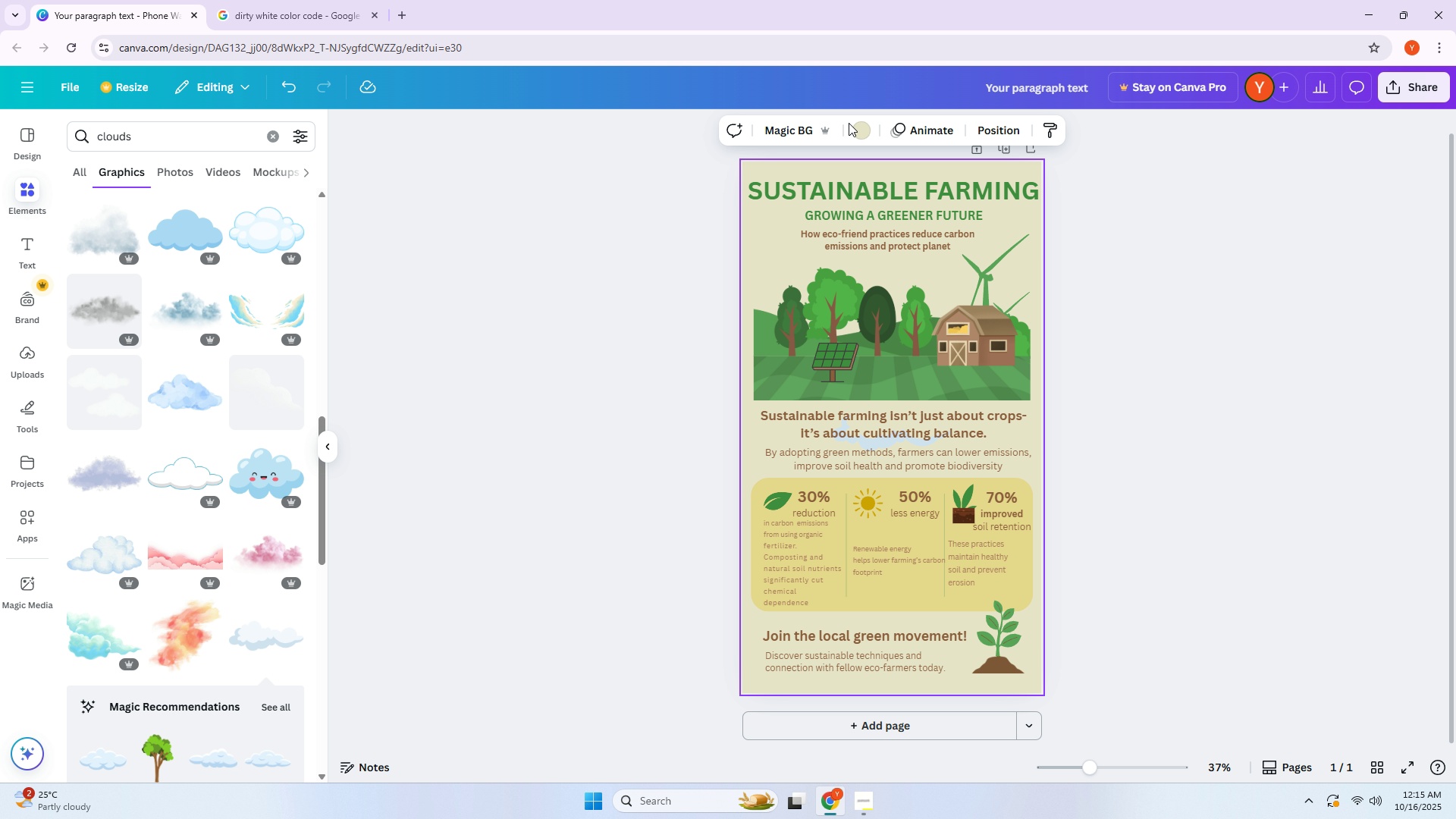 
left_click([867, 129])
 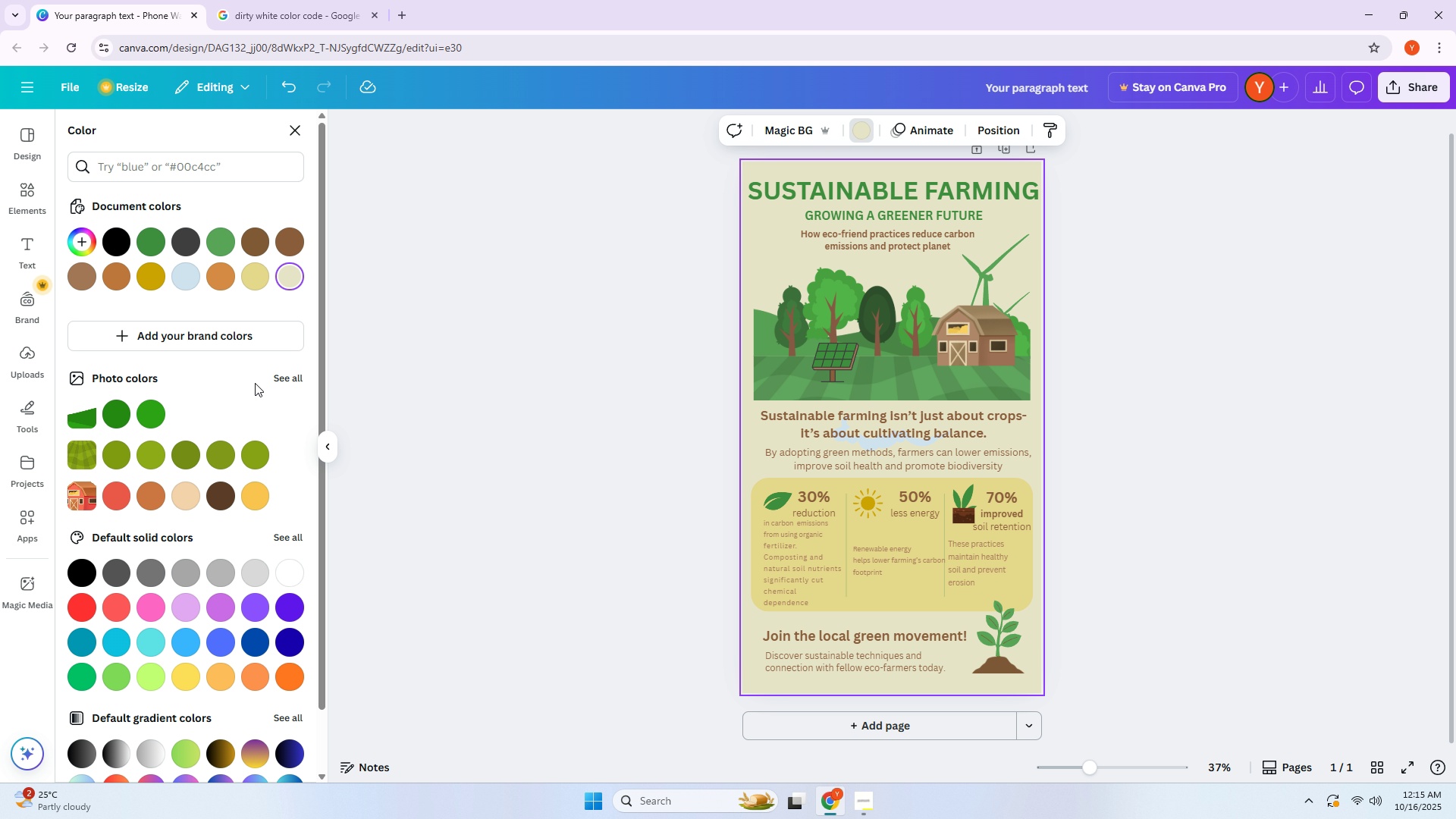 
left_click([291, 576])
 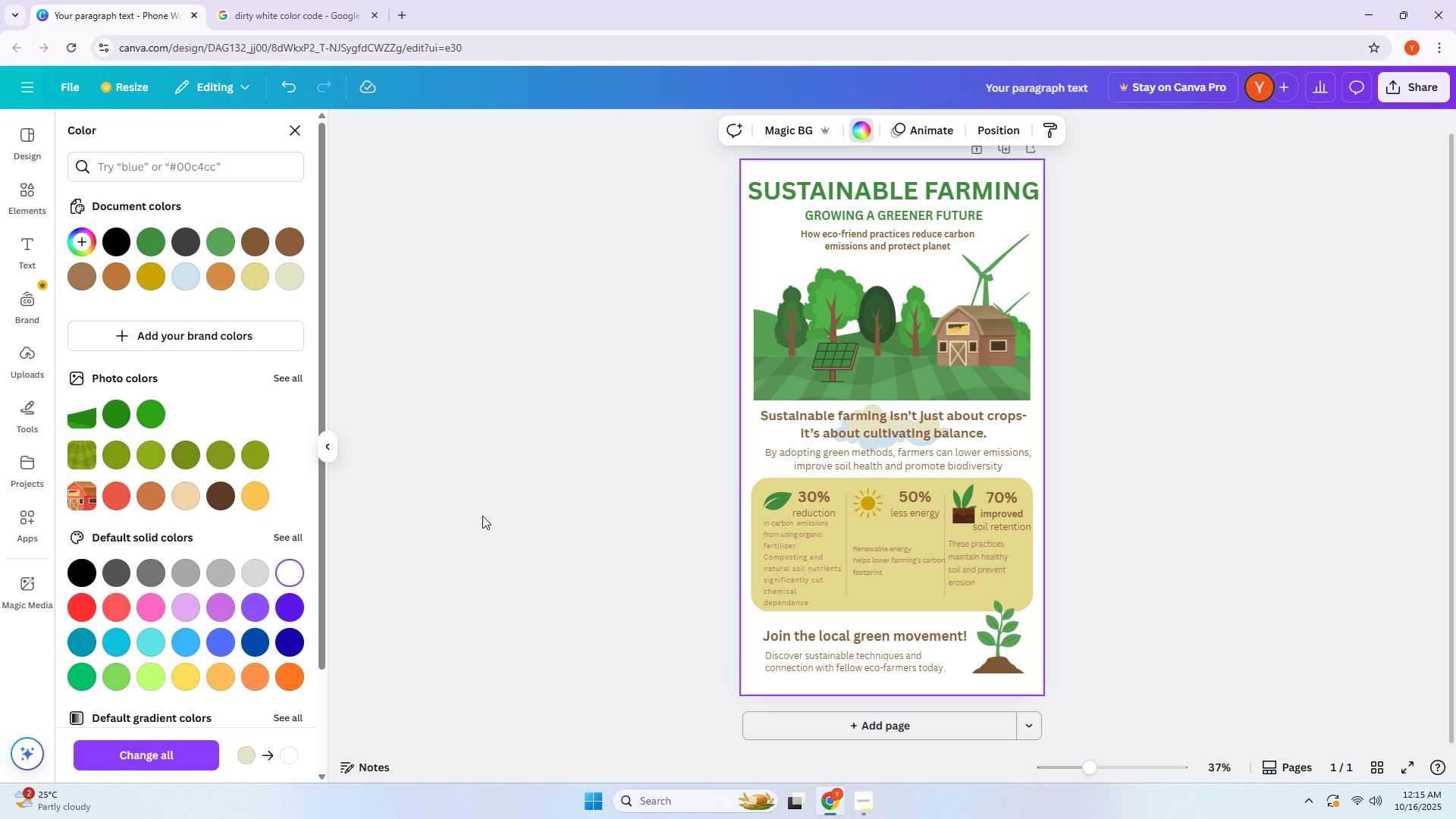 
left_click([482, 516])
 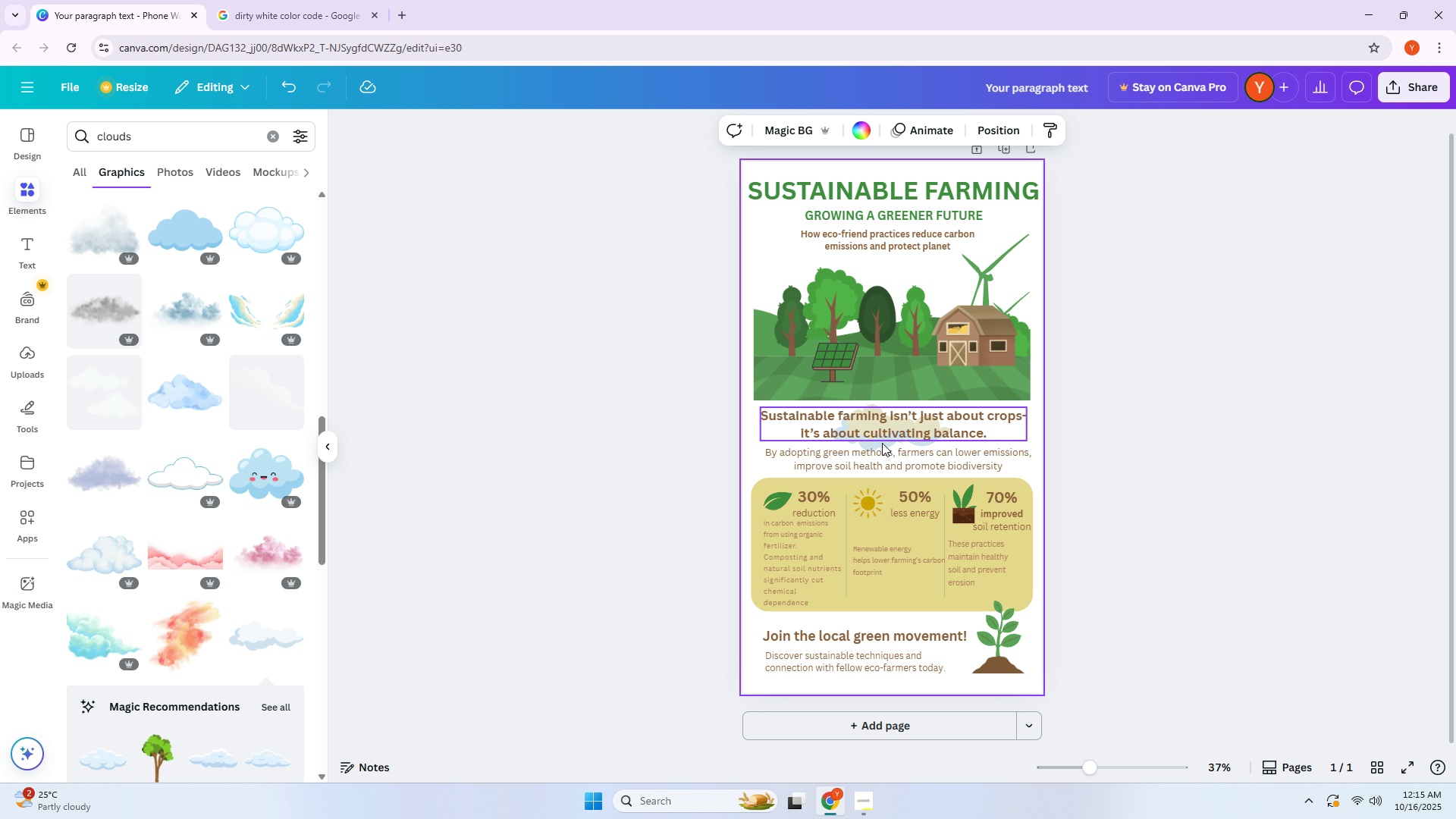 
left_click_drag(start_coordinate=[877, 444], to_coordinate=[800, 258])
 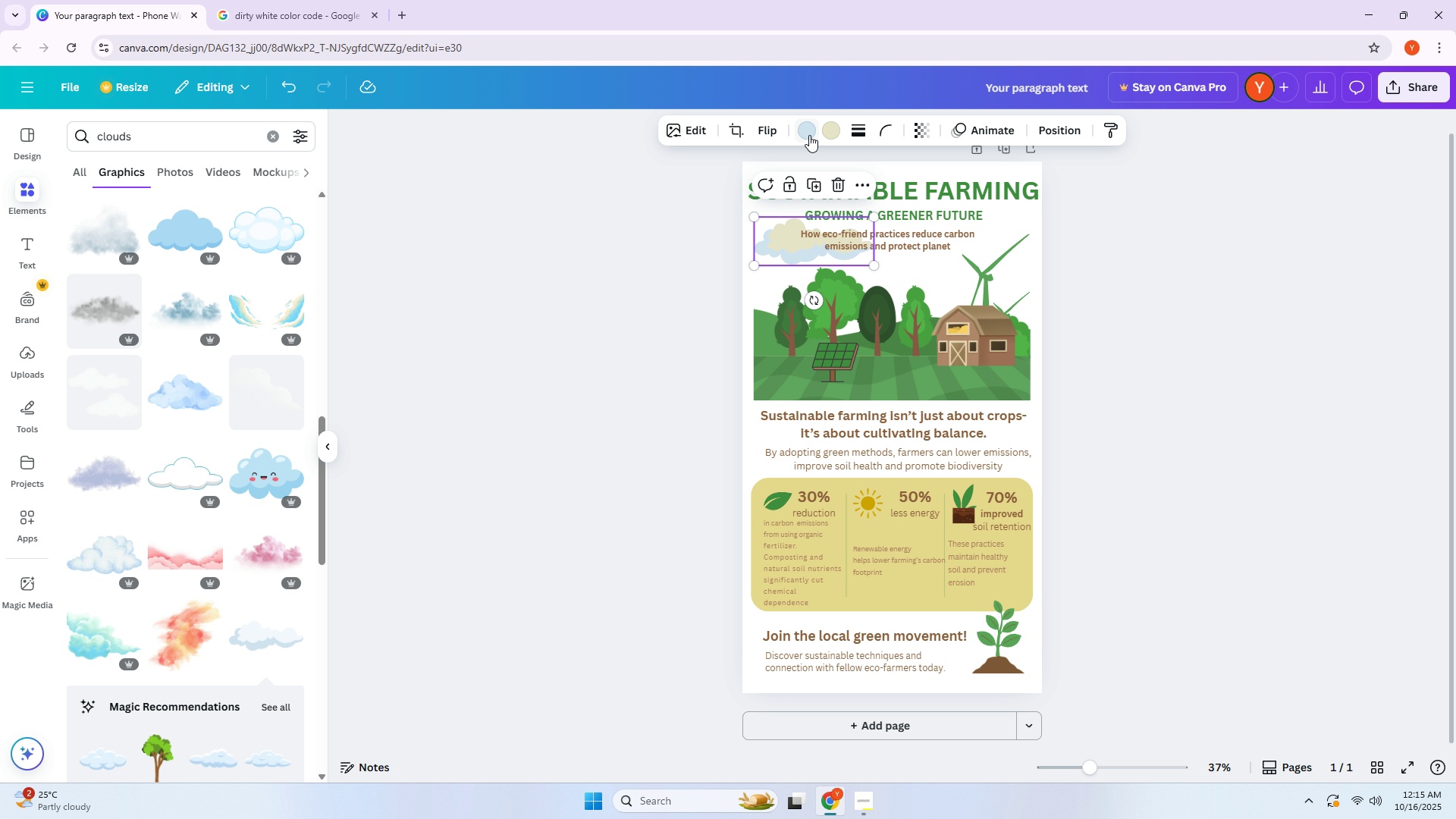 
left_click([806, 130])
 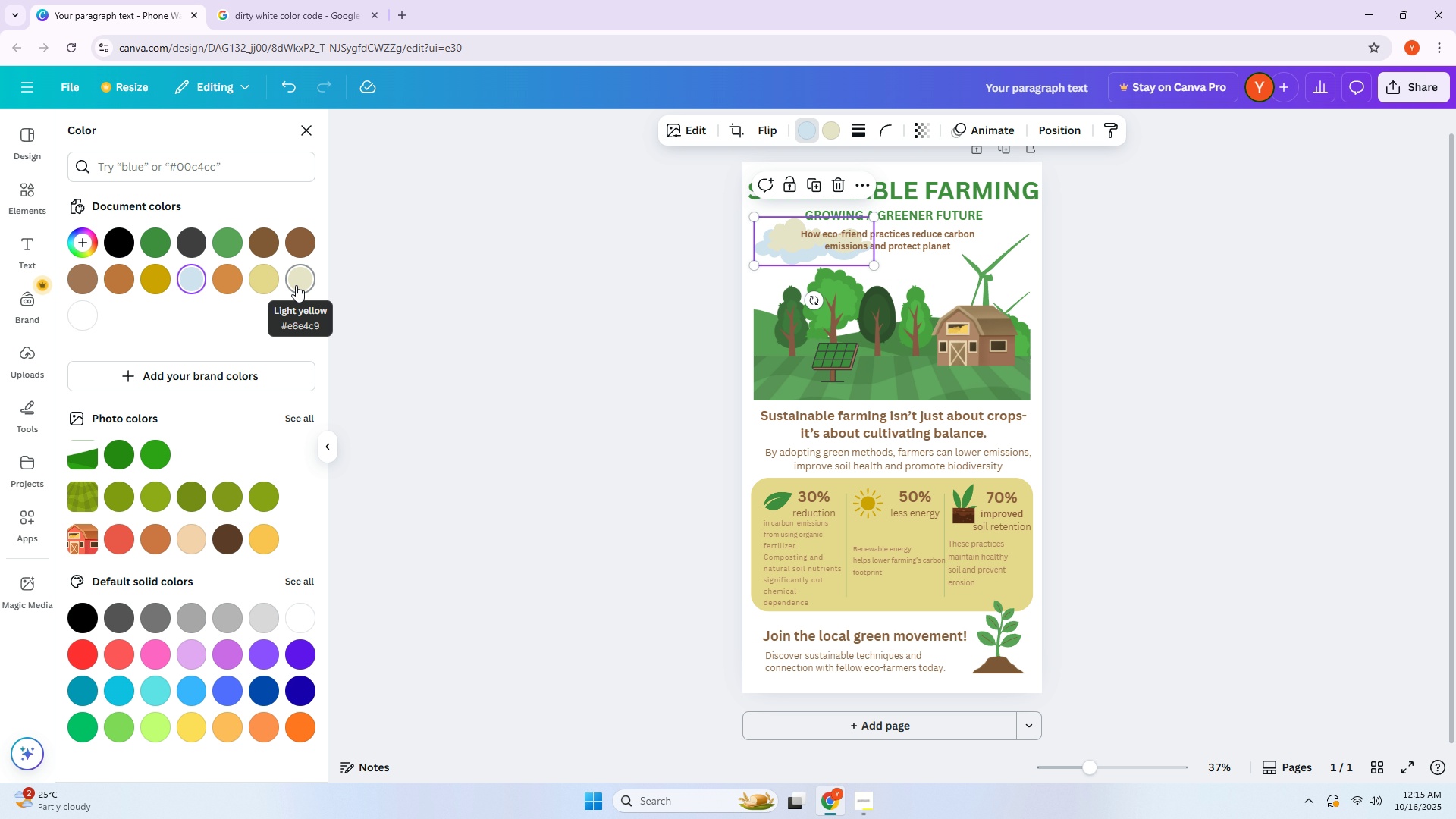 
left_click([298, 285])
 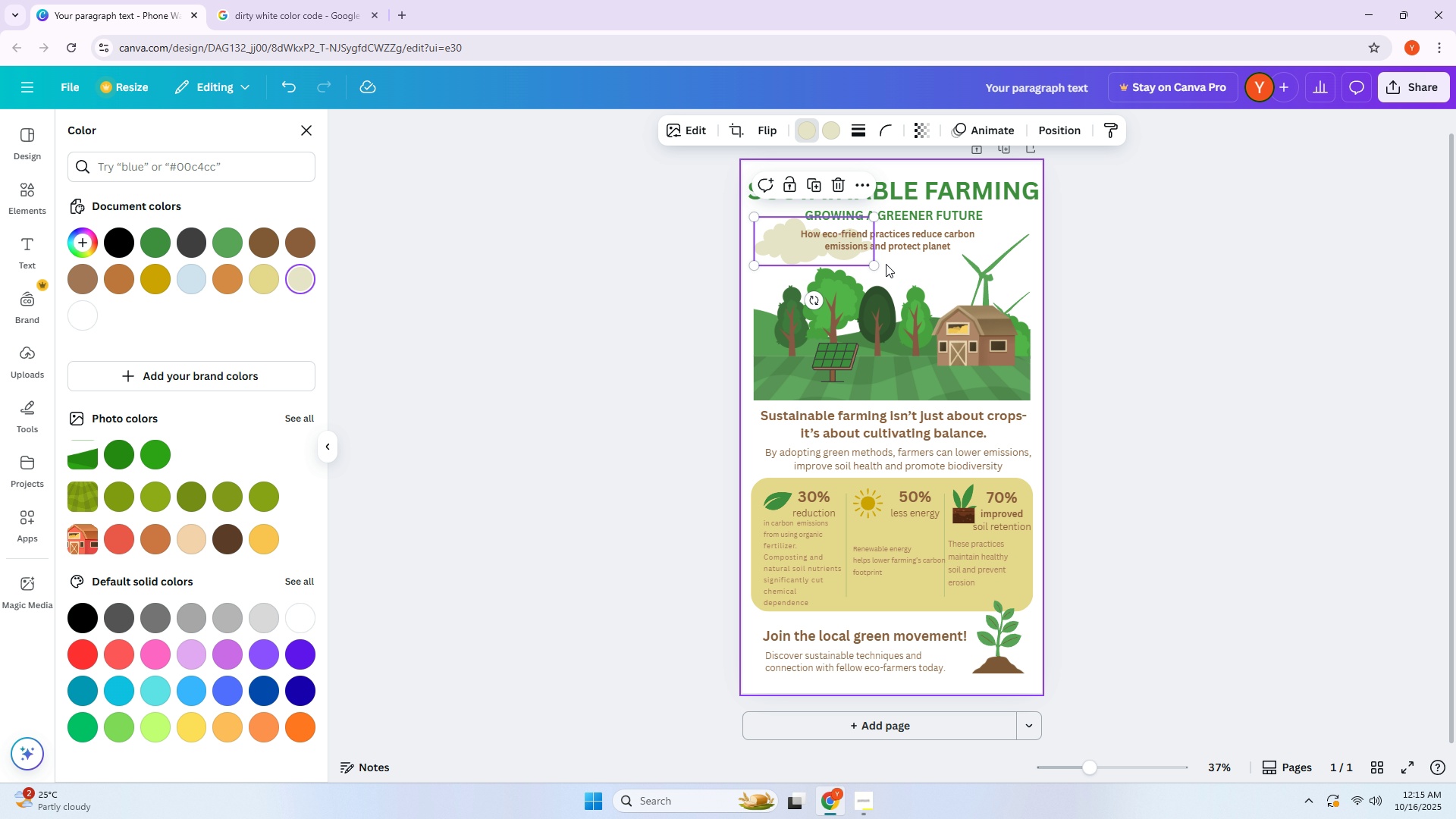 
left_click_drag(start_coordinate=[875, 265], to_coordinate=[810, 253])
 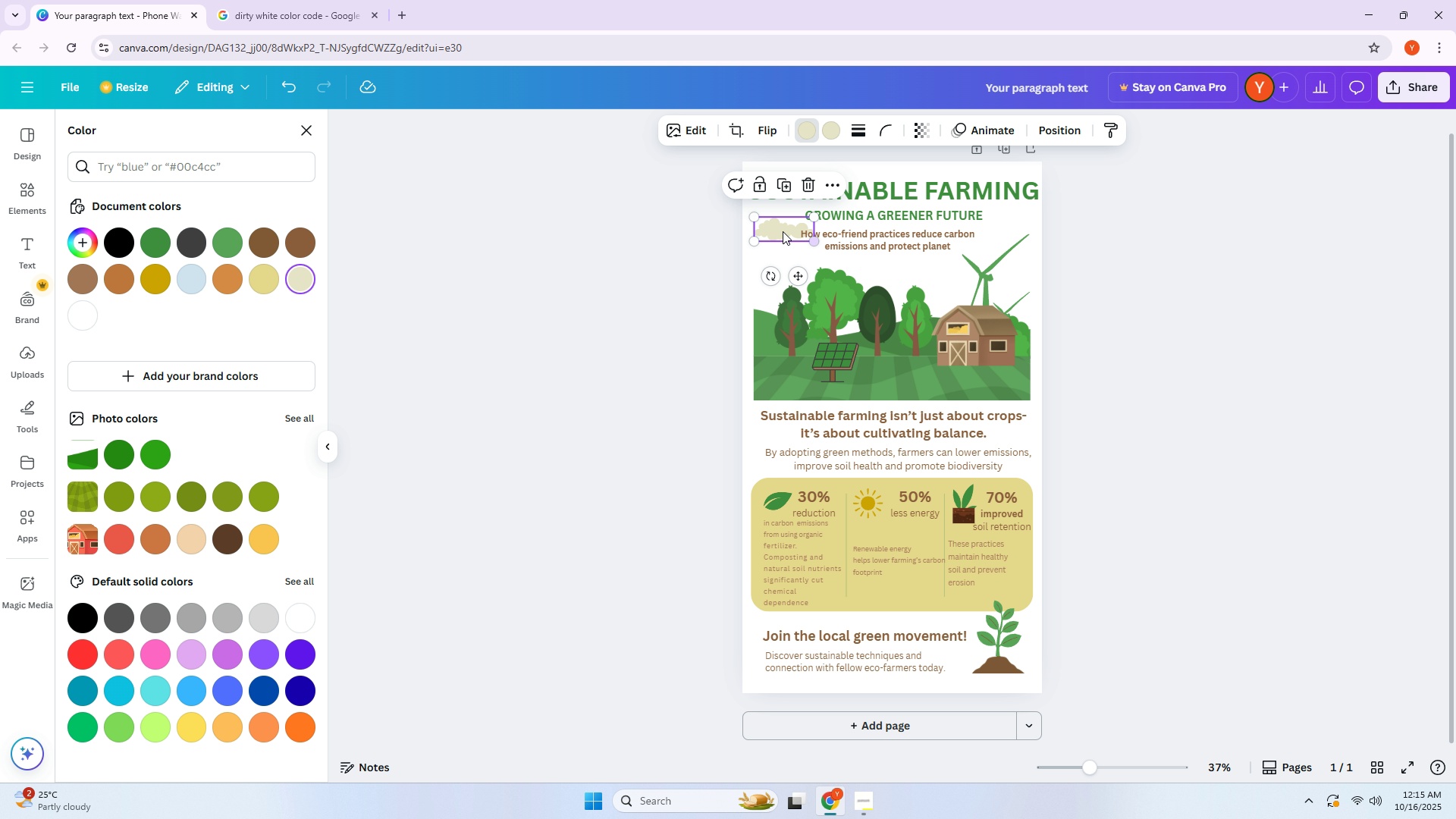 
left_click_drag(start_coordinate=[779, 230], to_coordinate=[782, 271])
 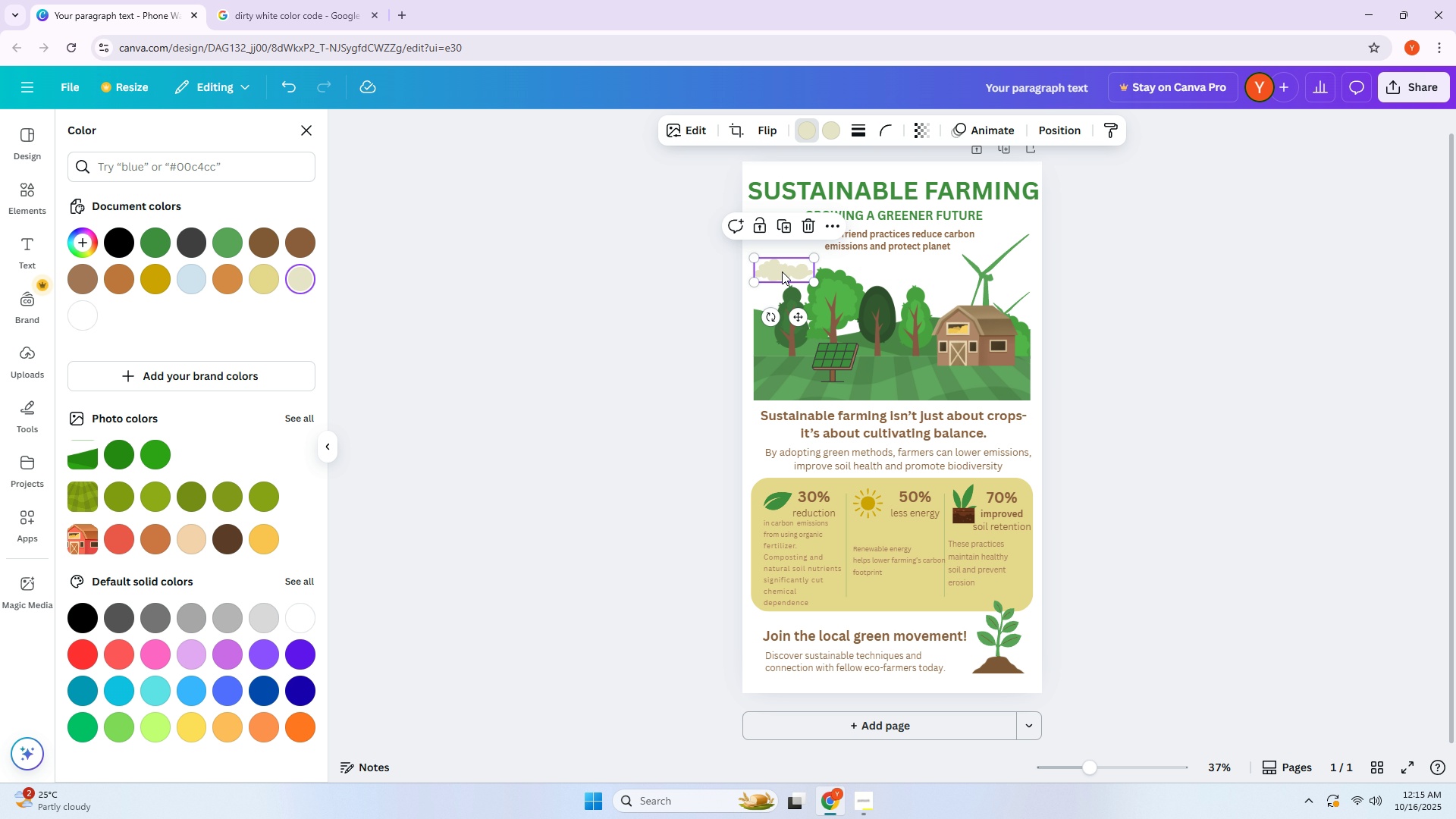 
left_click([782, 271])
 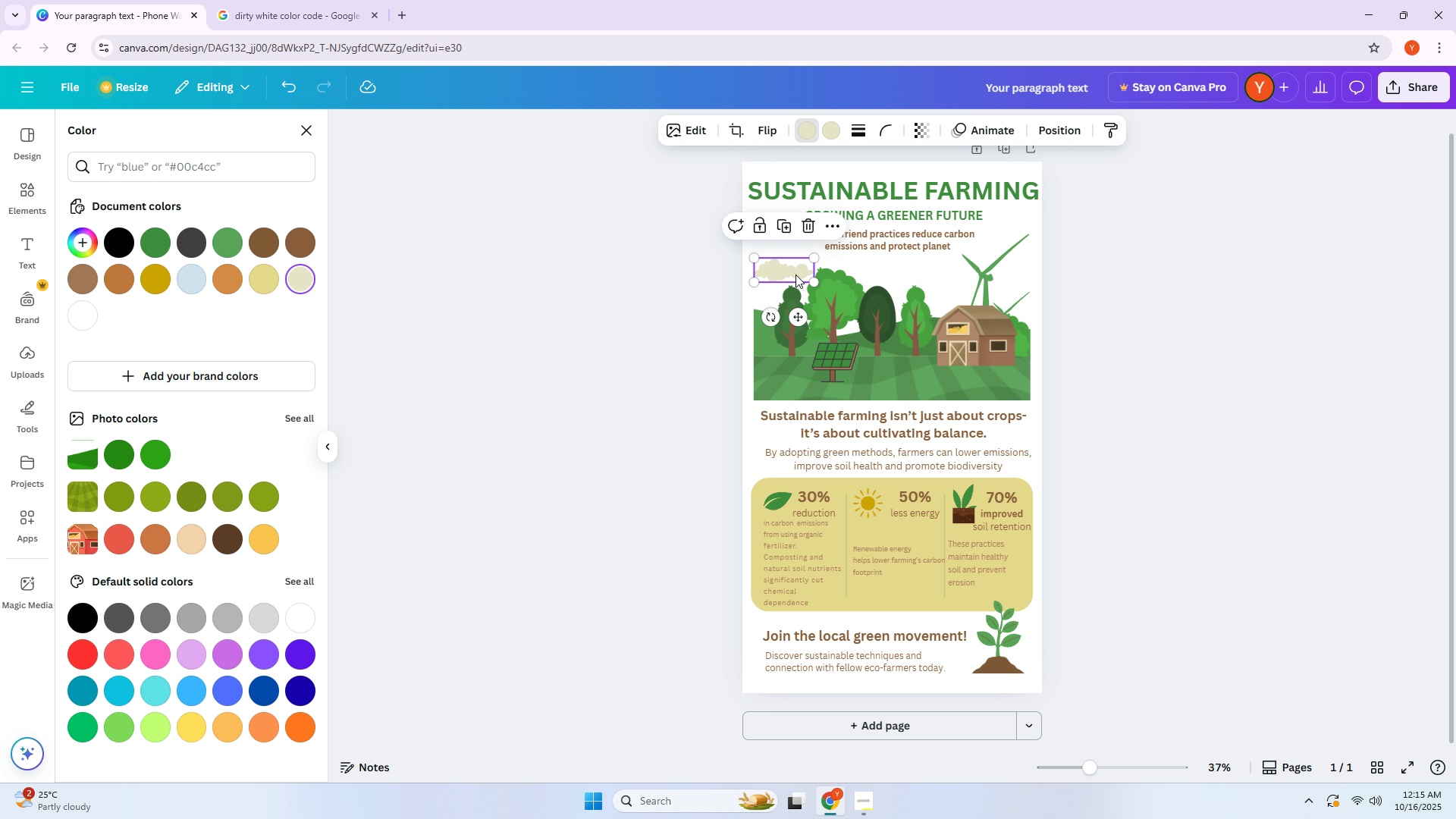 
hold_key(key=AltLeft, duration=1.5)
left_click_drag(start_coordinate=[795, 275], to_coordinate=[940, 274])
 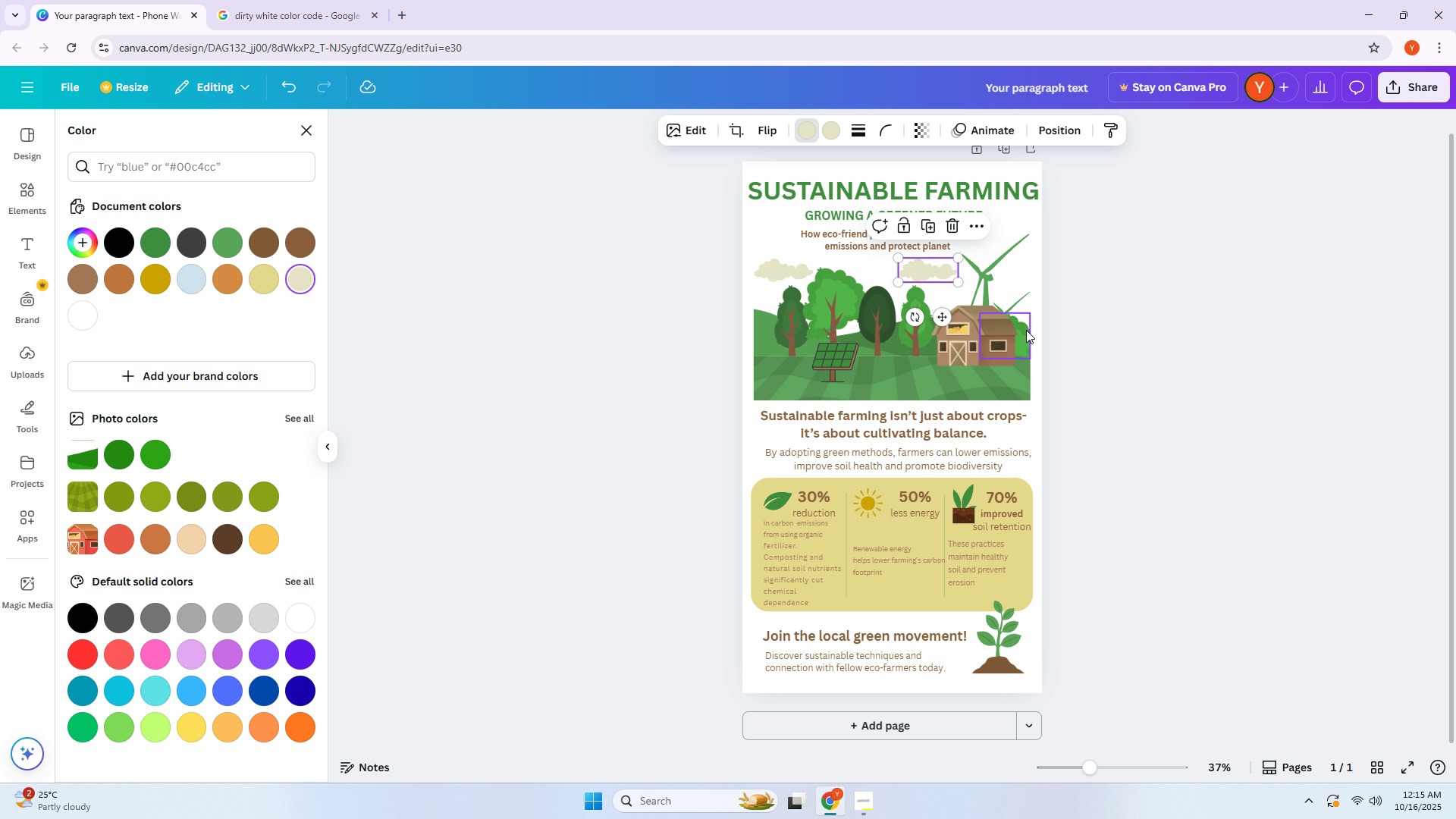 
hold_key(key=AltLeft, duration=0.41)
 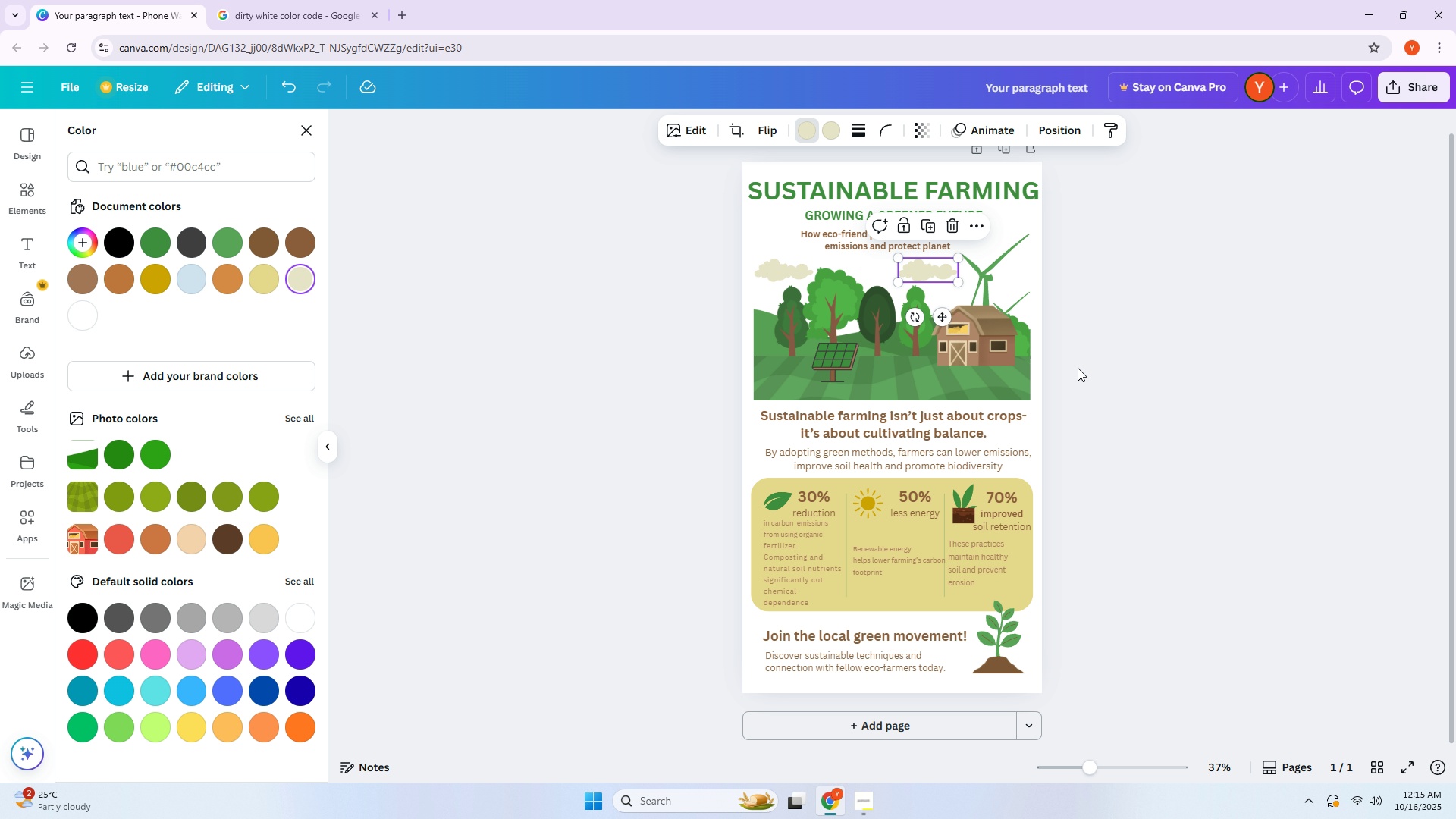 
scroll: coordinate [1078, 369], scroll_direction: up, amount: 2.0
 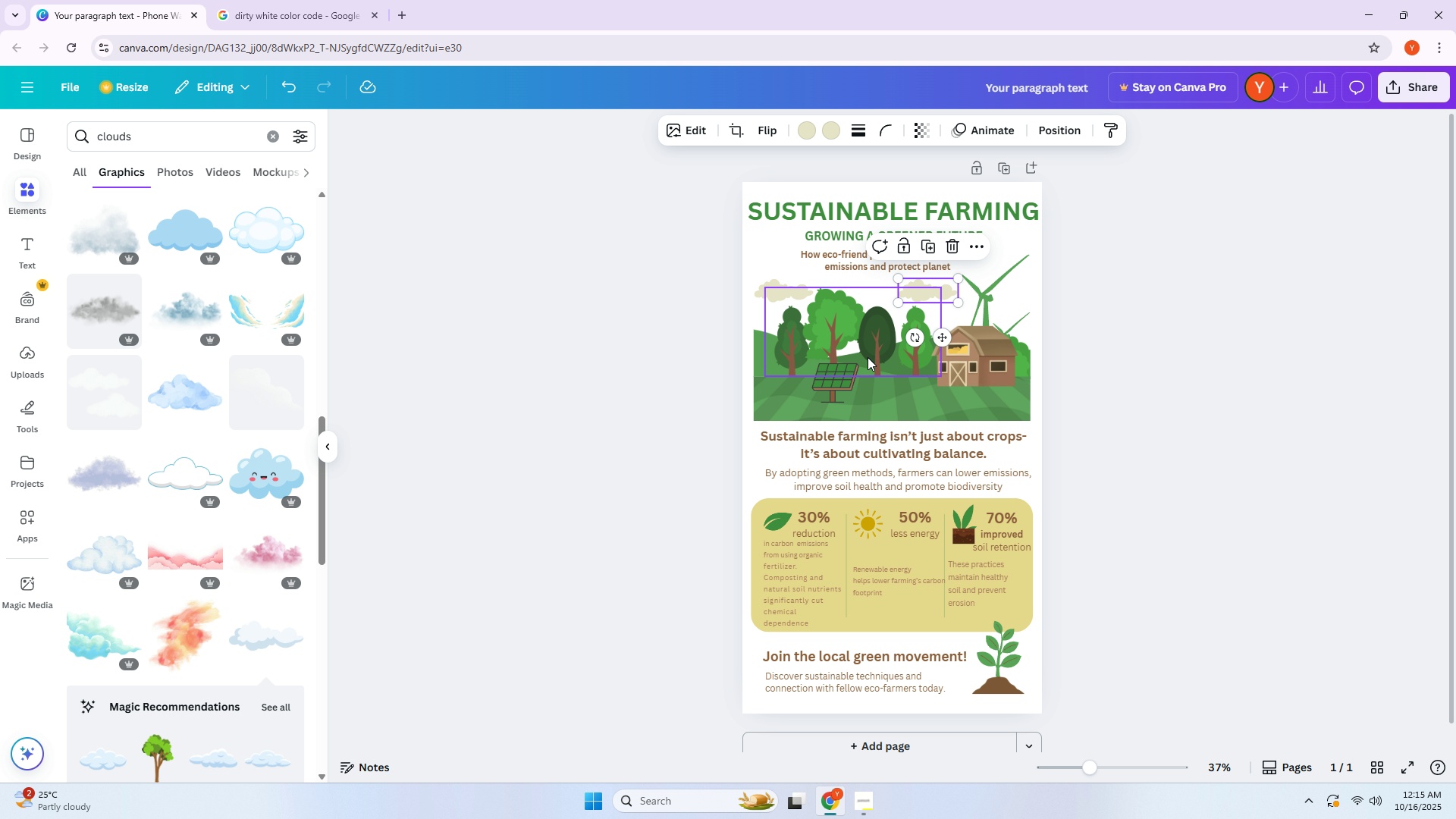 
left_click([868, 356])
 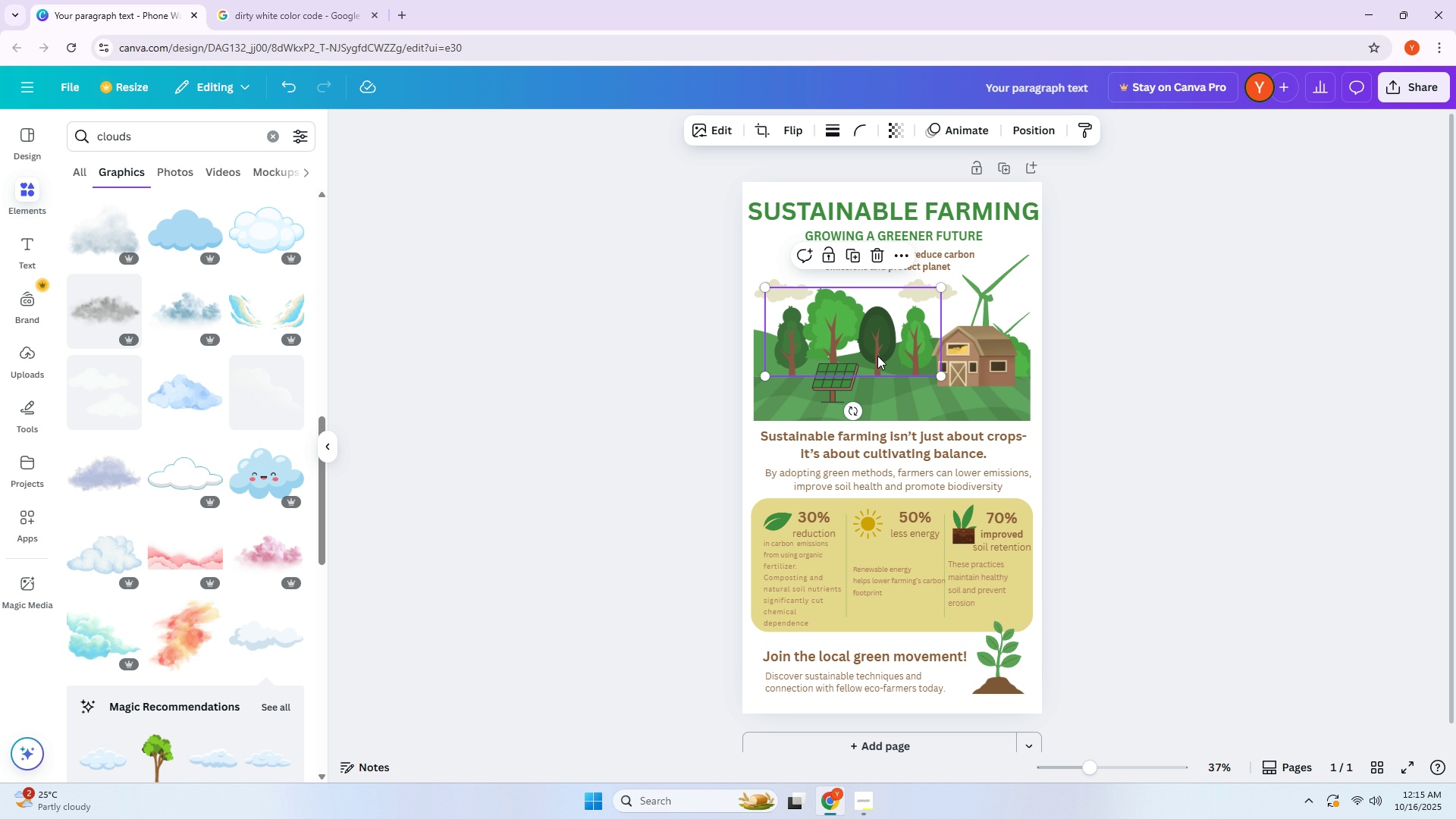 
double_click([877, 356])
 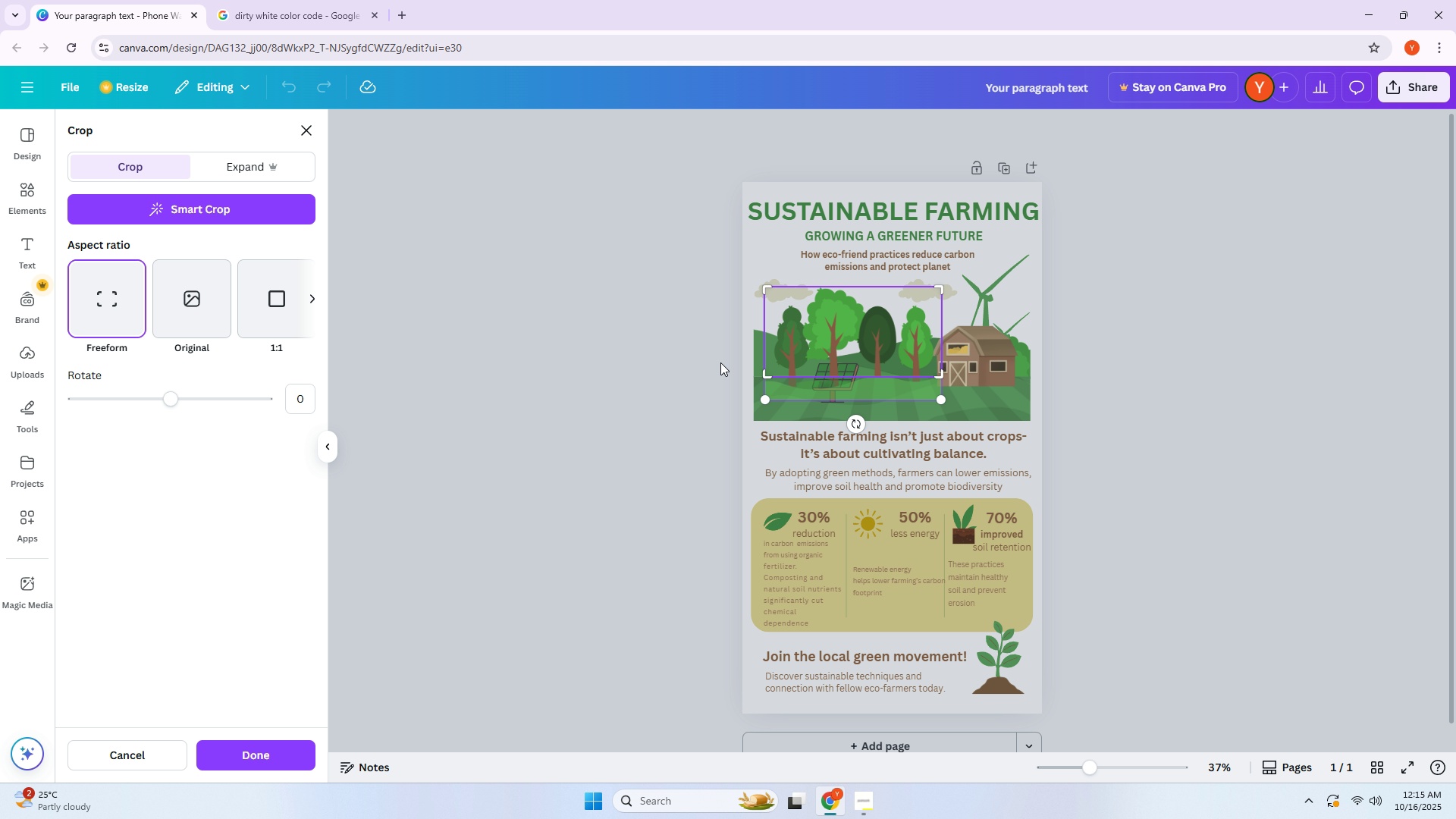 
left_click([571, 354])
 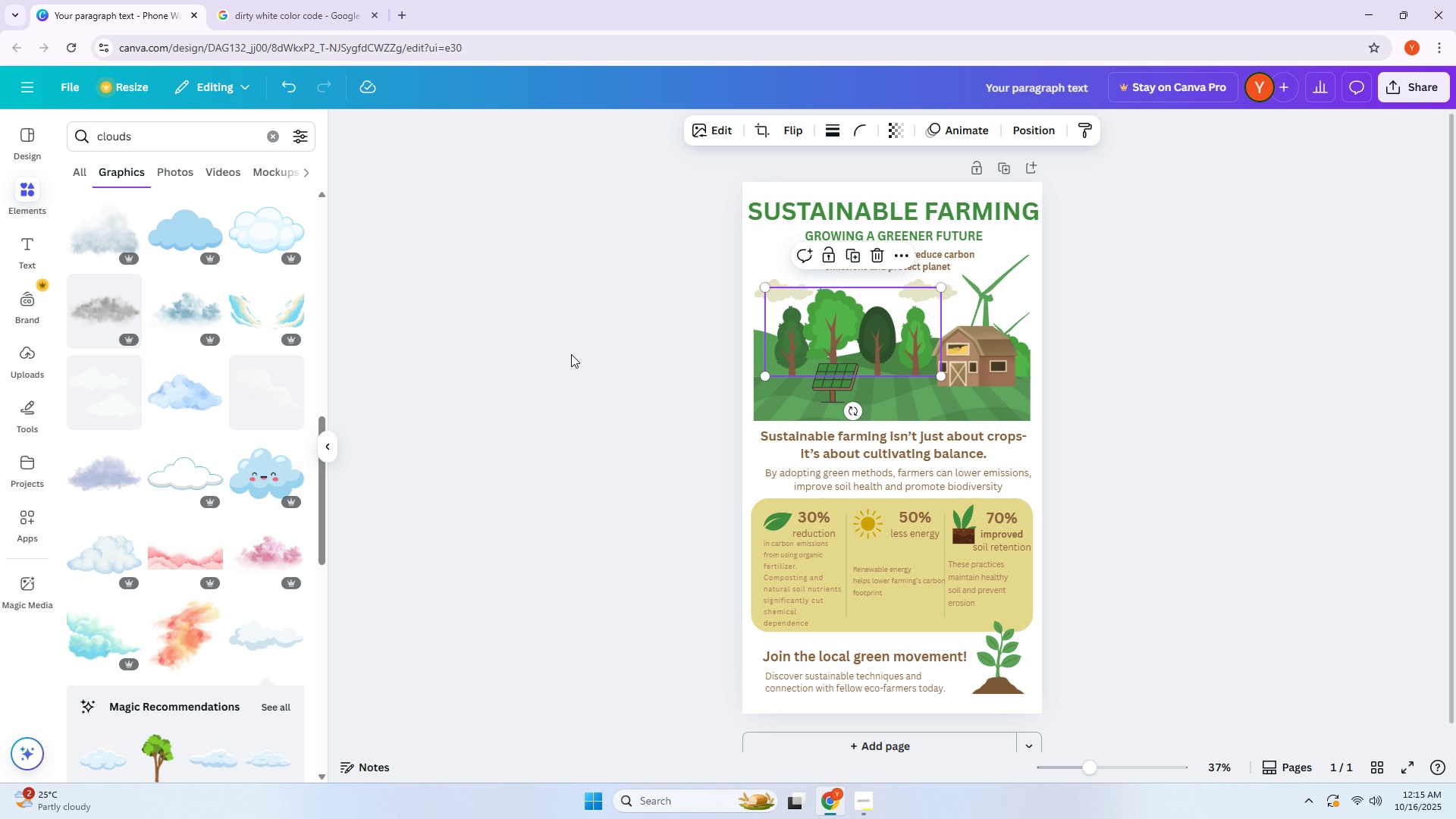 
left_click([571, 354])
 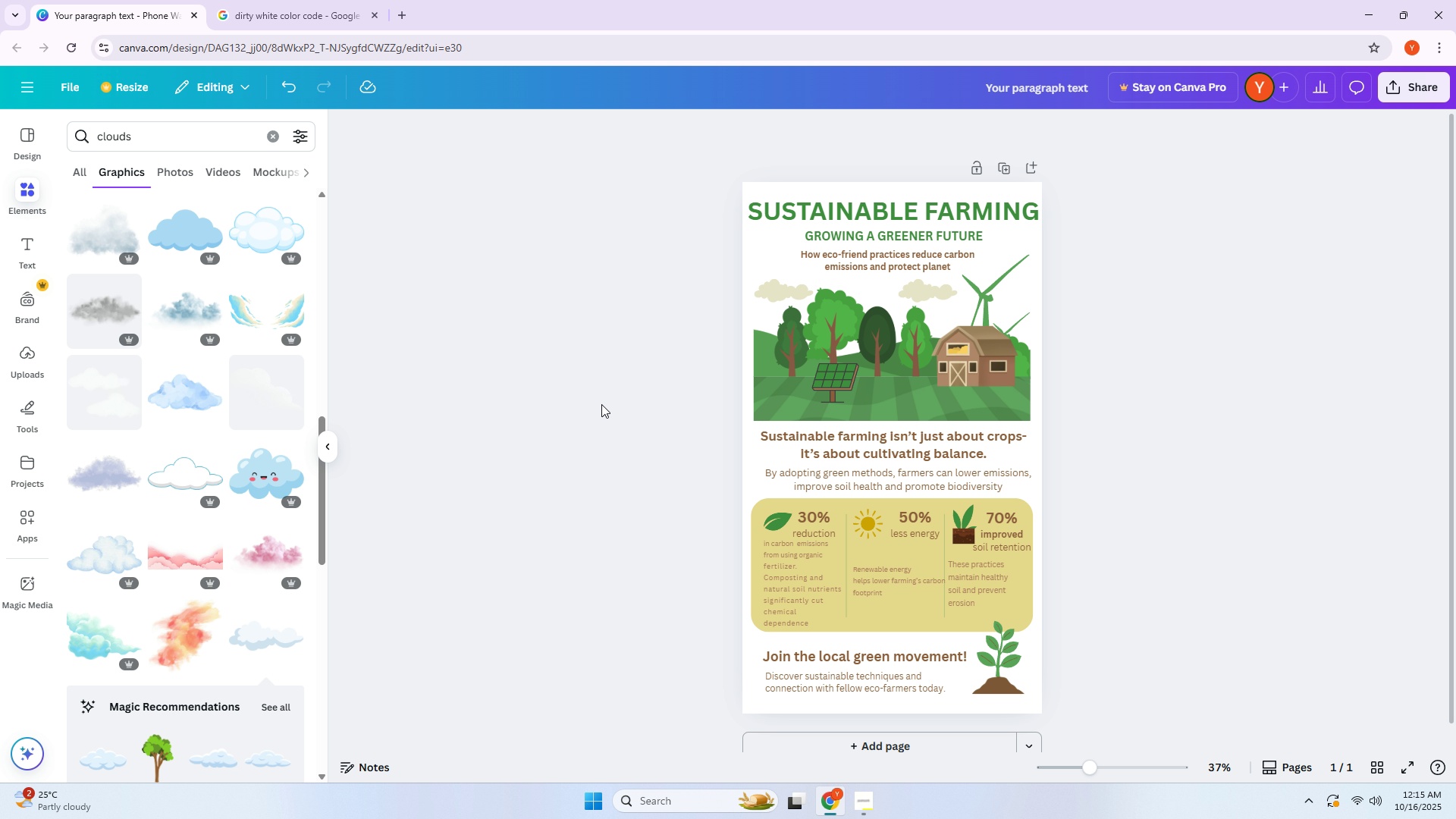 
scroll: coordinate [642, 471], scroll_direction: down, amount: 1.0
 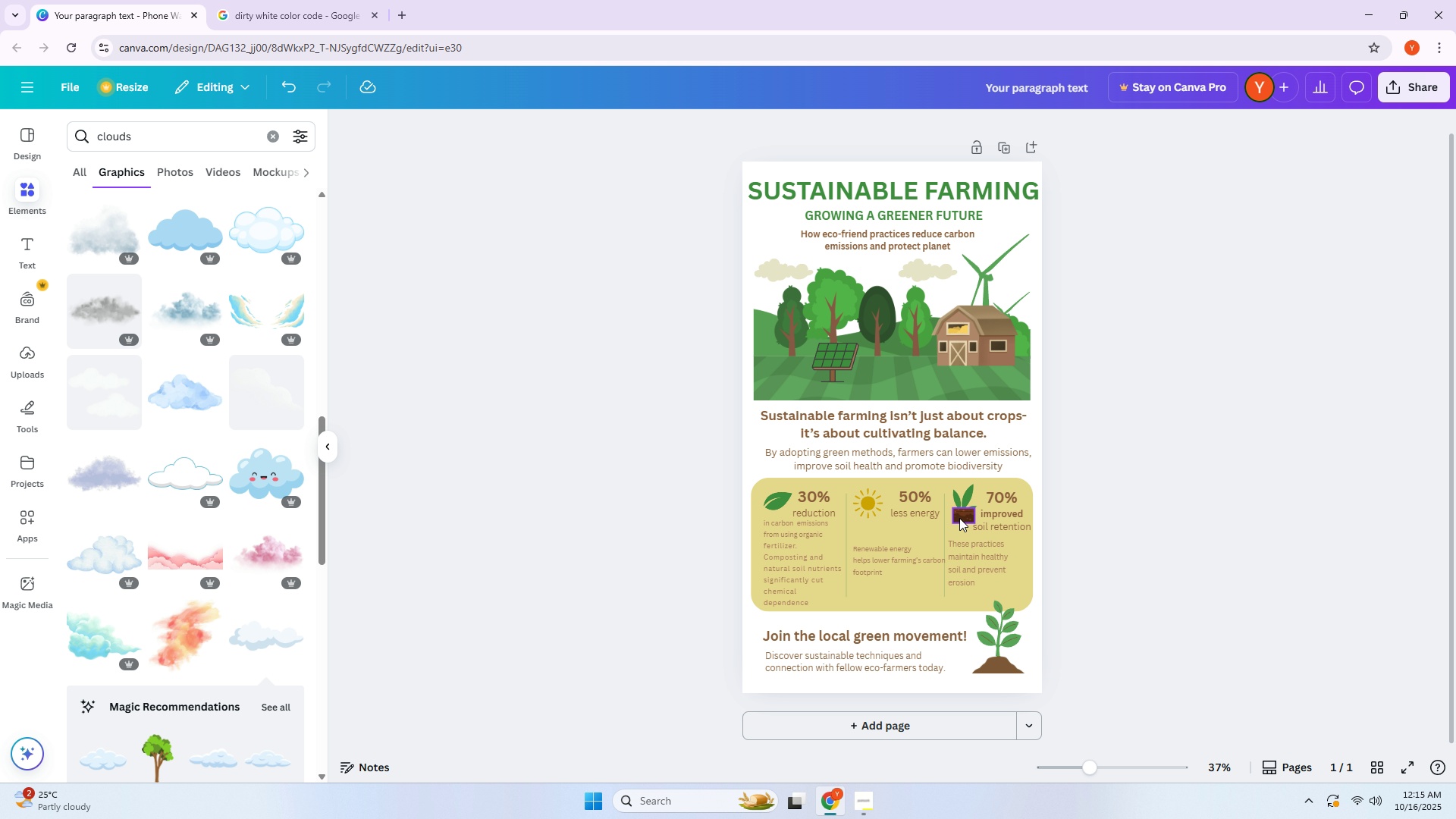 
left_click([959, 518])
 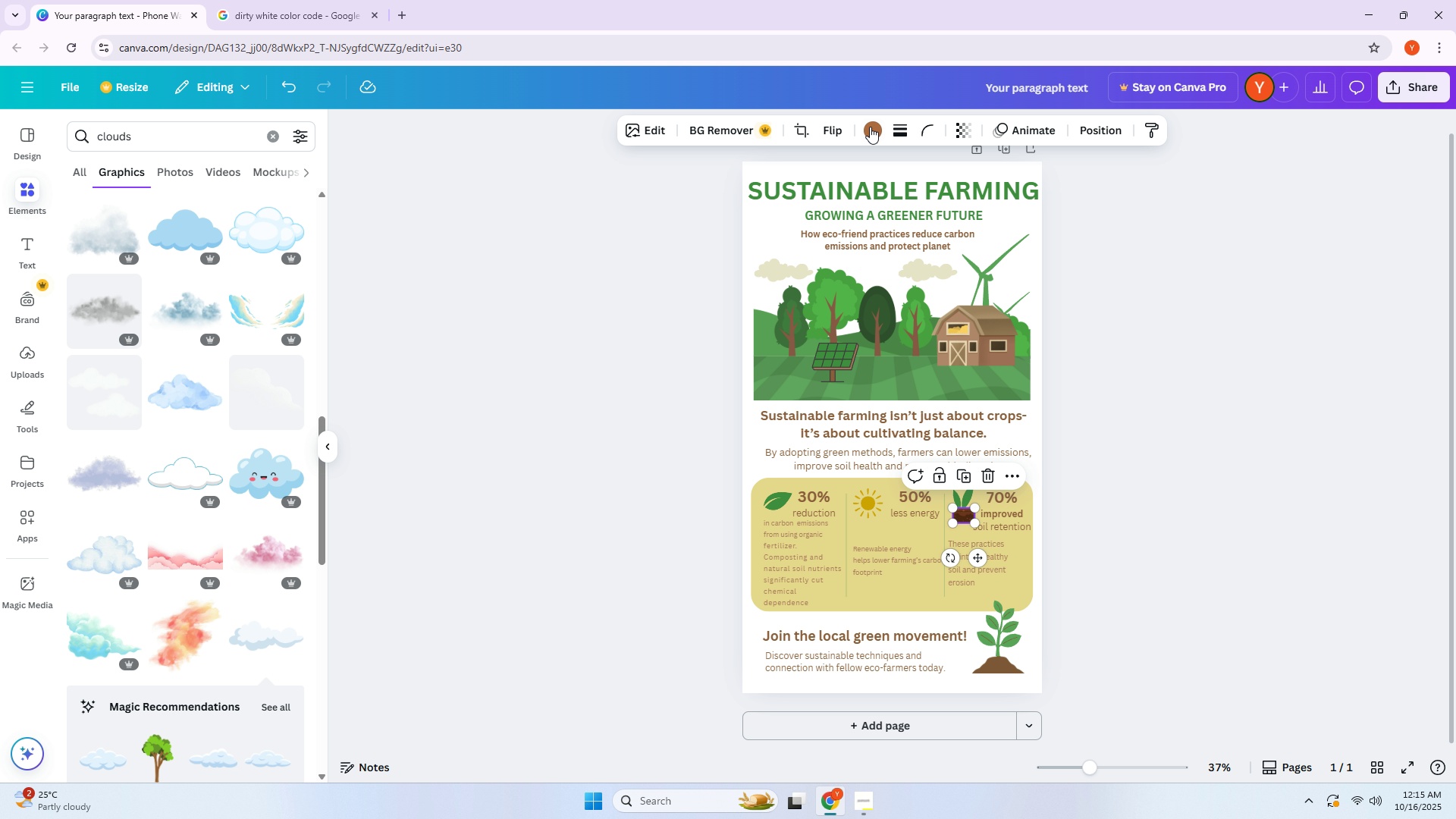 
left_click([868, 135])
 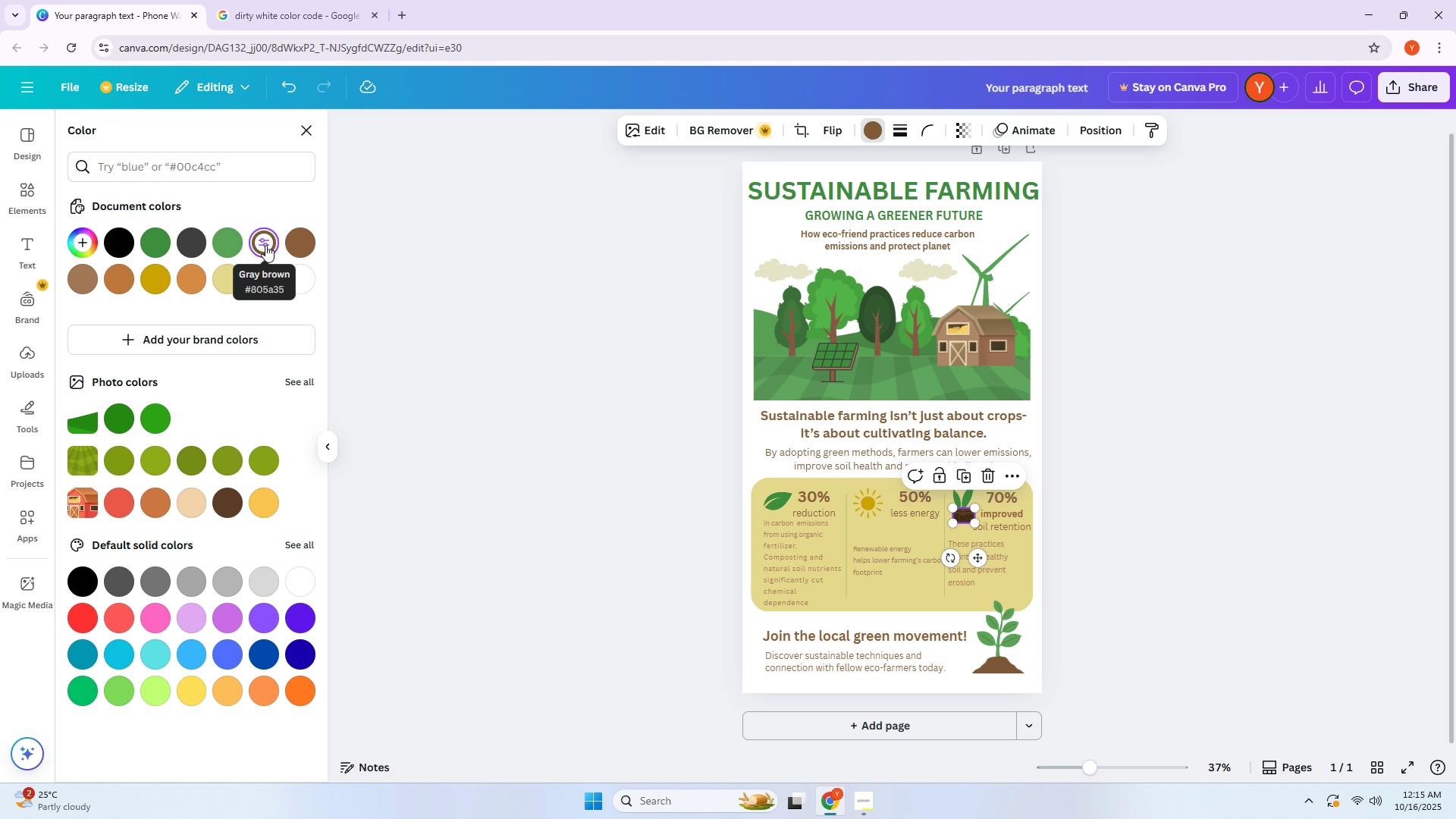 
left_click([301, 249])
 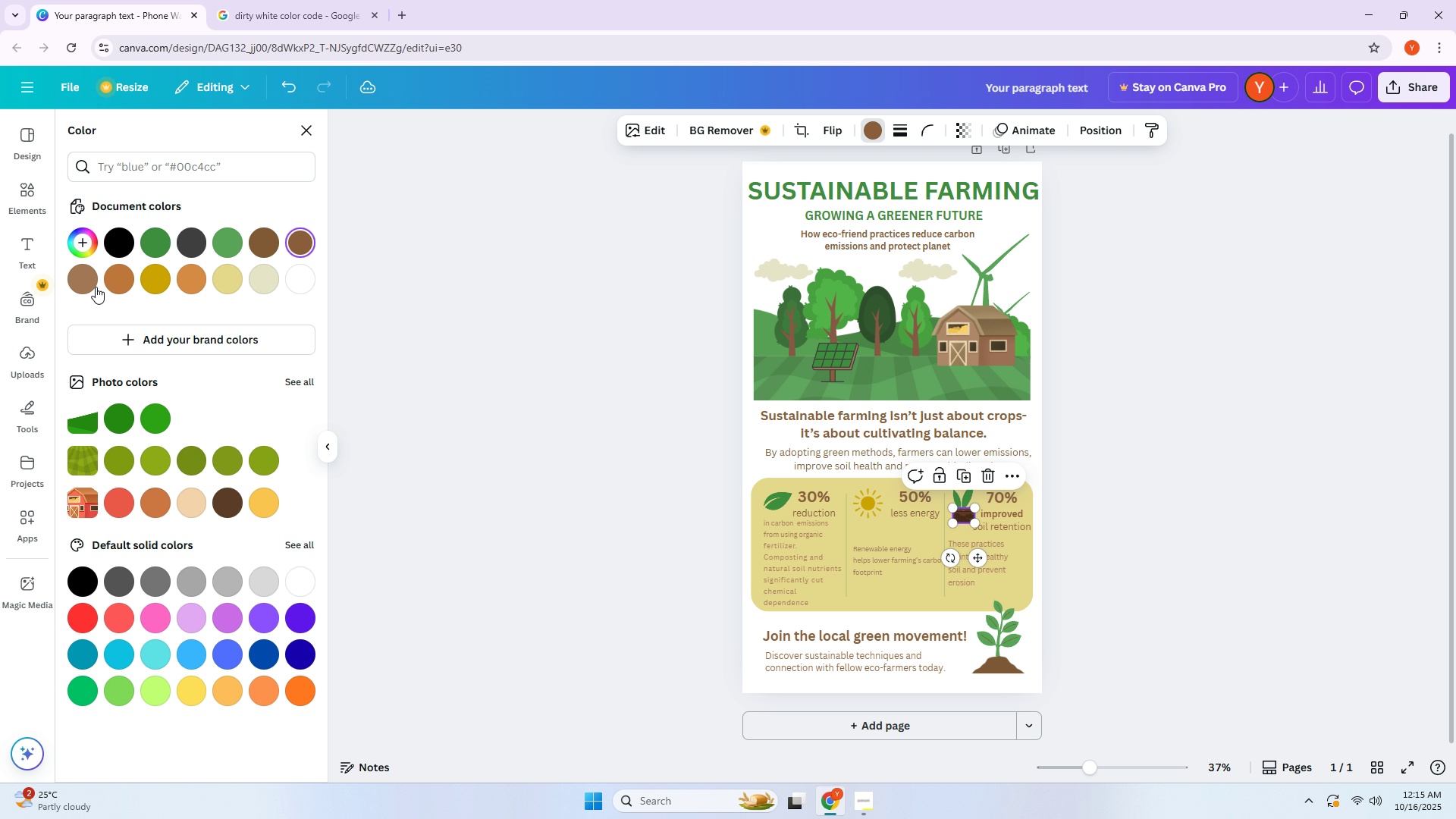 
left_click([80, 281])
 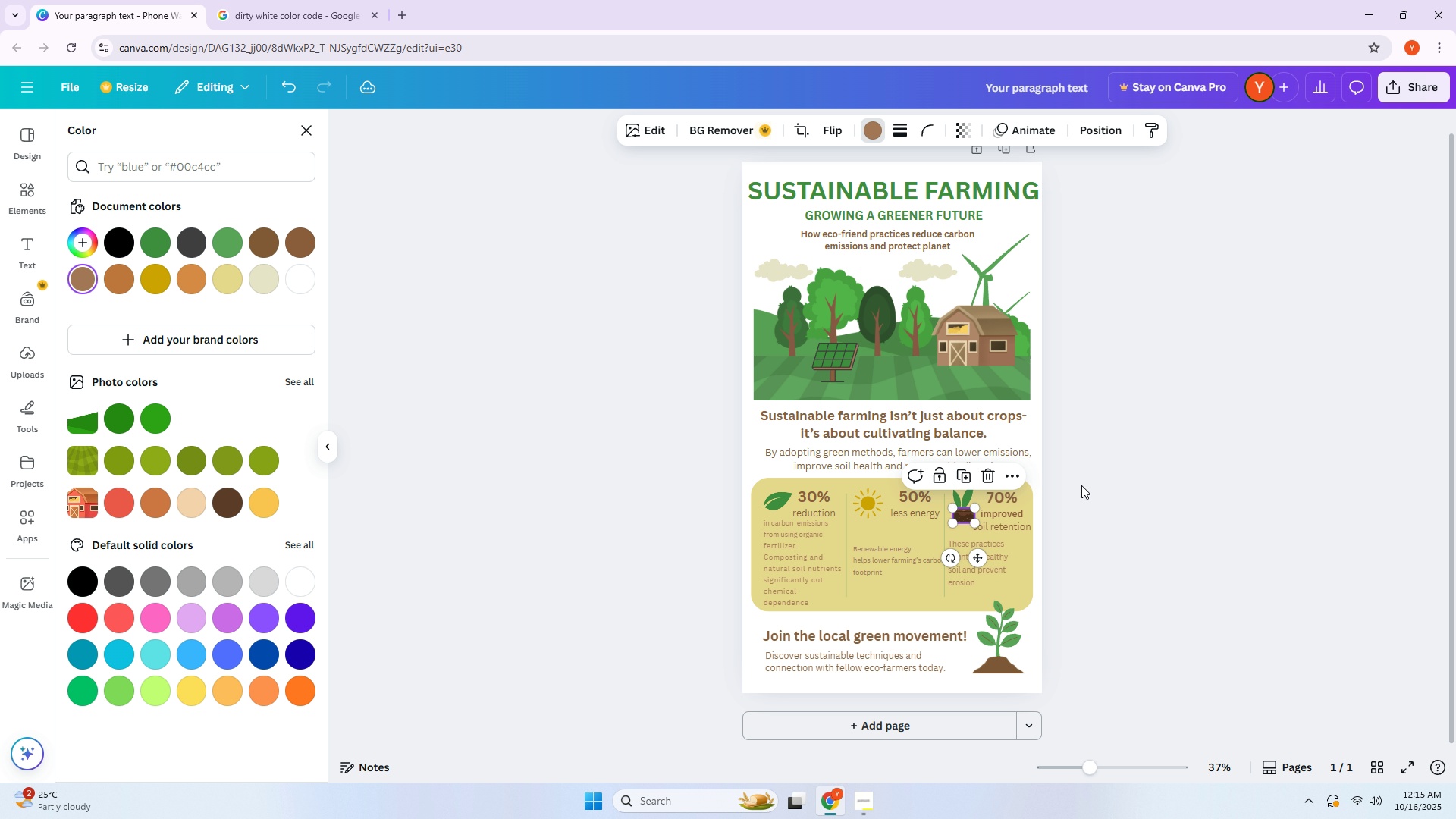 
left_click([1119, 490])
 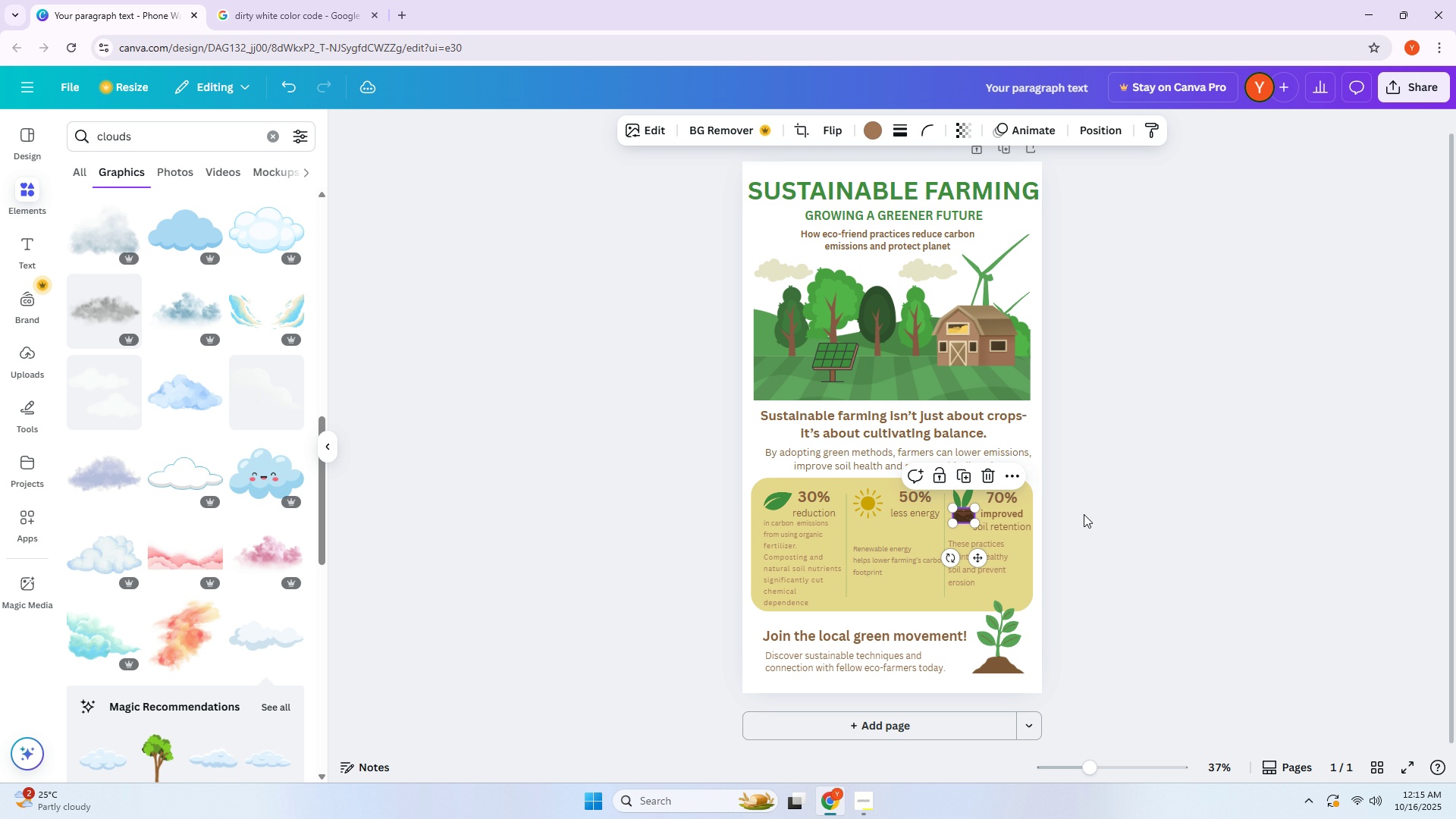 
hold_key(key=AltLeft, duration=0.51)
scroll: coordinate [1085, 510], scroll_direction: up, amount: 9.0
 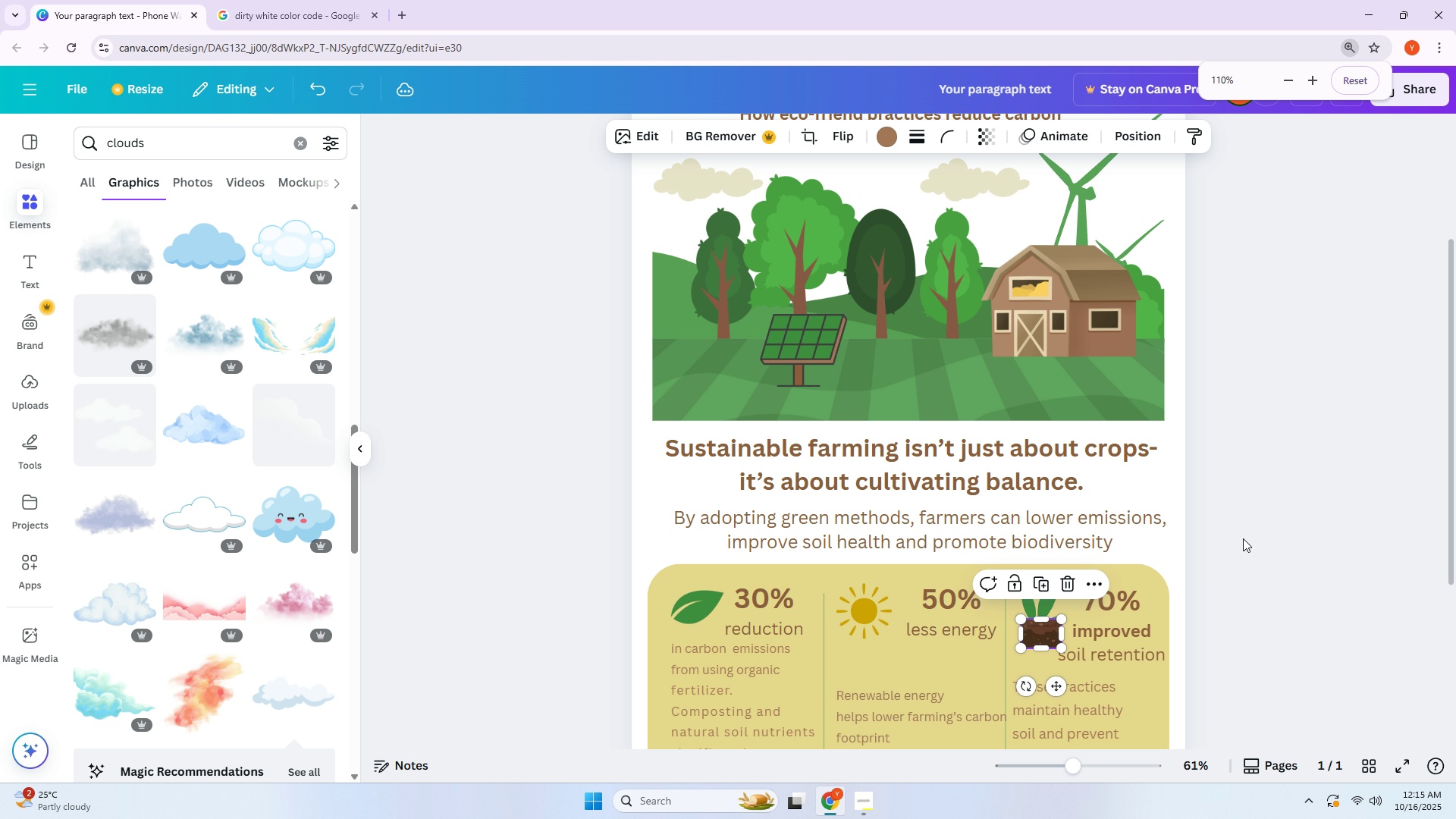 
hold_key(key=ControlLeft, duration=0.55)
 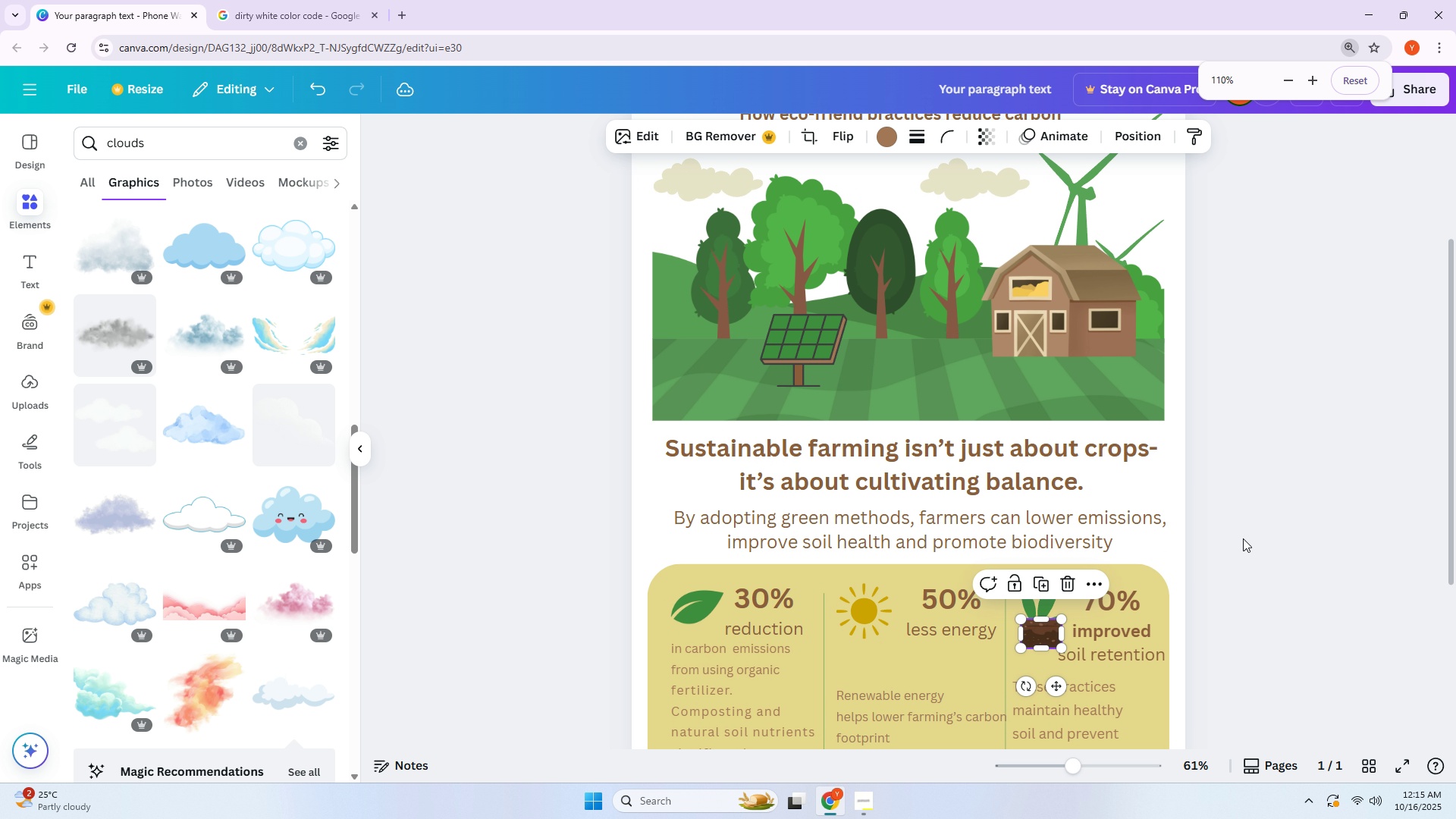 
left_click([1243, 538])
 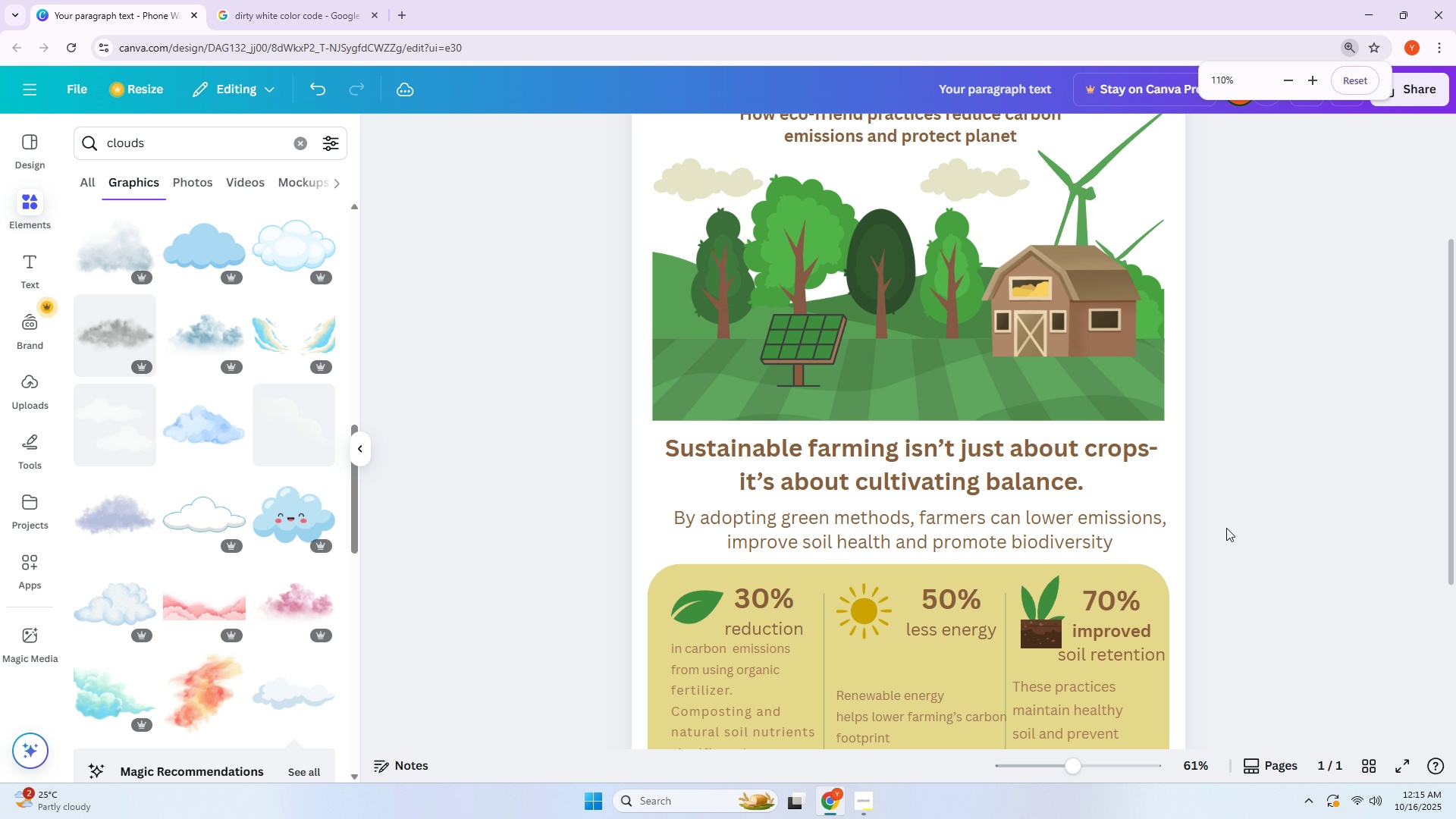 
scroll: coordinate [1207, 518], scroll_direction: down, amount: 4.0
 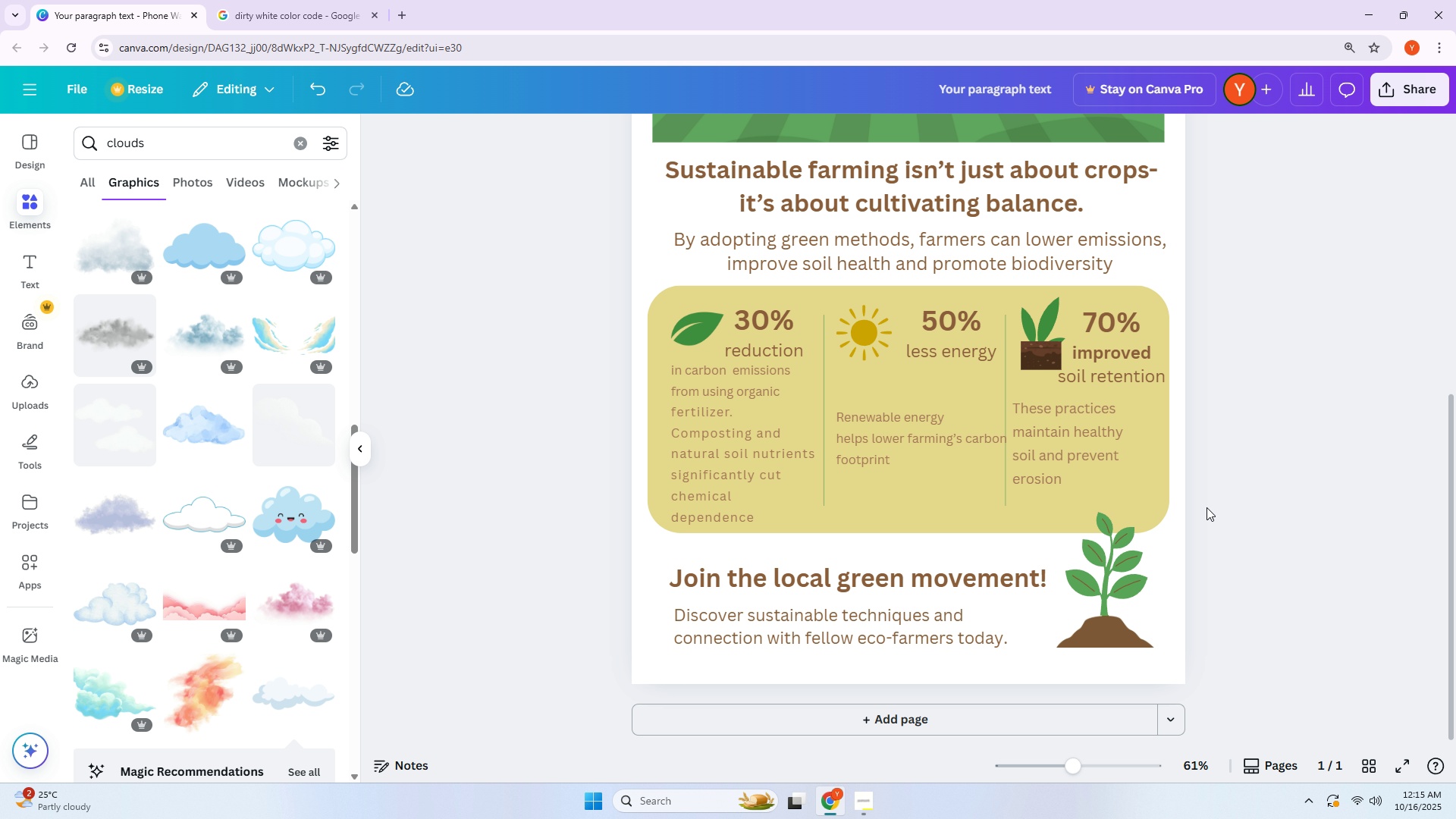 
wait(5.32)
 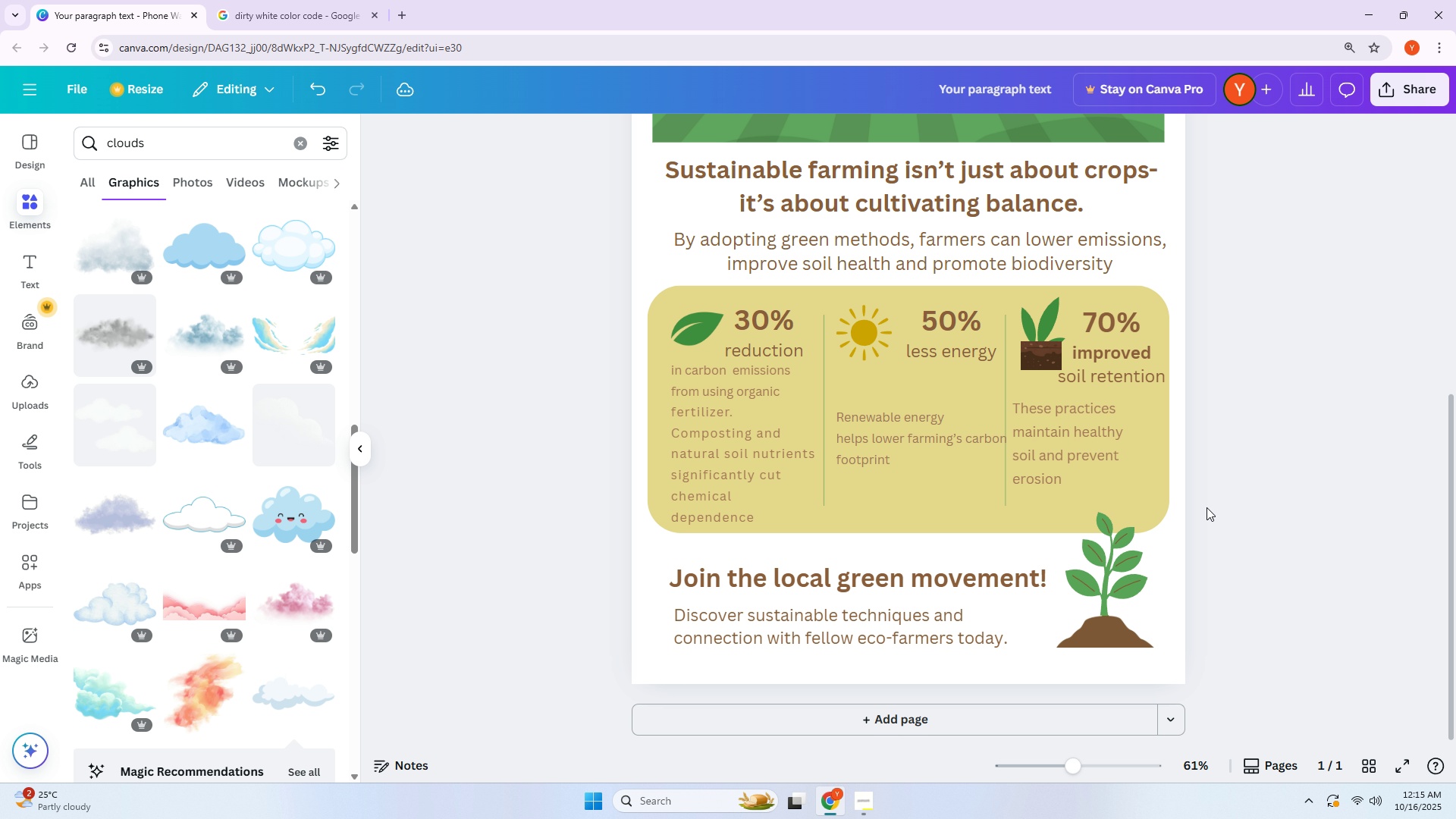 
left_click([1046, 362])
 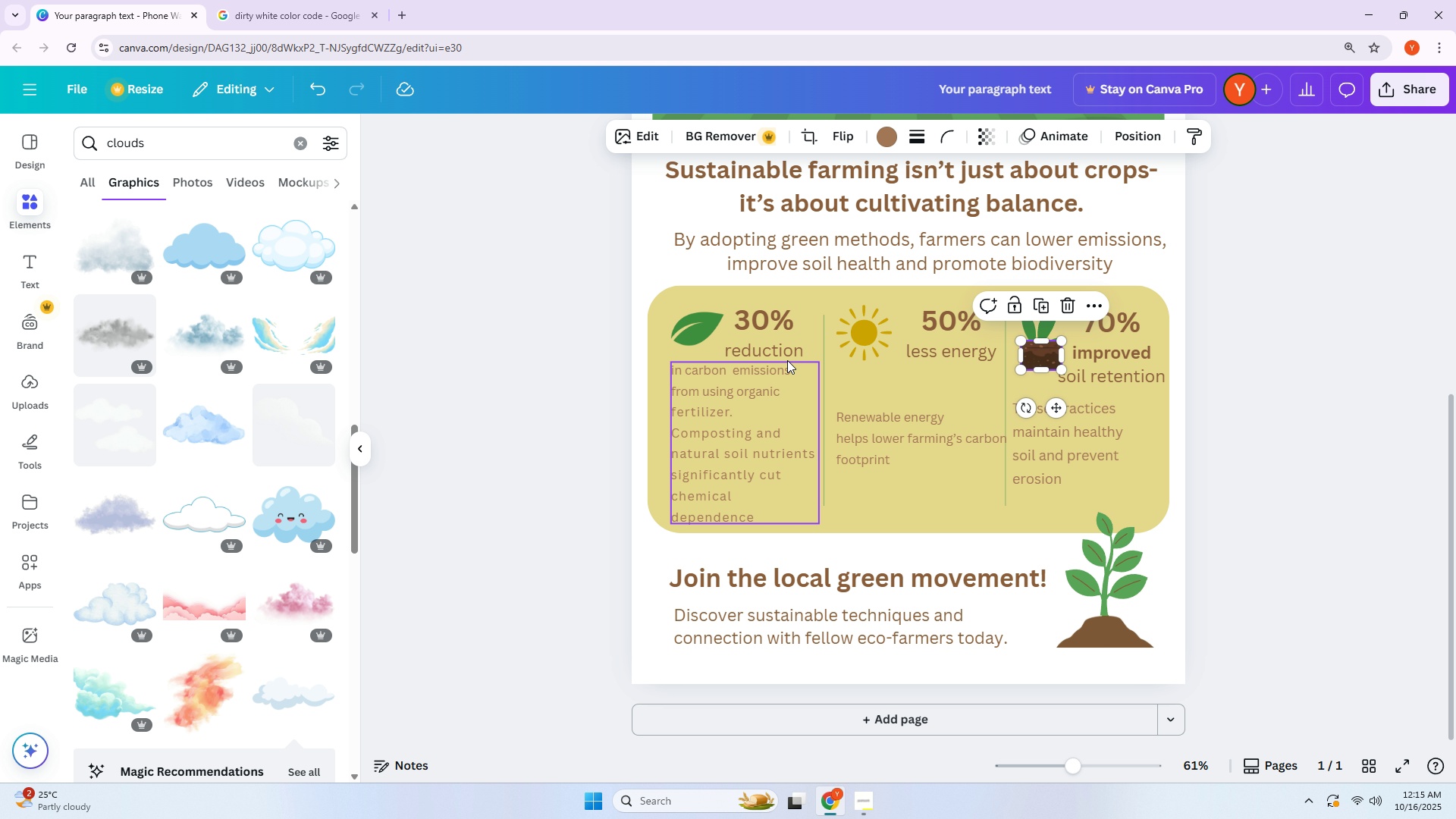 
key(Delete)
 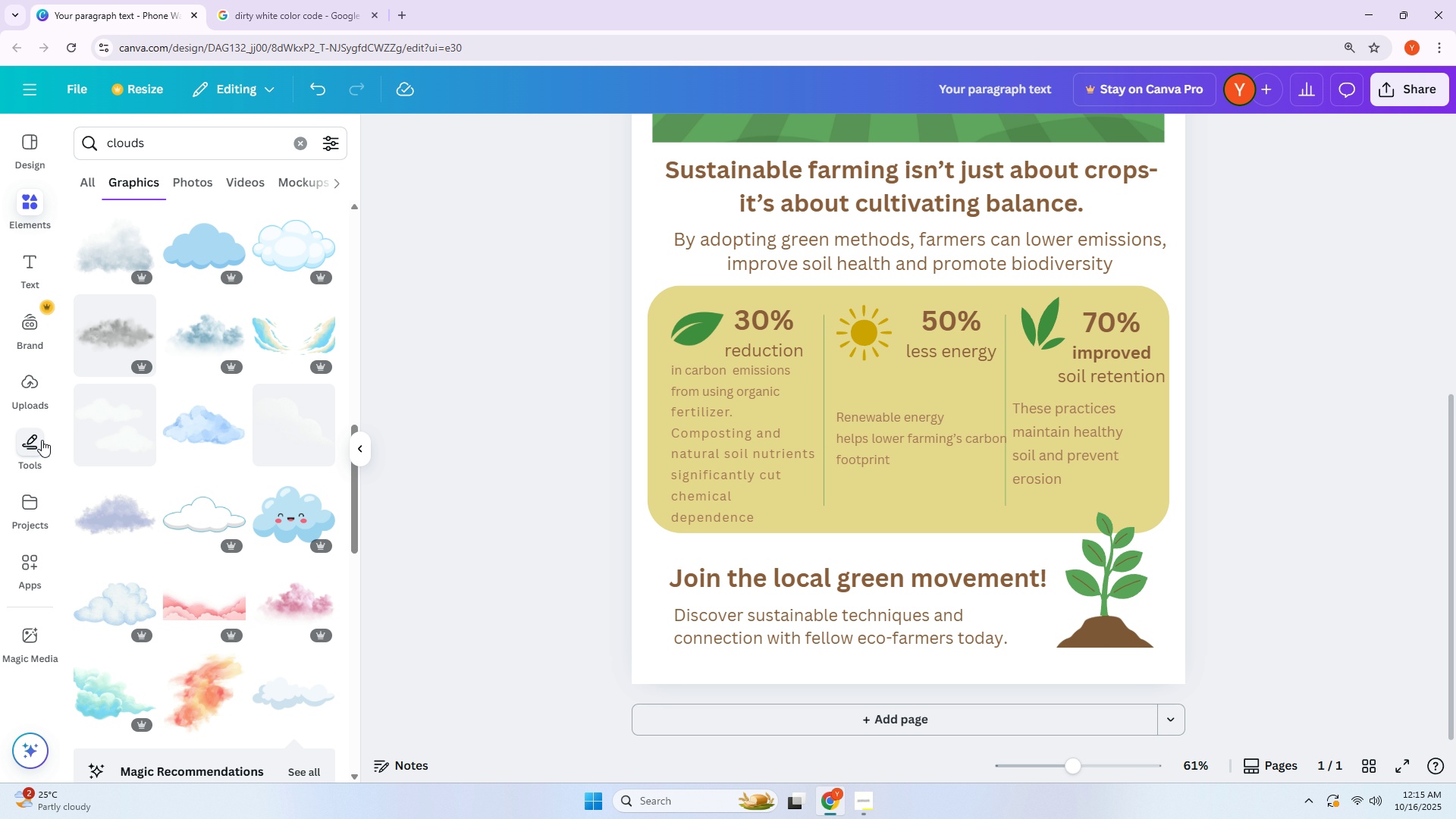 
left_click([42, 453])
 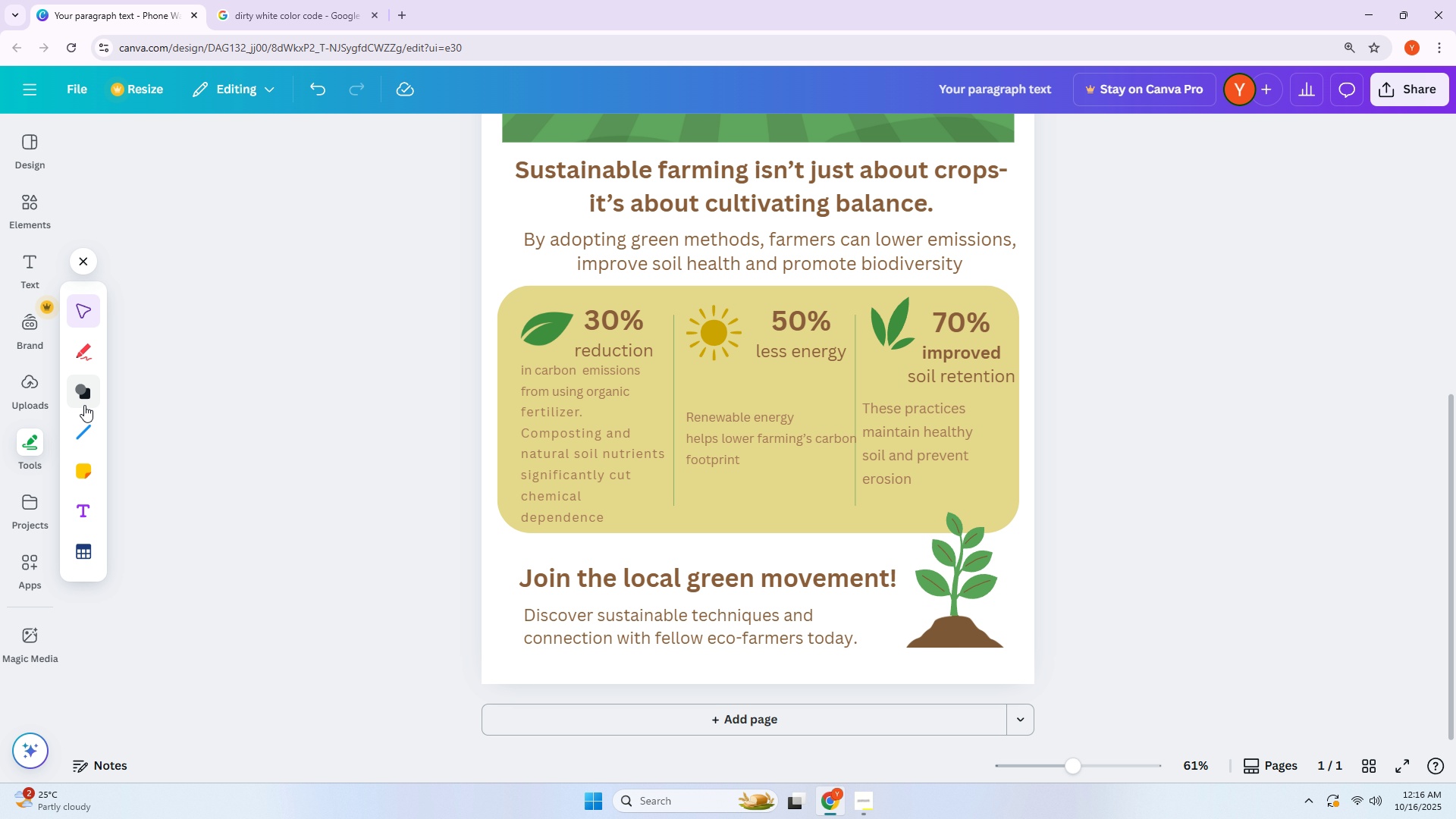 
left_click([82, 405])
 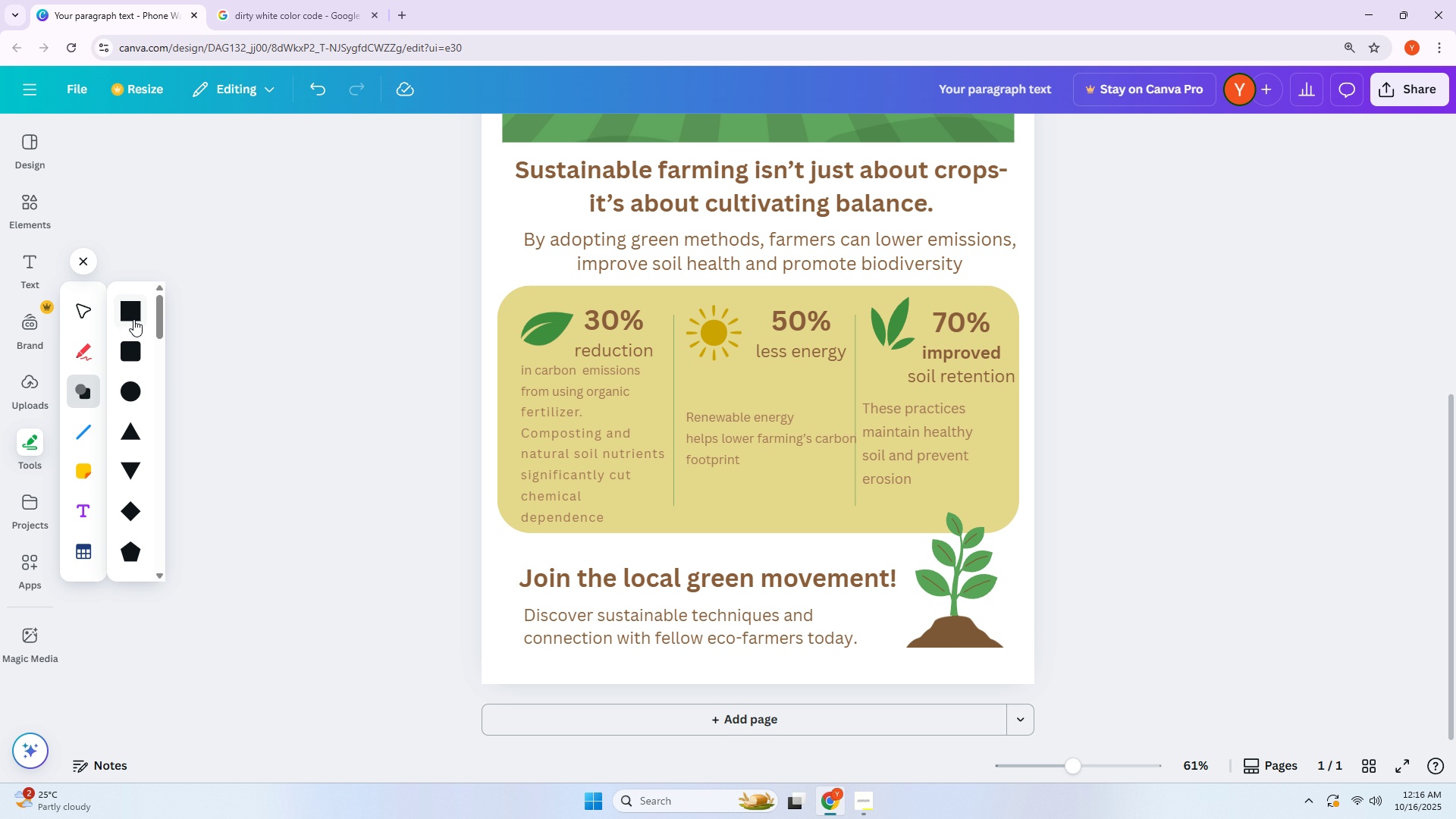 
left_click([133, 319])
 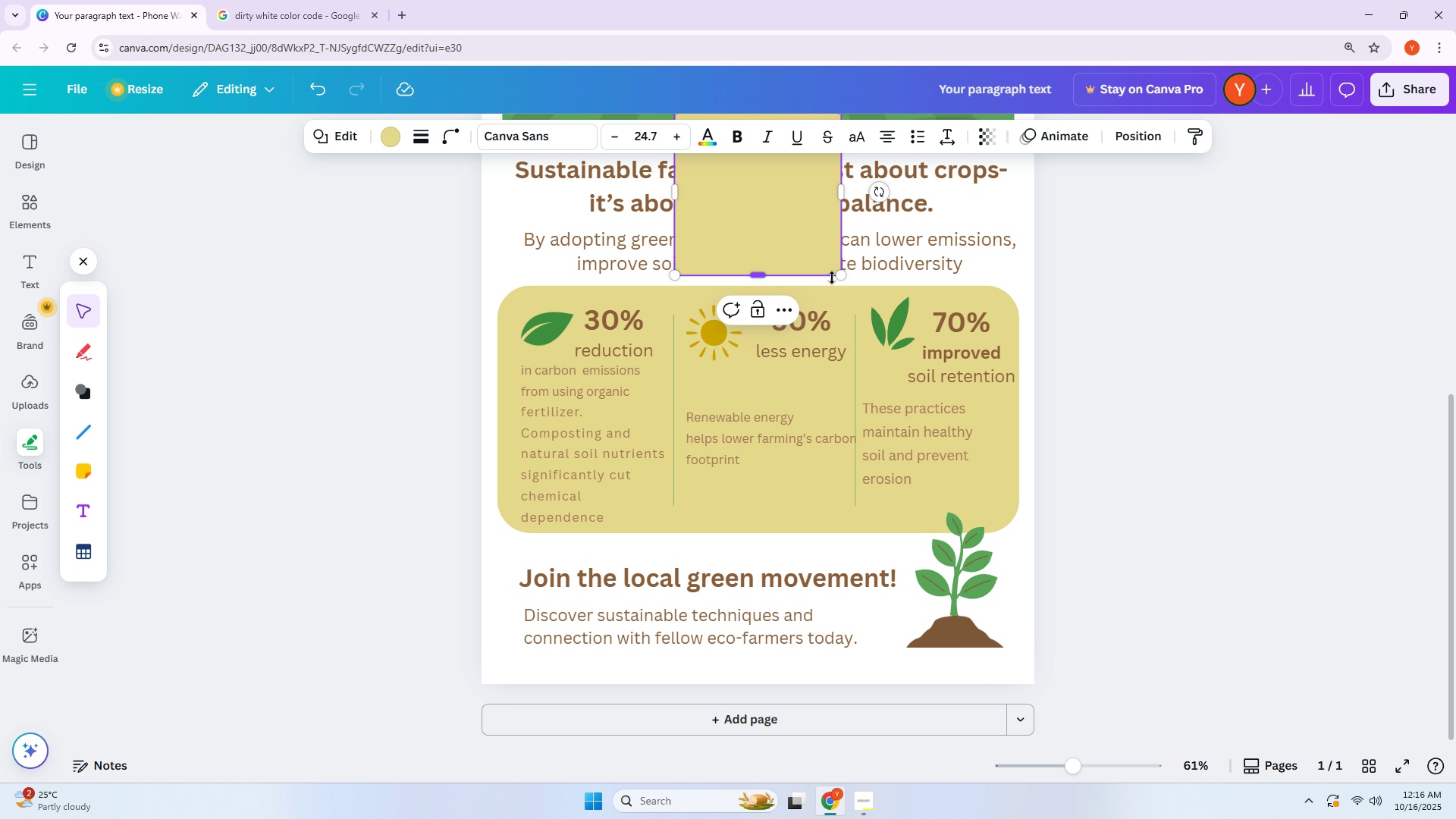 
left_click_drag(start_coordinate=[839, 275], to_coordinate=[831, 184])
 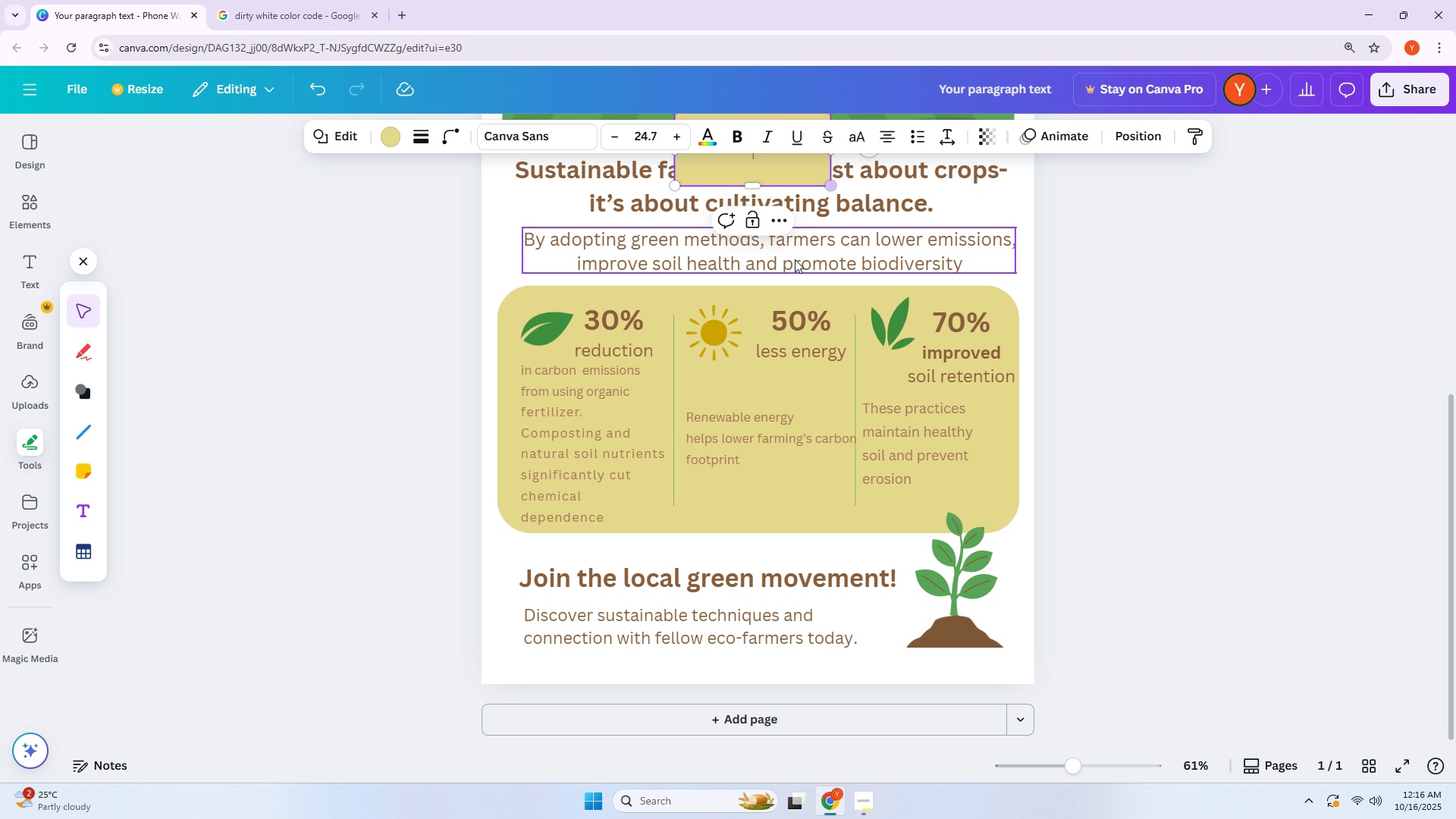 
scroll: coordinate [799, 277], scroll_direction: up, amount: 1.0
 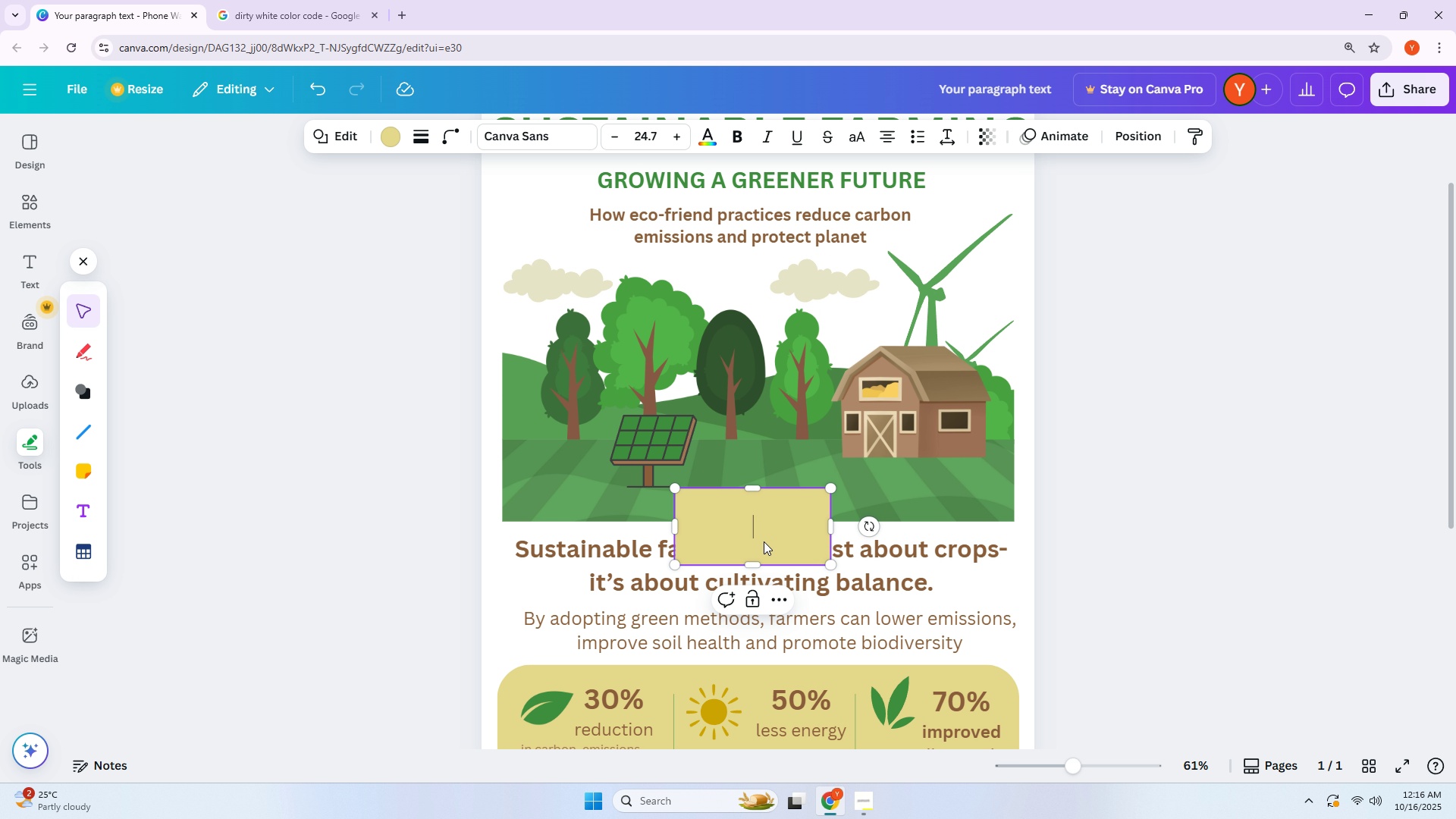 
scroll: coordinate [795, 526], scroll_direction: down, amount: 2.0
 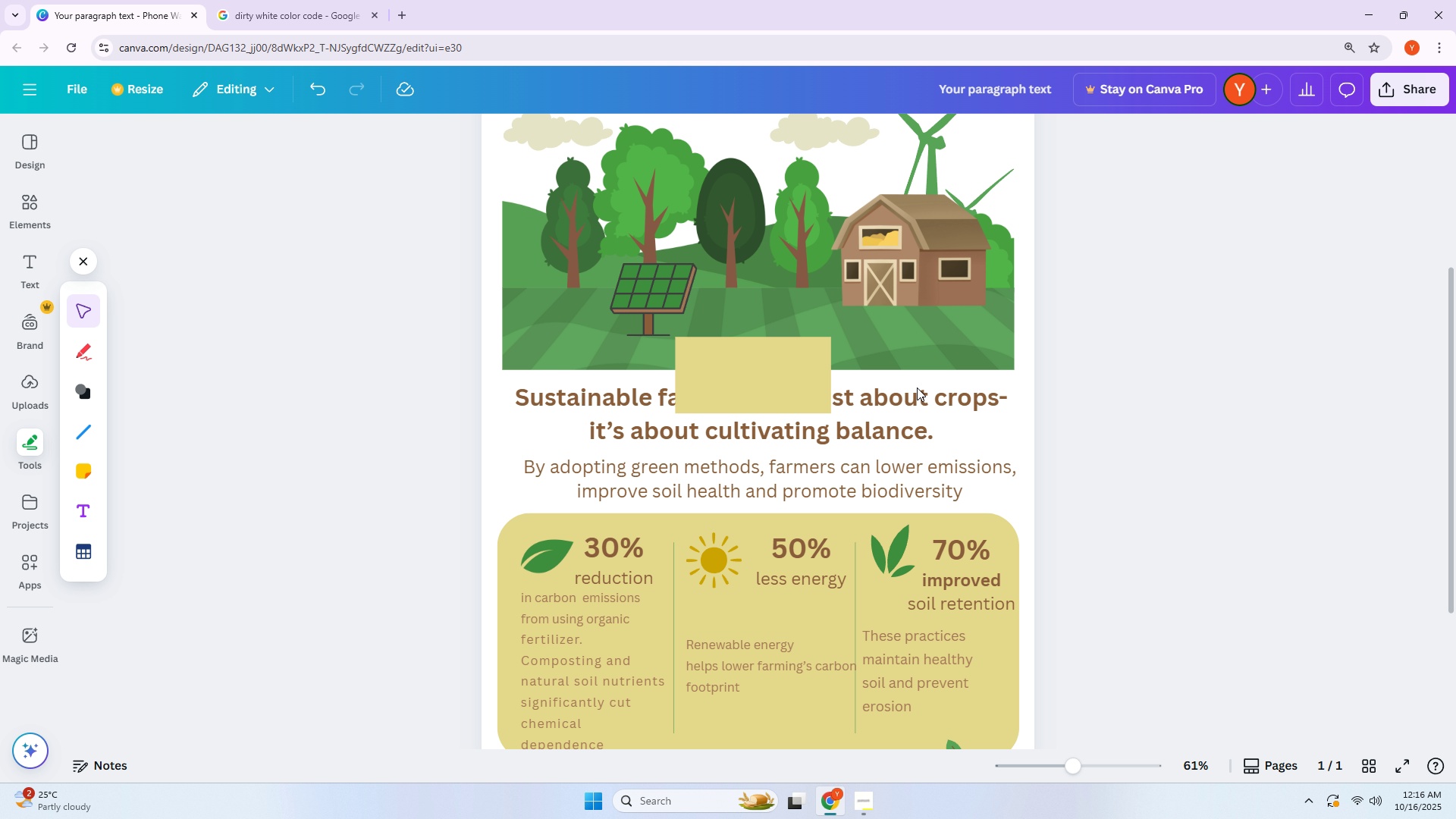 
left_click_drag(start_coordinate=[758, 382], to_coordinate=[886, 587])
 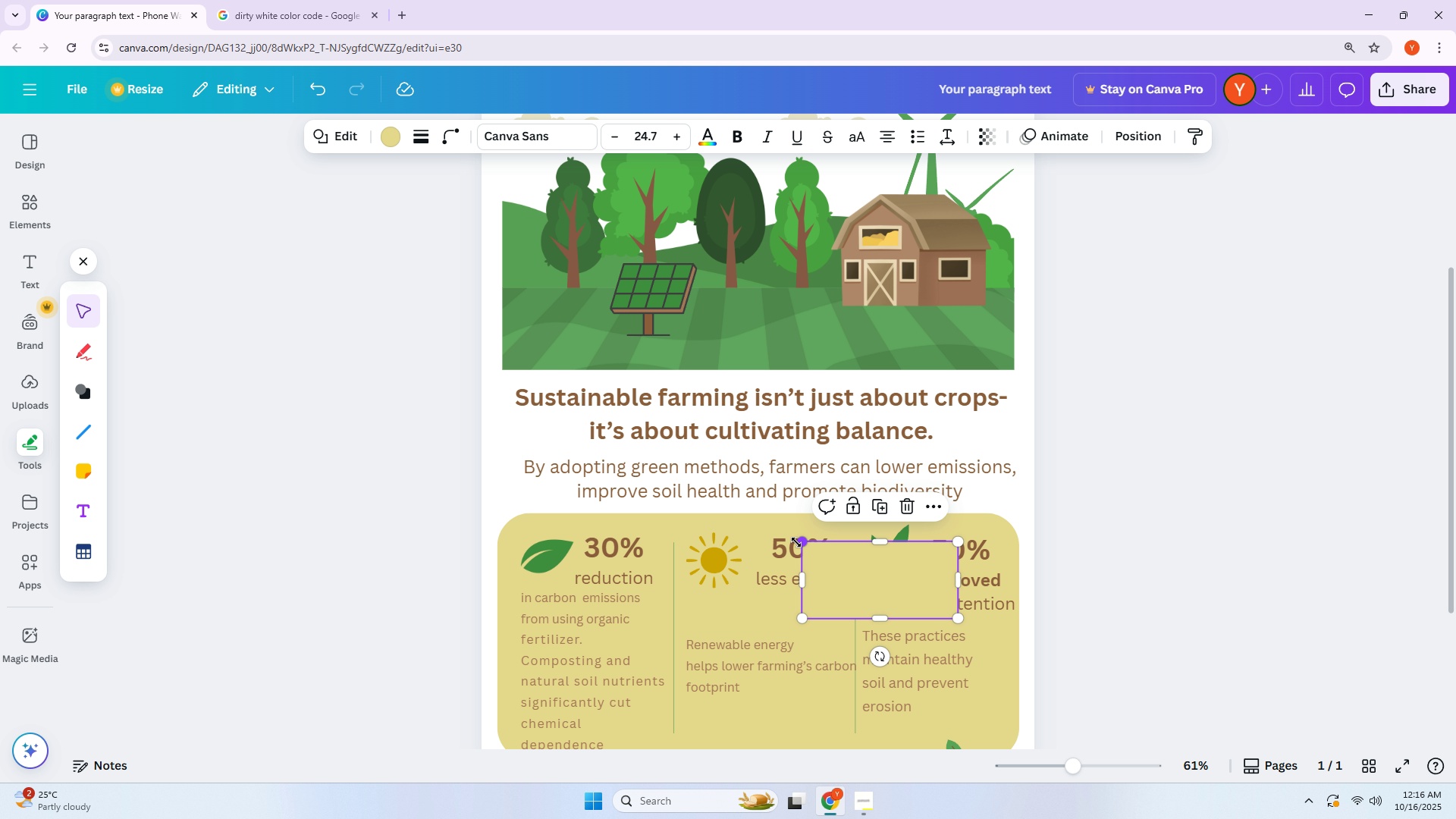 
left_click_drag(start_coordinate=[802, 545], to_coordinate=[874, 591])
 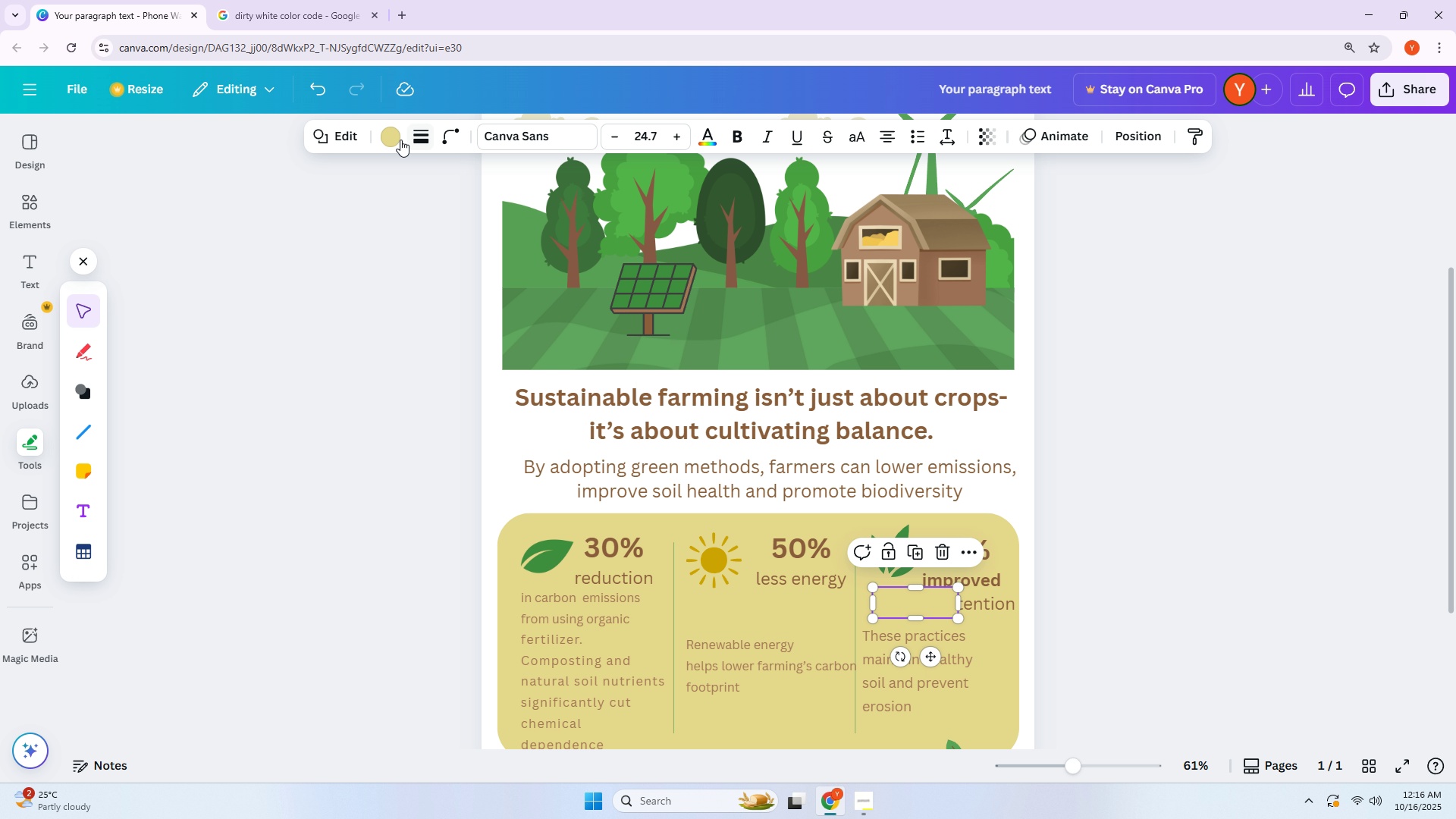 
left_click([397, 139])
 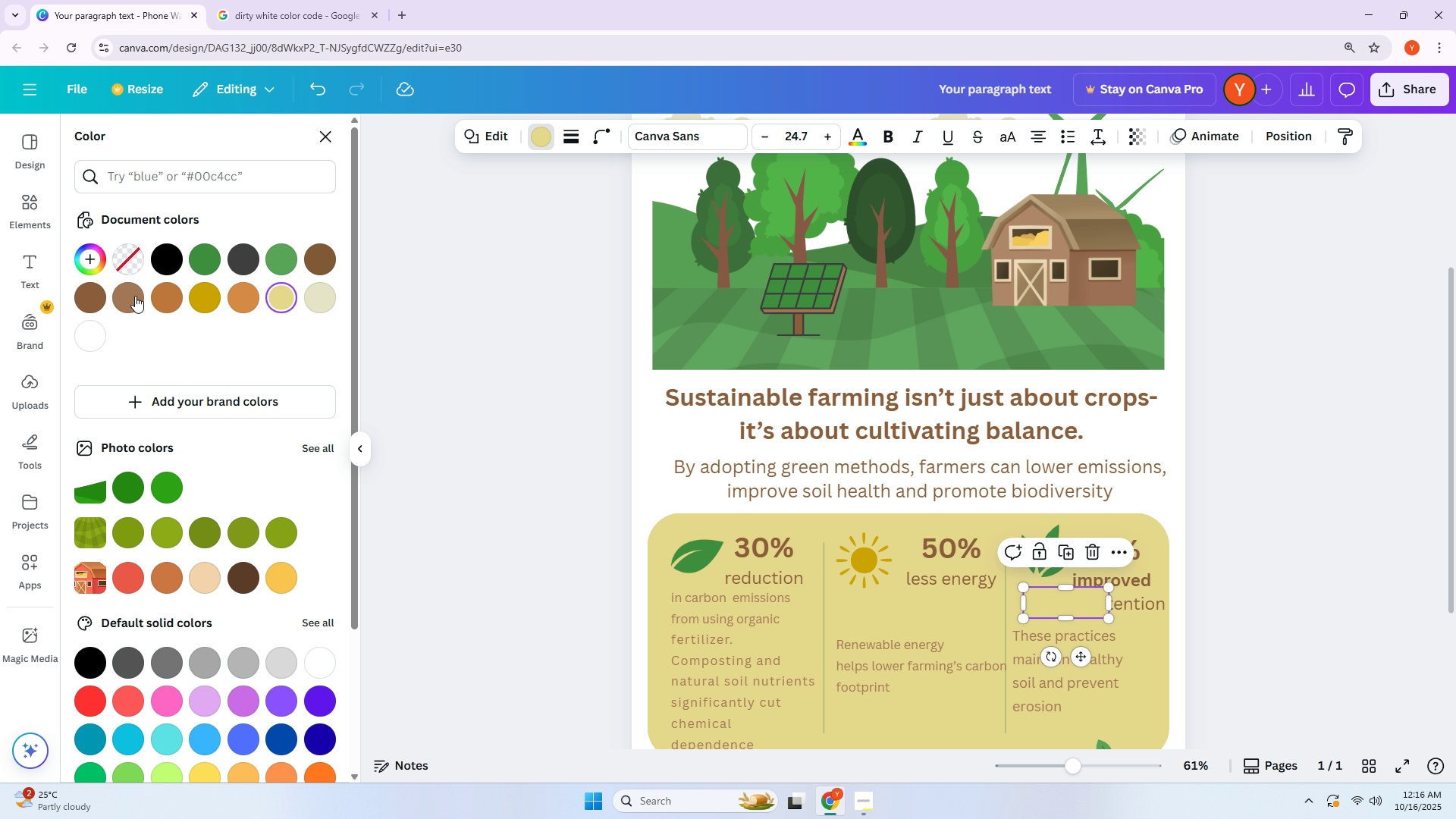 
left_click([93, 295])
 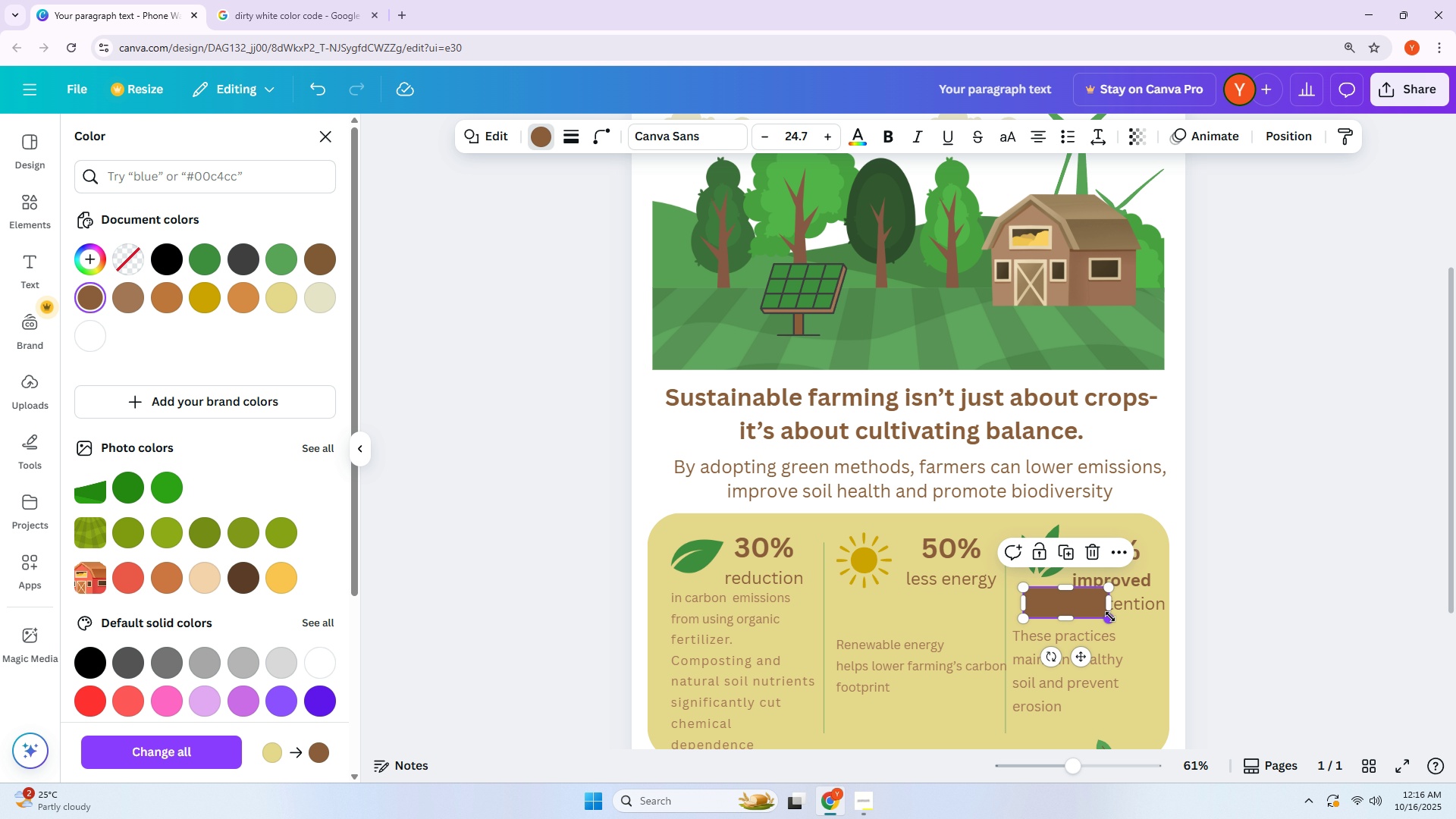 
left_click_drag(start_coordinate=[1109, 620], to_coordinate=[1075, 606])
 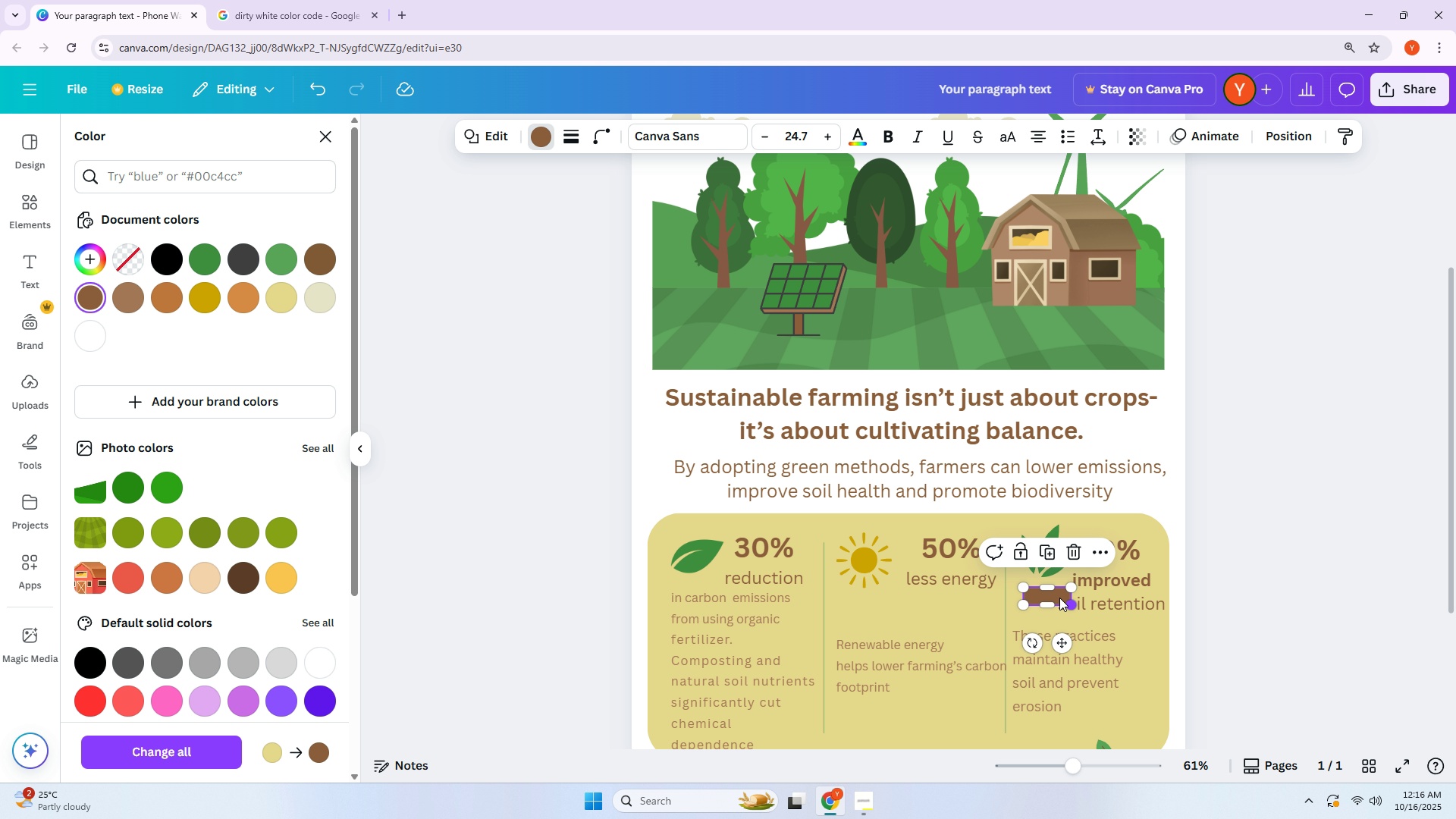 
left_click_drag(start_coordinate=[1059, 598], to_coordinate=[1045, 584])
 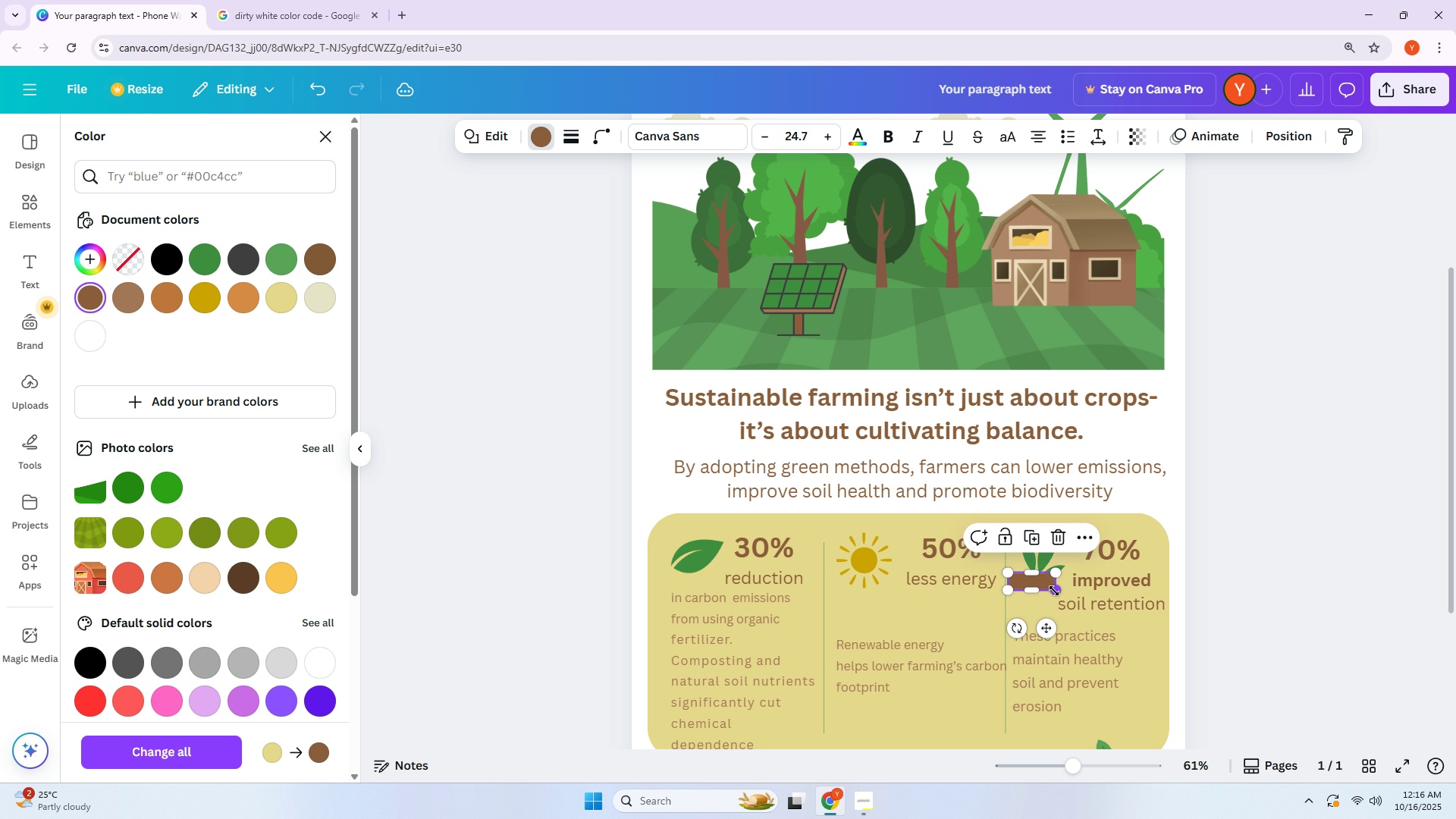 
left_click_drag(start_coordinate=[1057, 592], to_coordinate=[1072, 588])
 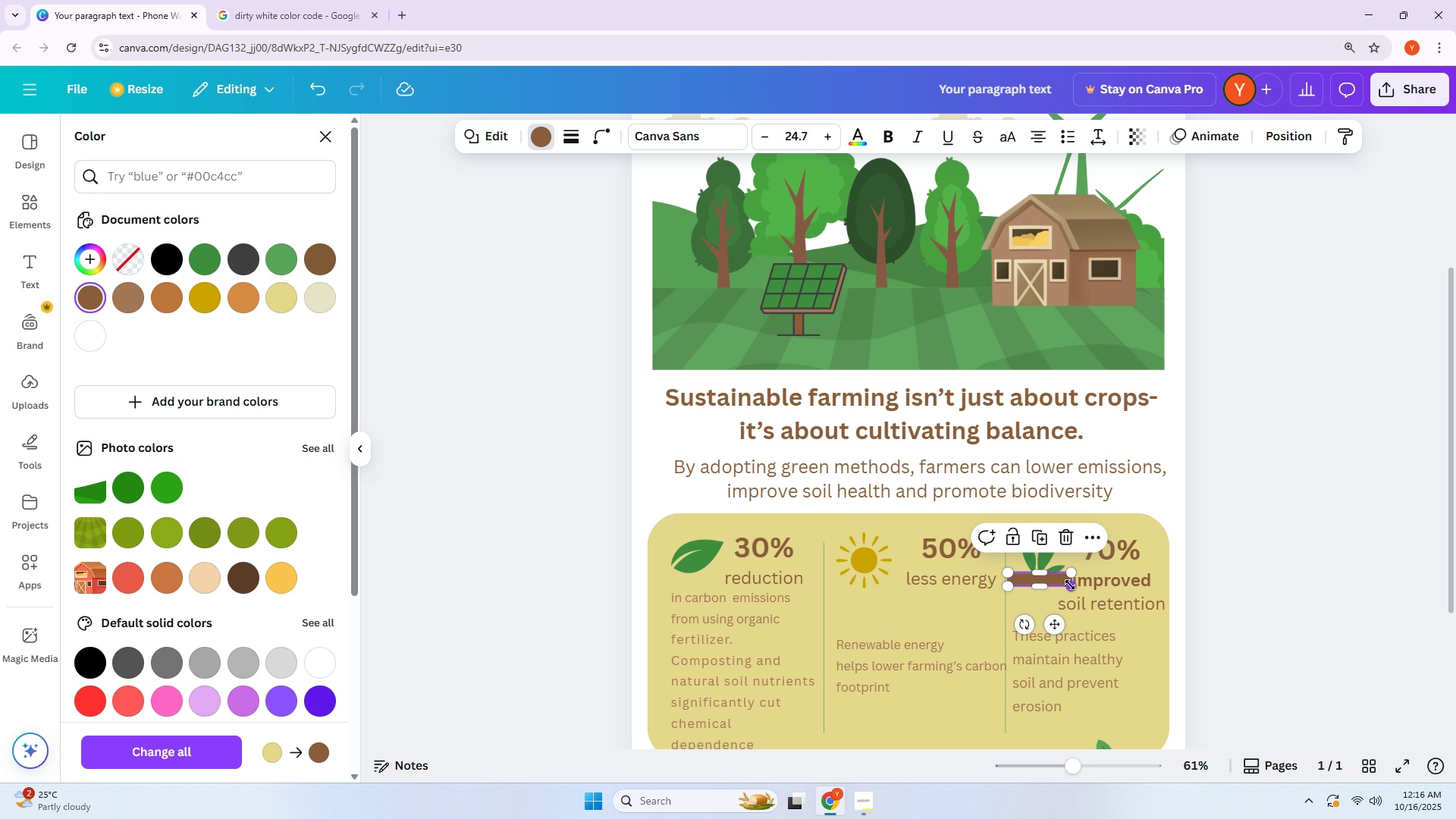 
left_click_drag(start_coordinate=[1074, 584], to_coordinate=[1058, 585])
 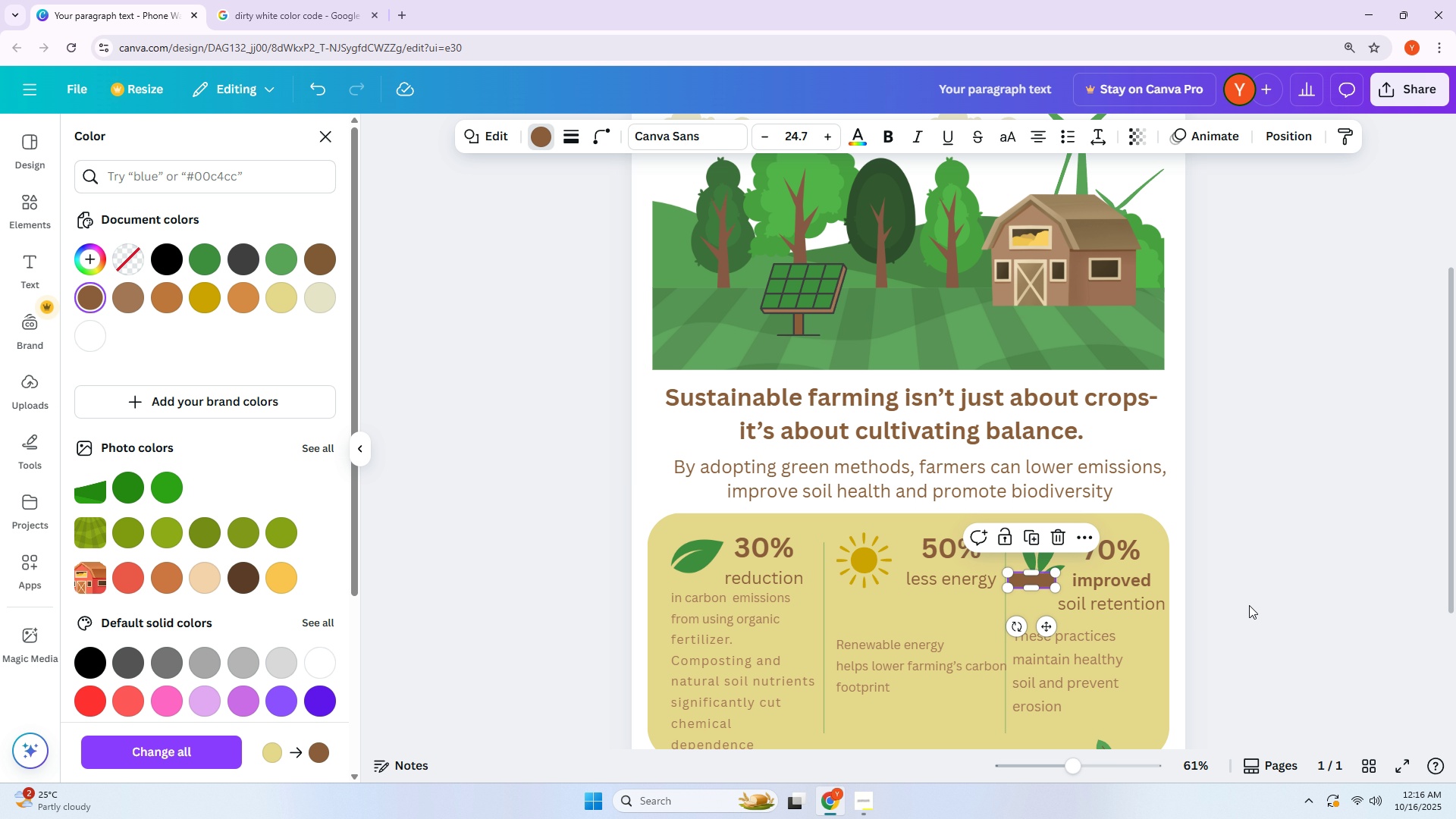 
left_click([1249, 605])
 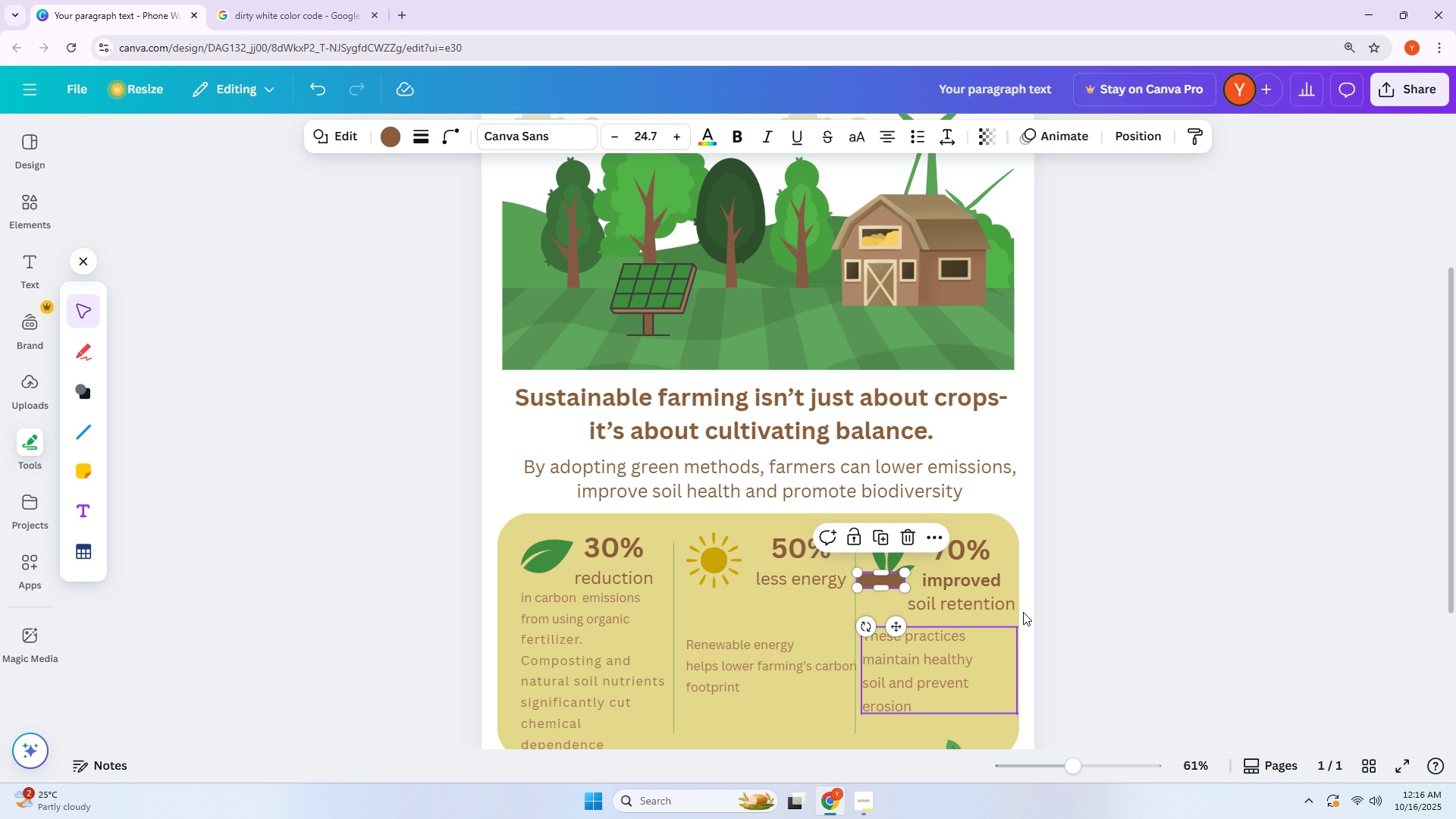 
left_click([1024, 600])
 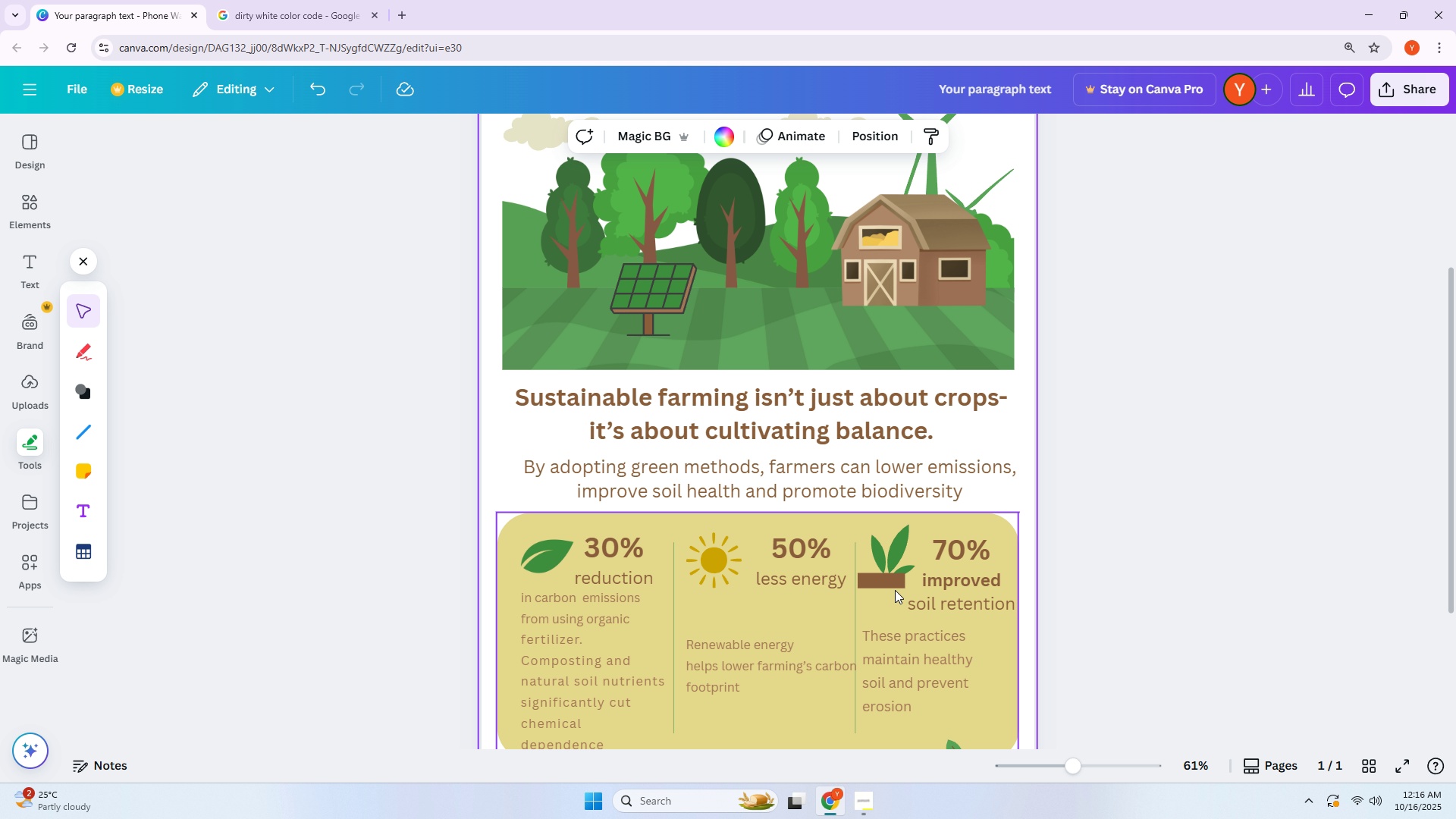 
left_click_drag(start_coordinate=[888, 587], to_coordinate=[893, 589])
 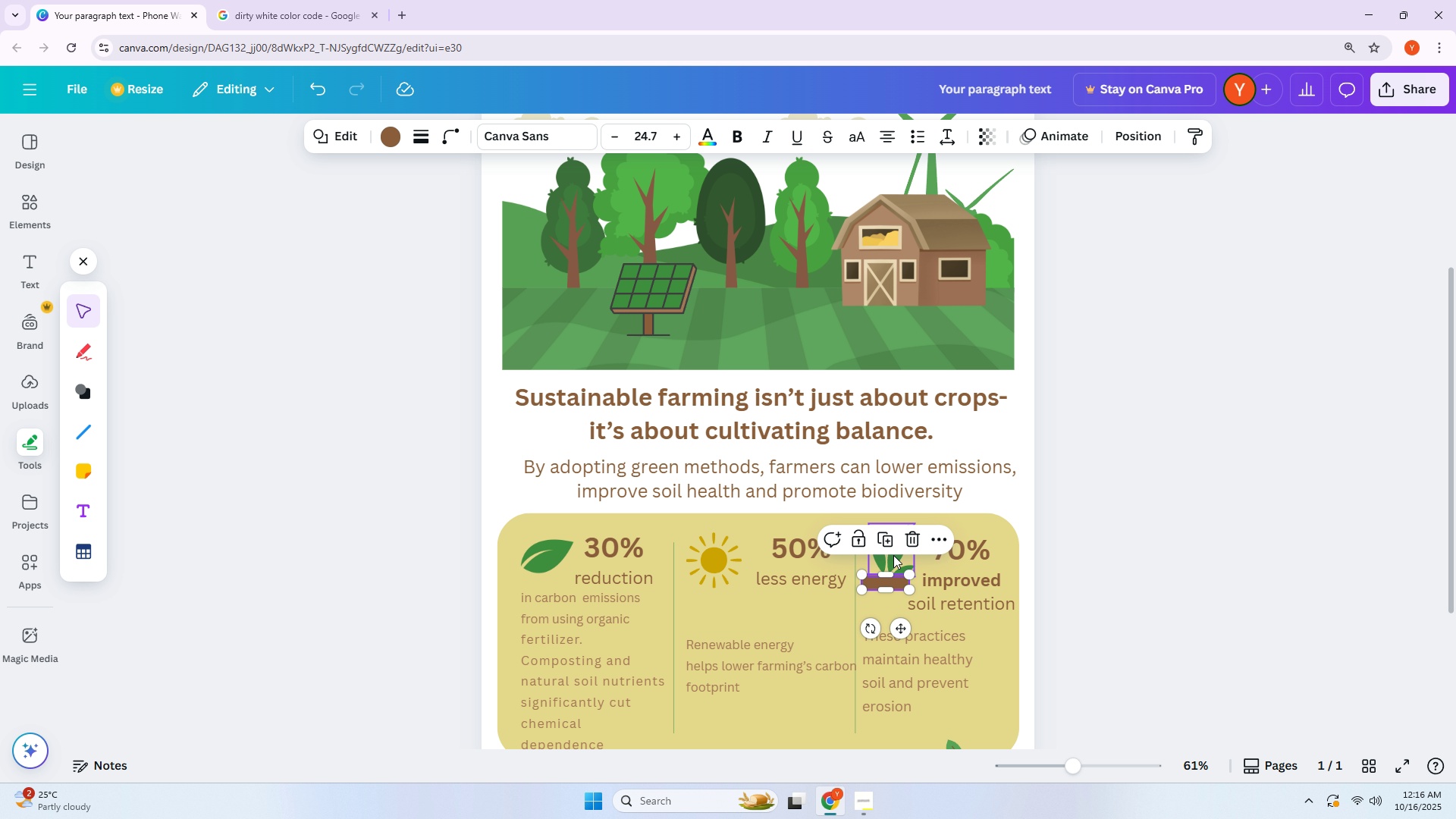 
left_click_drag(start_coordinate=[893, 555], to_coordinate=[890, 558])
 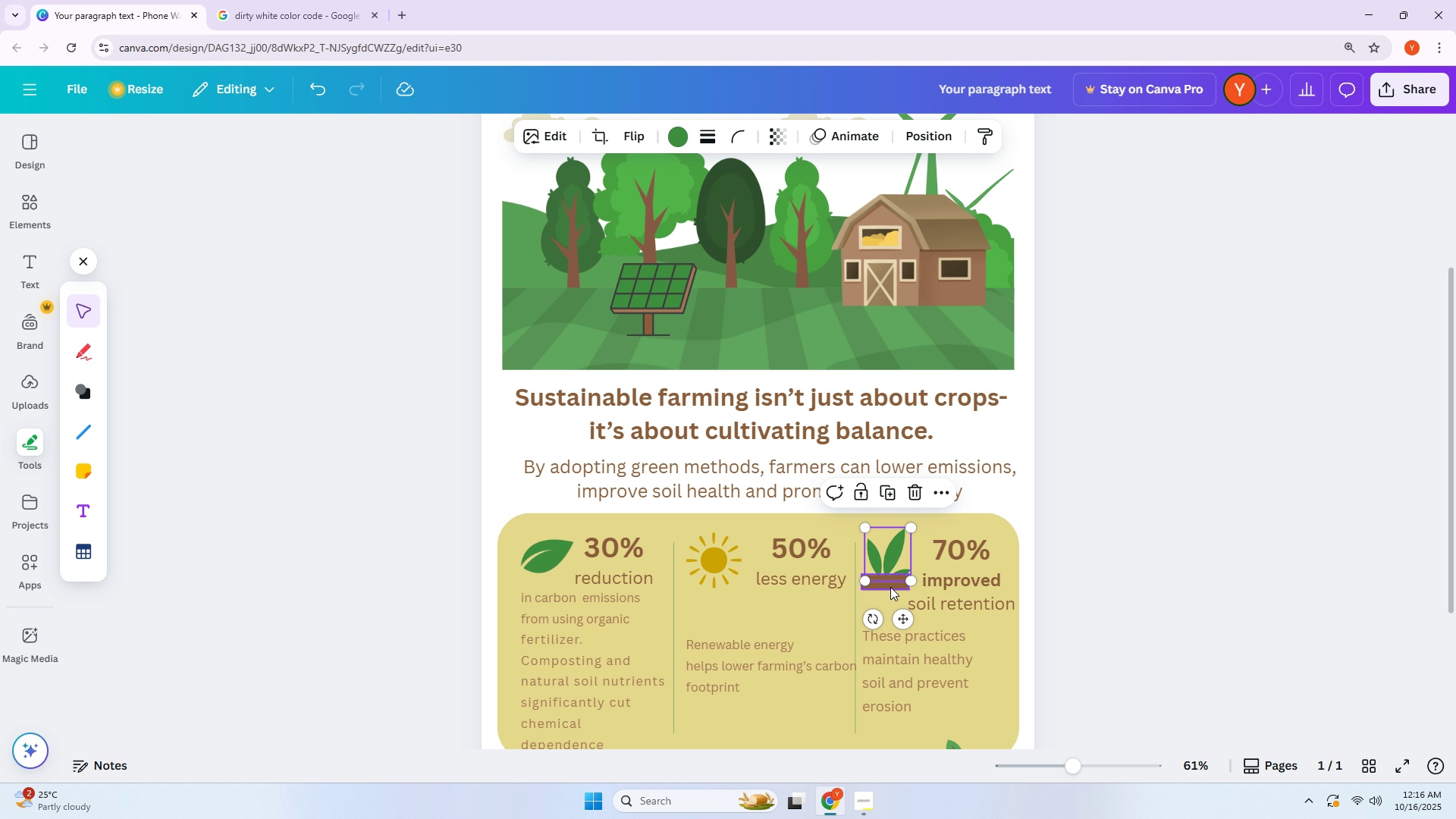 
left_click([890, 587])
 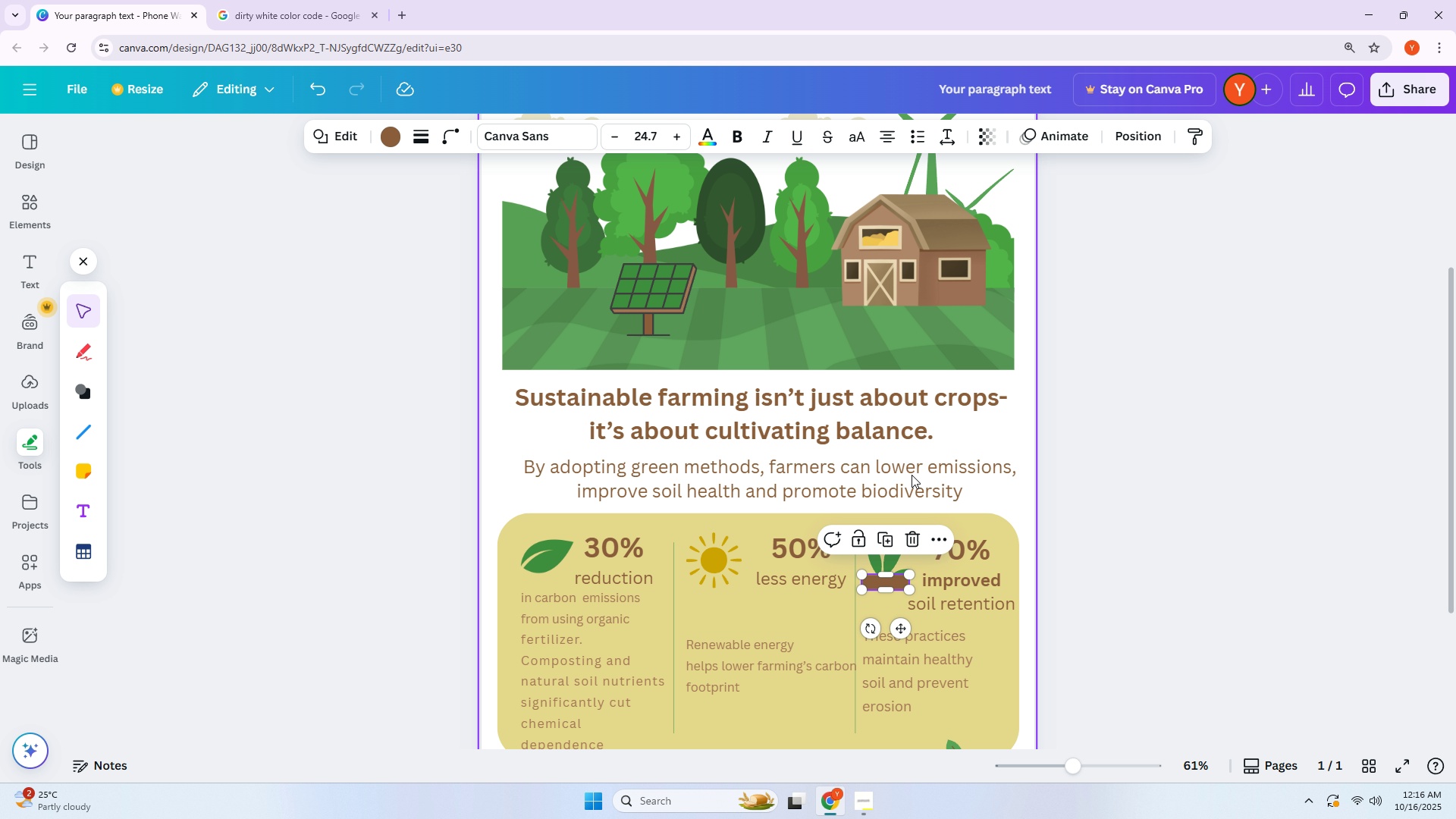 
key(Alt+AltLeft)
 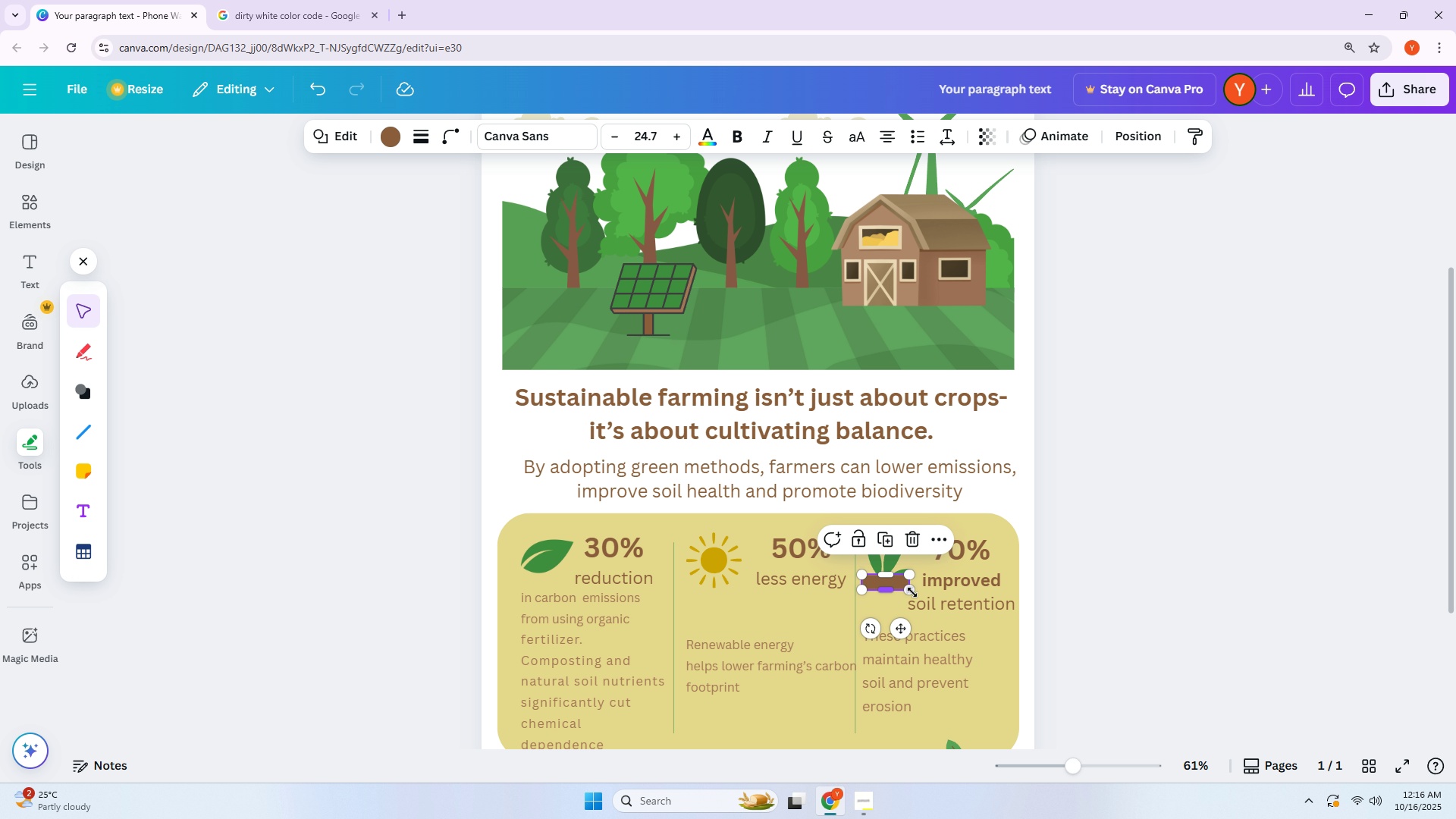 
hold_key(key=AltLeft, duration=0.35)
scroll: coordinate [923, 575], scroll_direction: down, amount: 2.0
 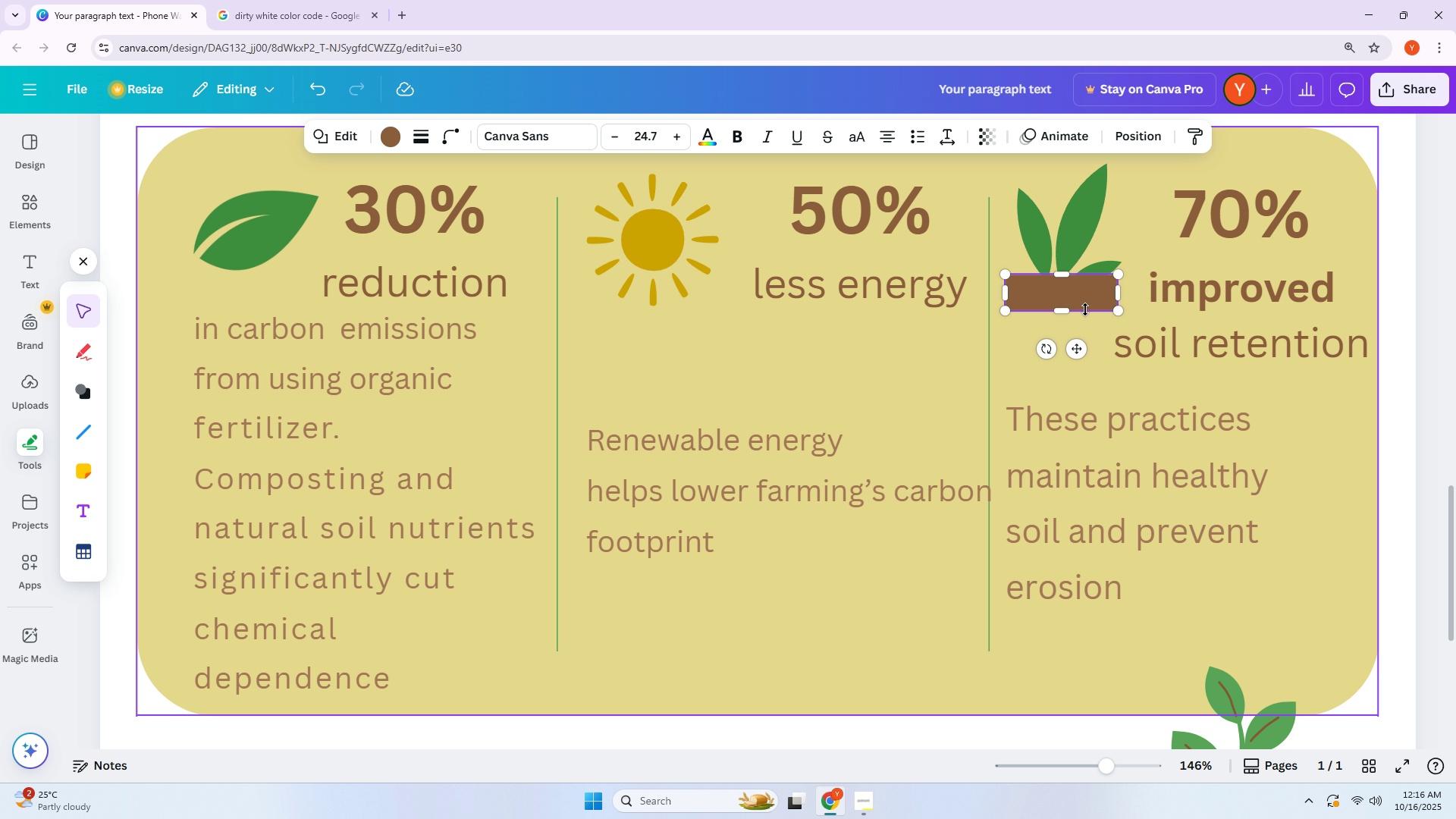 
key(Control+ControlLeft)
 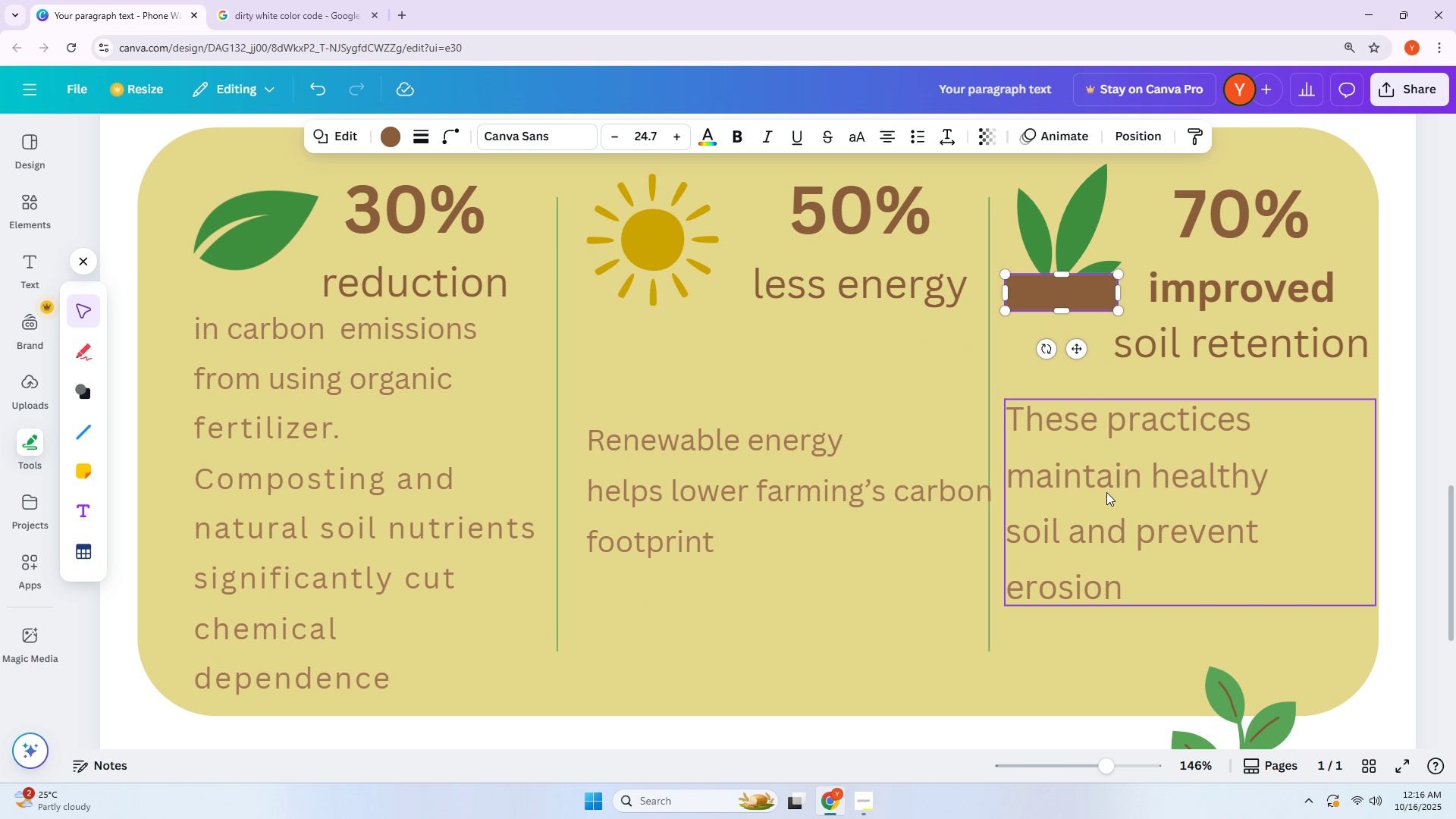 
hold_key(key=ControlLeft, duration=1.09)
 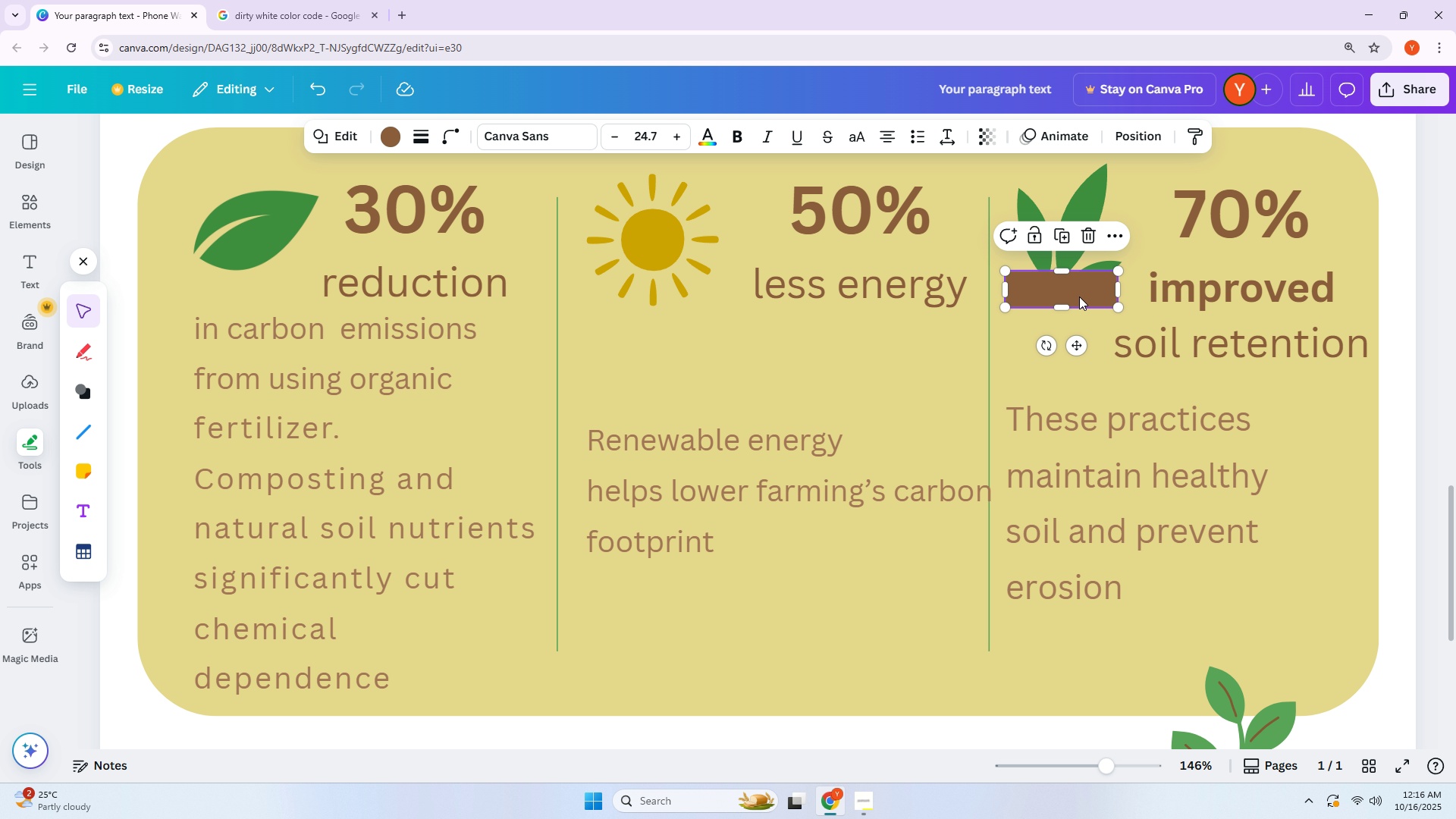 
hold_key(key=AltLeft, duration=1.37)
left_click_drag(start_coordinate=[1079, 297], to_coordinate=[1078, 328])
 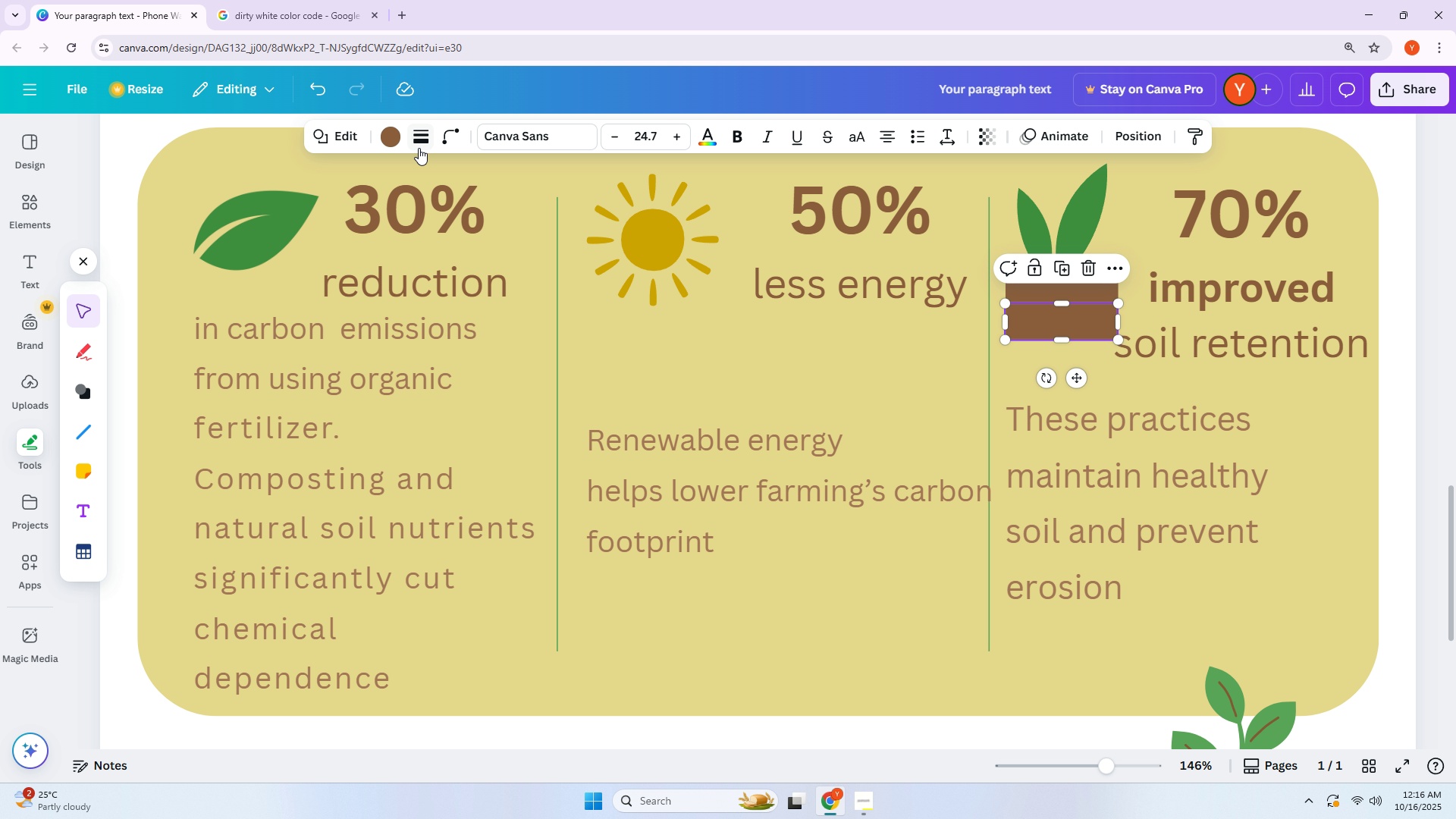 
left_click([385, 138])
 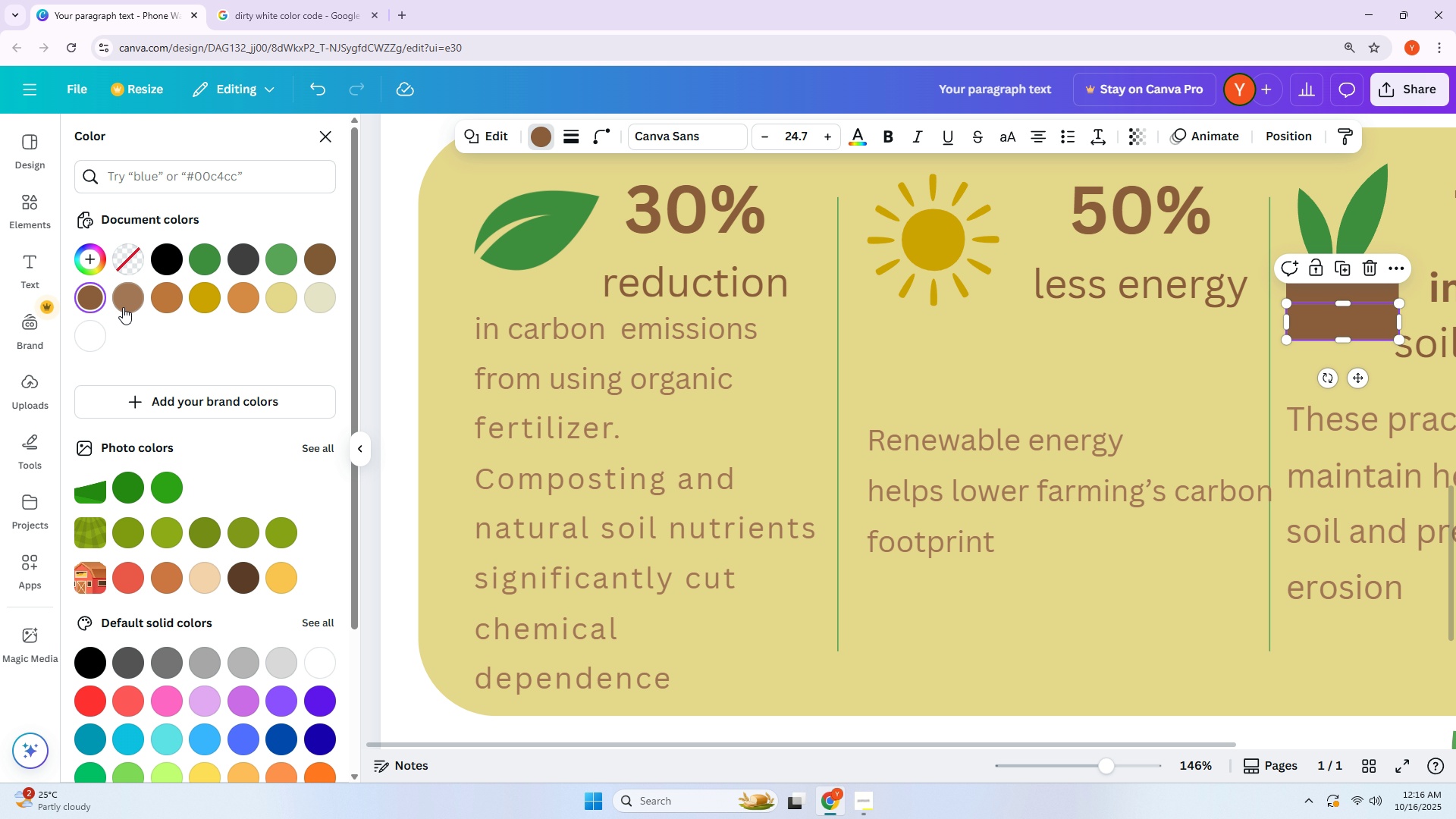 
left_click([126, 302])
 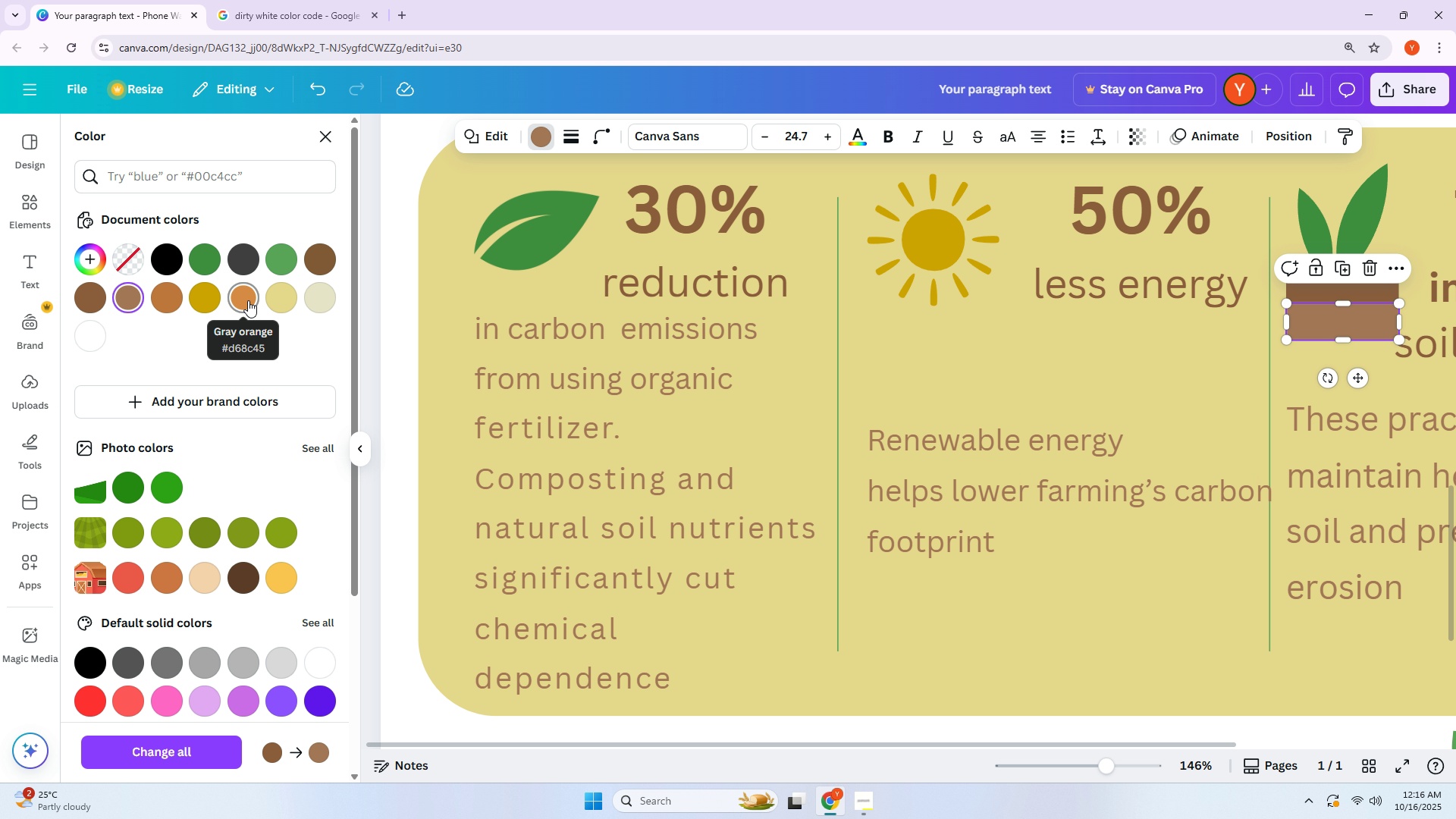 
left_click([250, 294])
 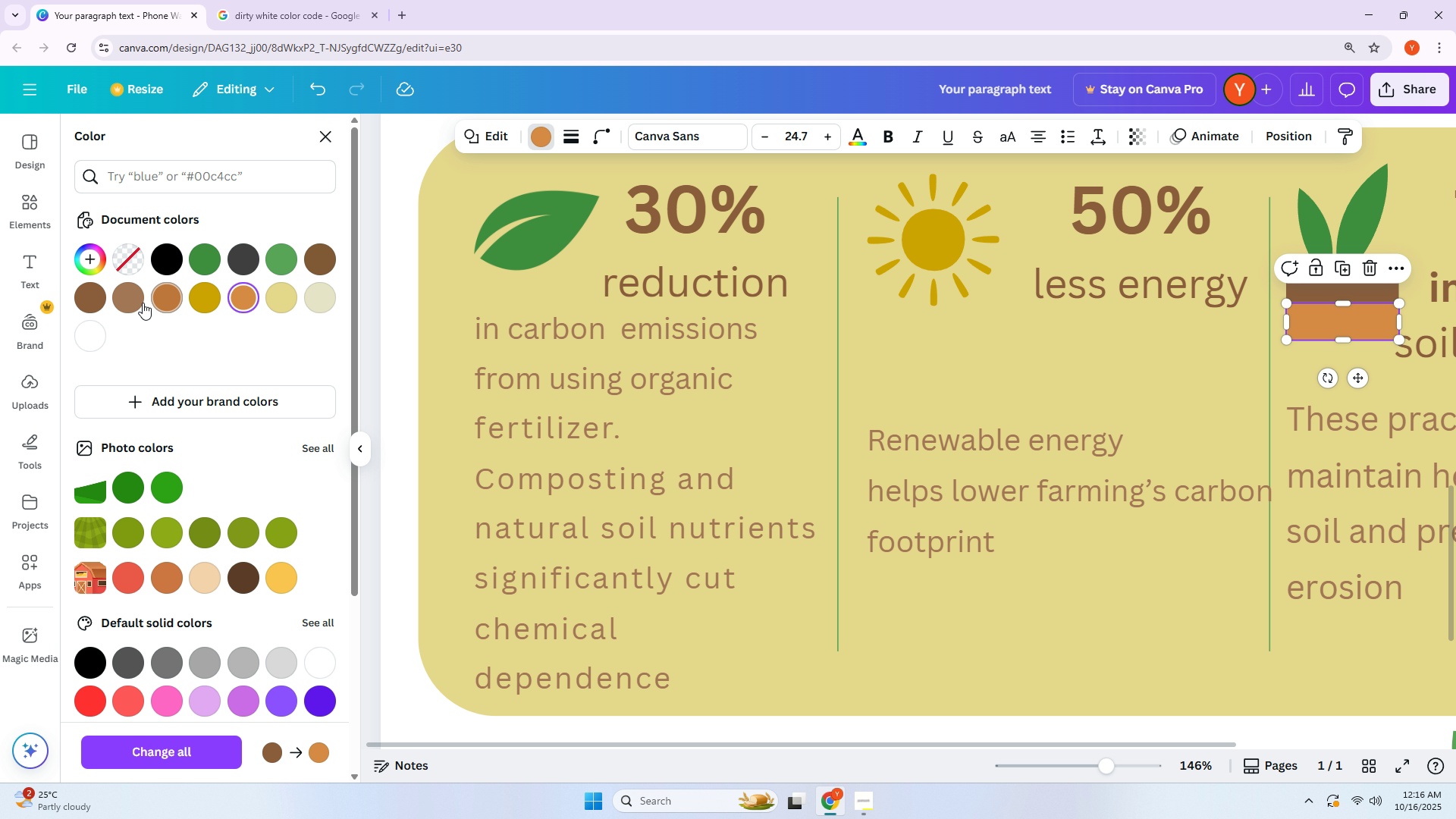 
left_click([141, 302])
 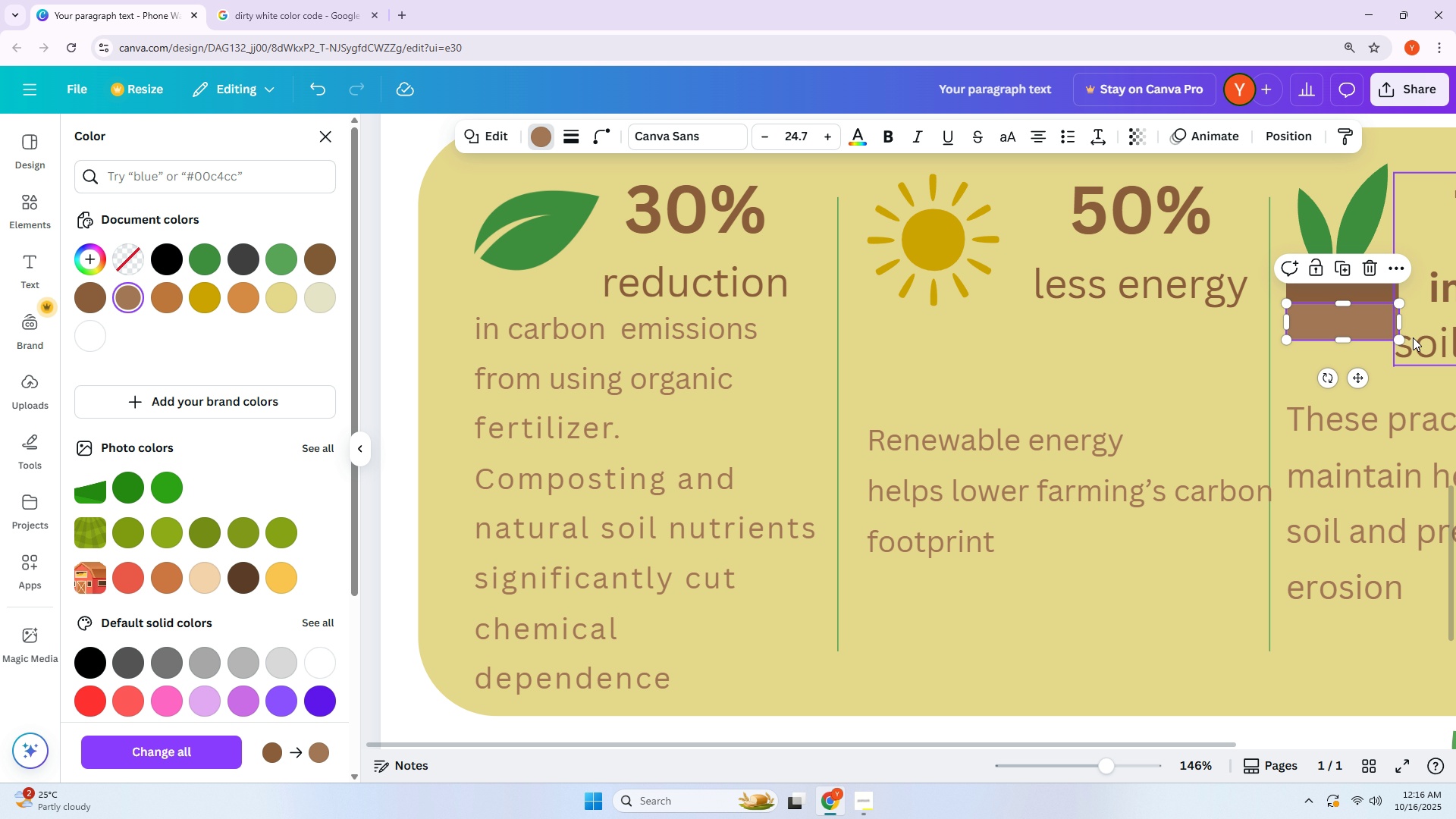 
left_click_drag(start_coordinate=[1395, 335], to_coordinate=[1395, 325])
 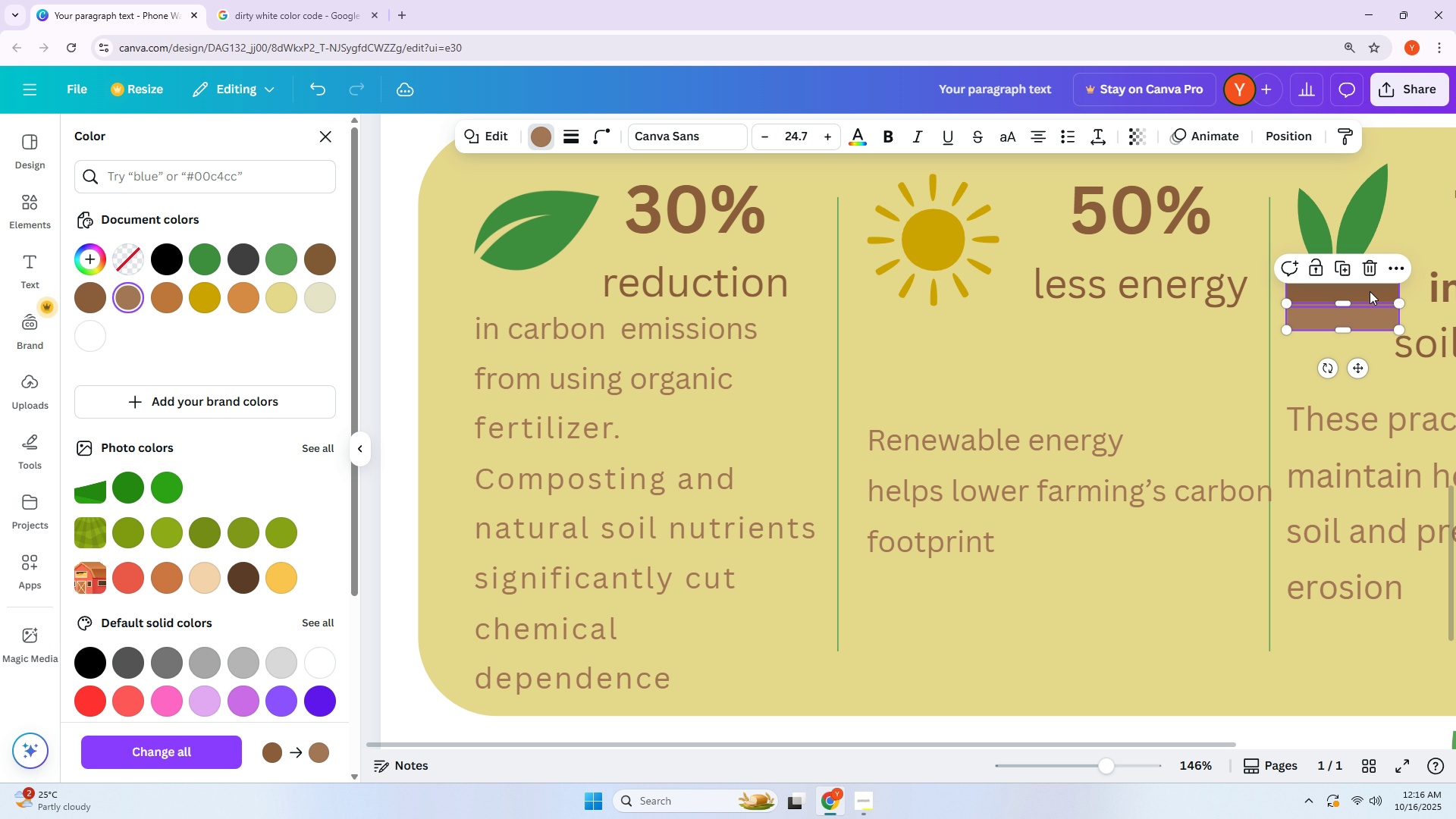 
left_click([1370, 291])
 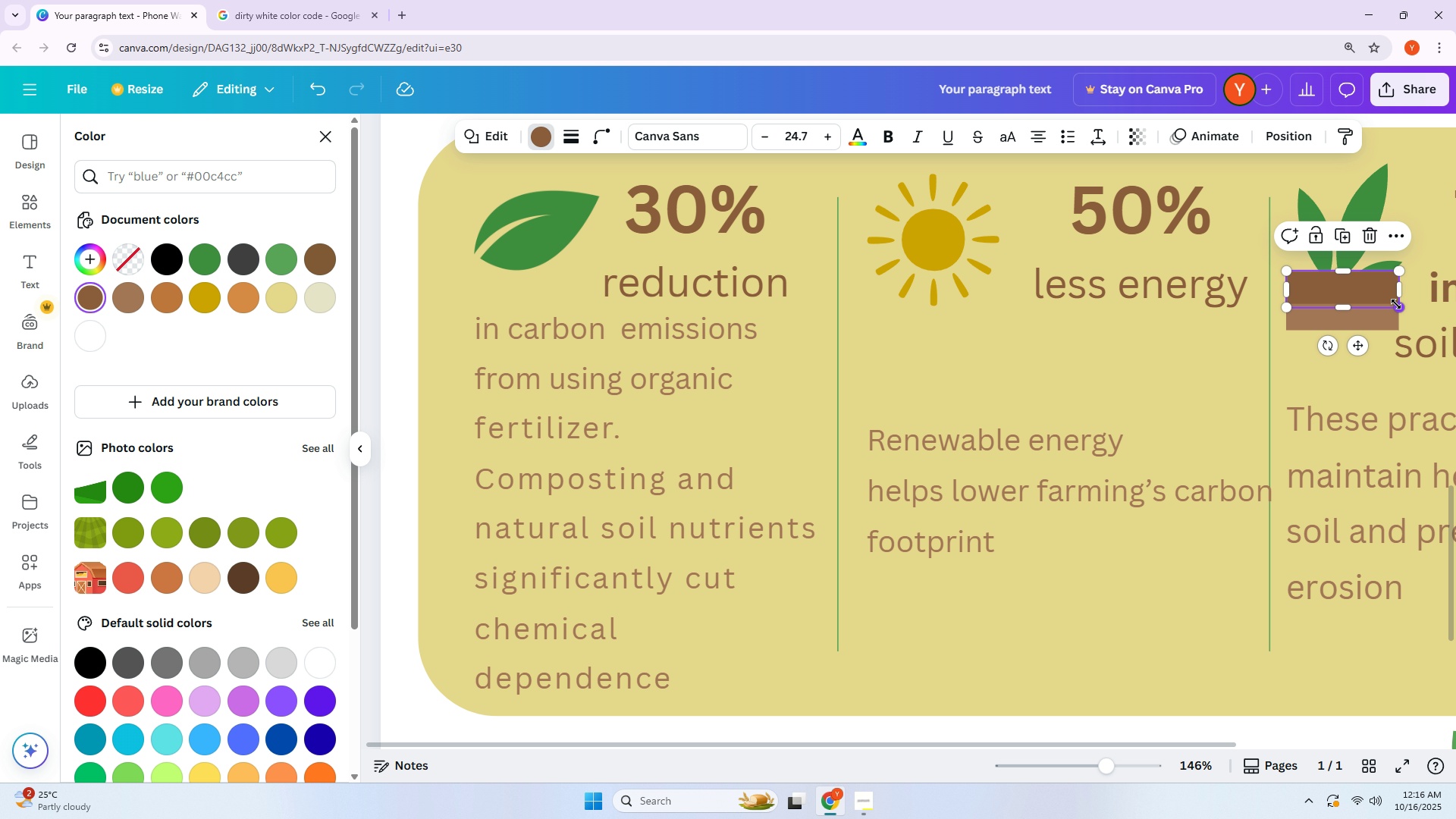 
left_click_drag(start_coordinate=[1397, 304], to_coordinate=[1393, 296])
 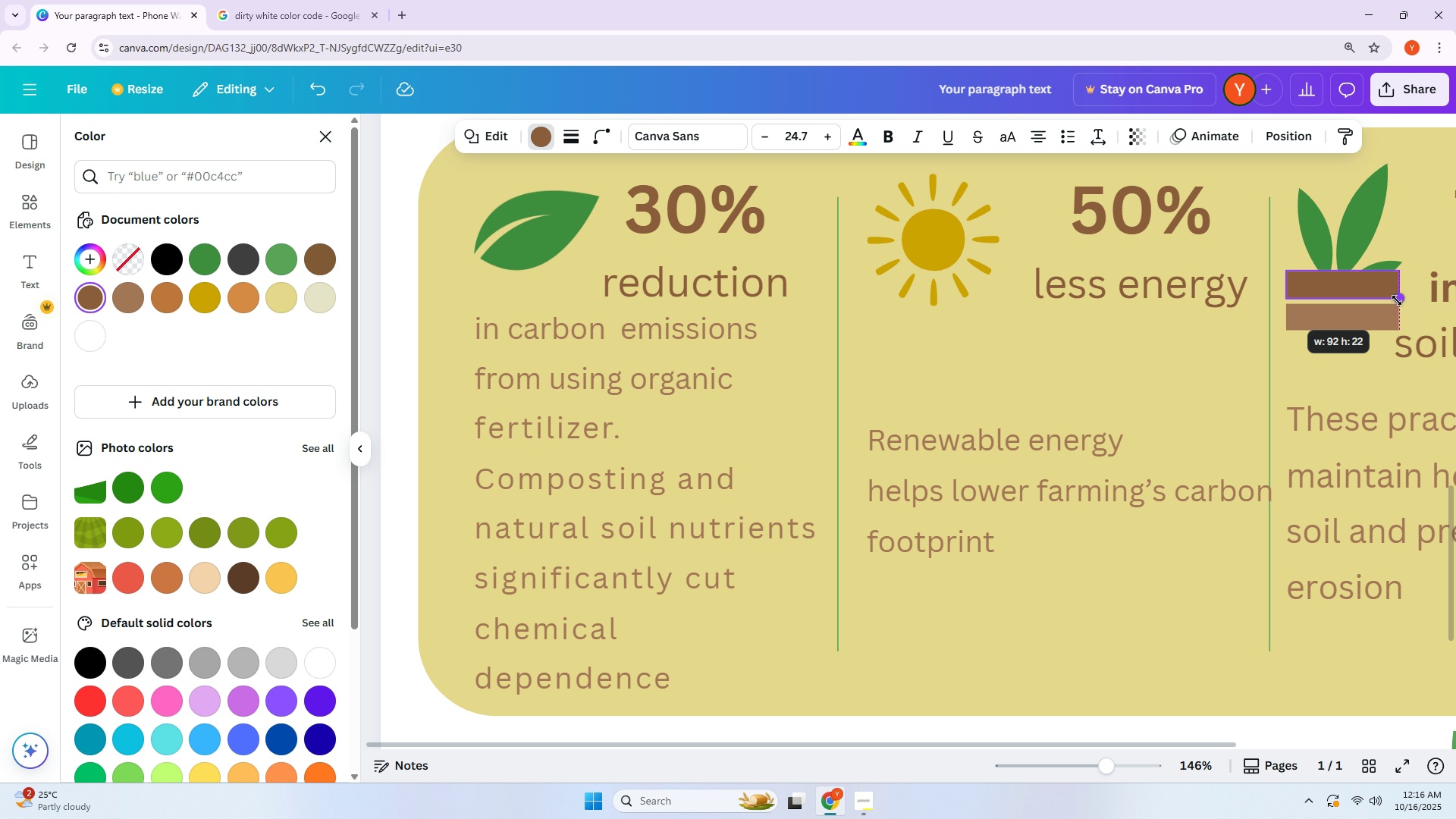 
left_click_drag(start_coordinate=[1388, 318], to_coordinate=[1388, 309])
 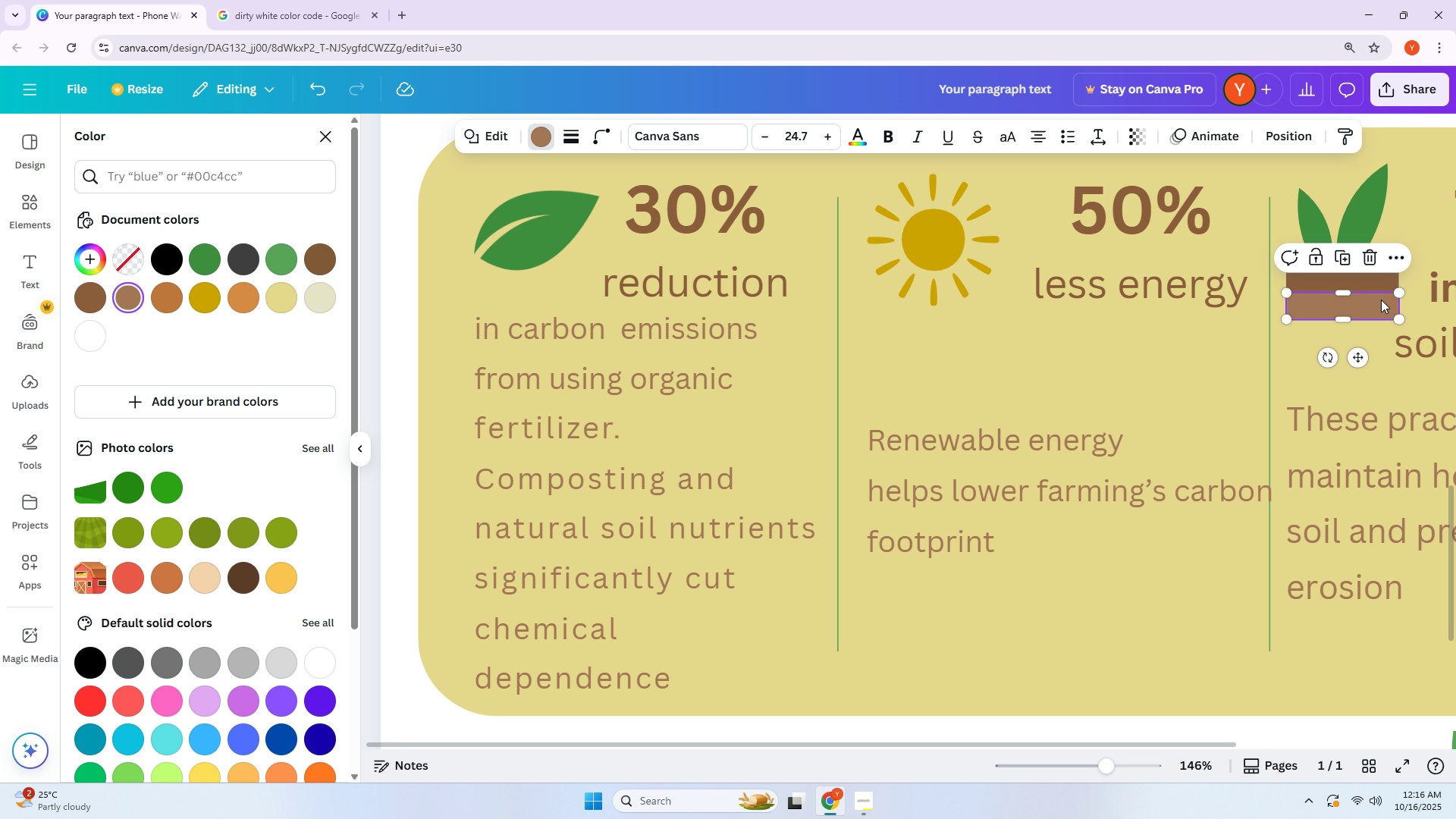 
left_click([1379, 284])
 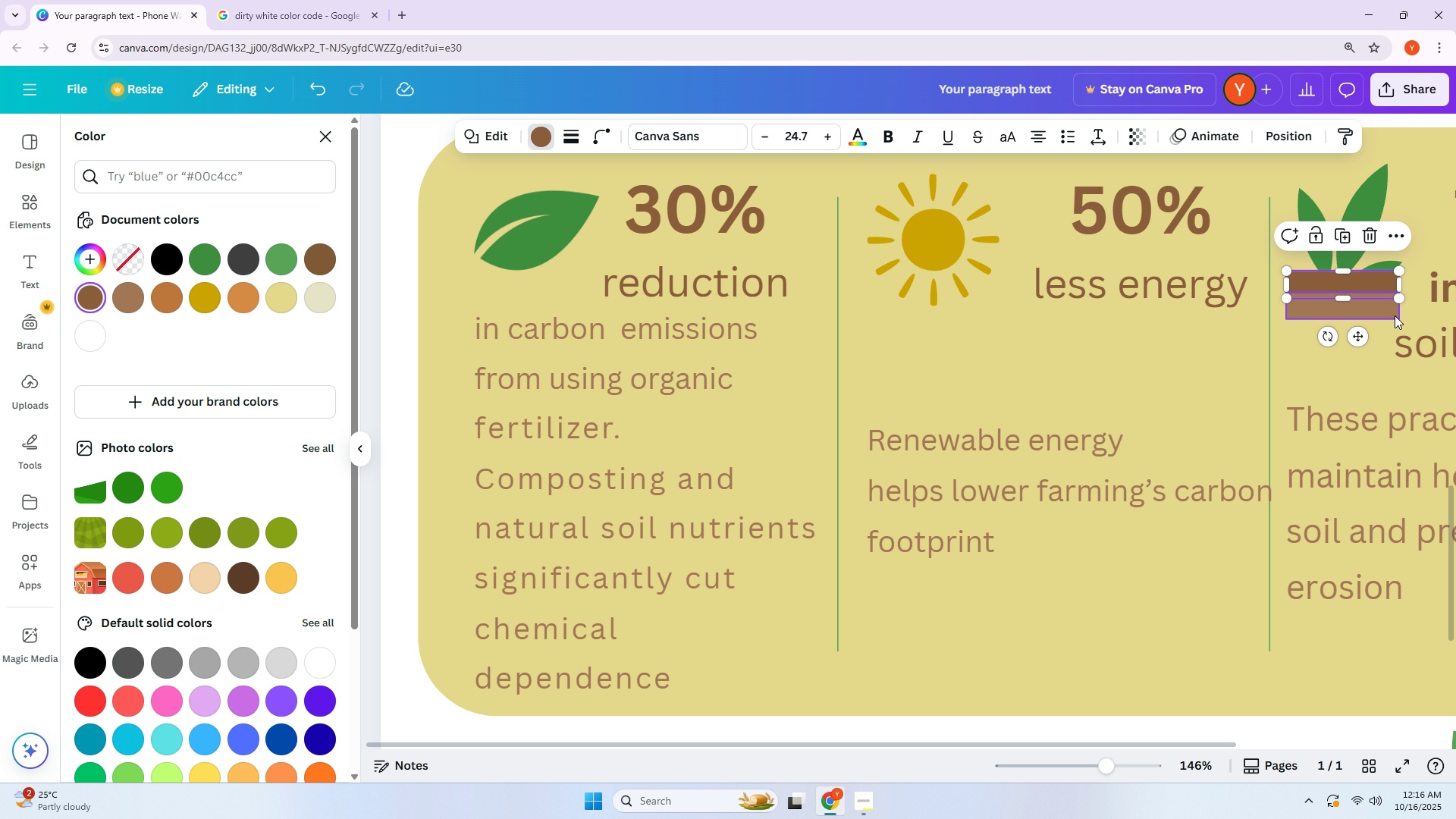 
left_click([1388, 313])
 